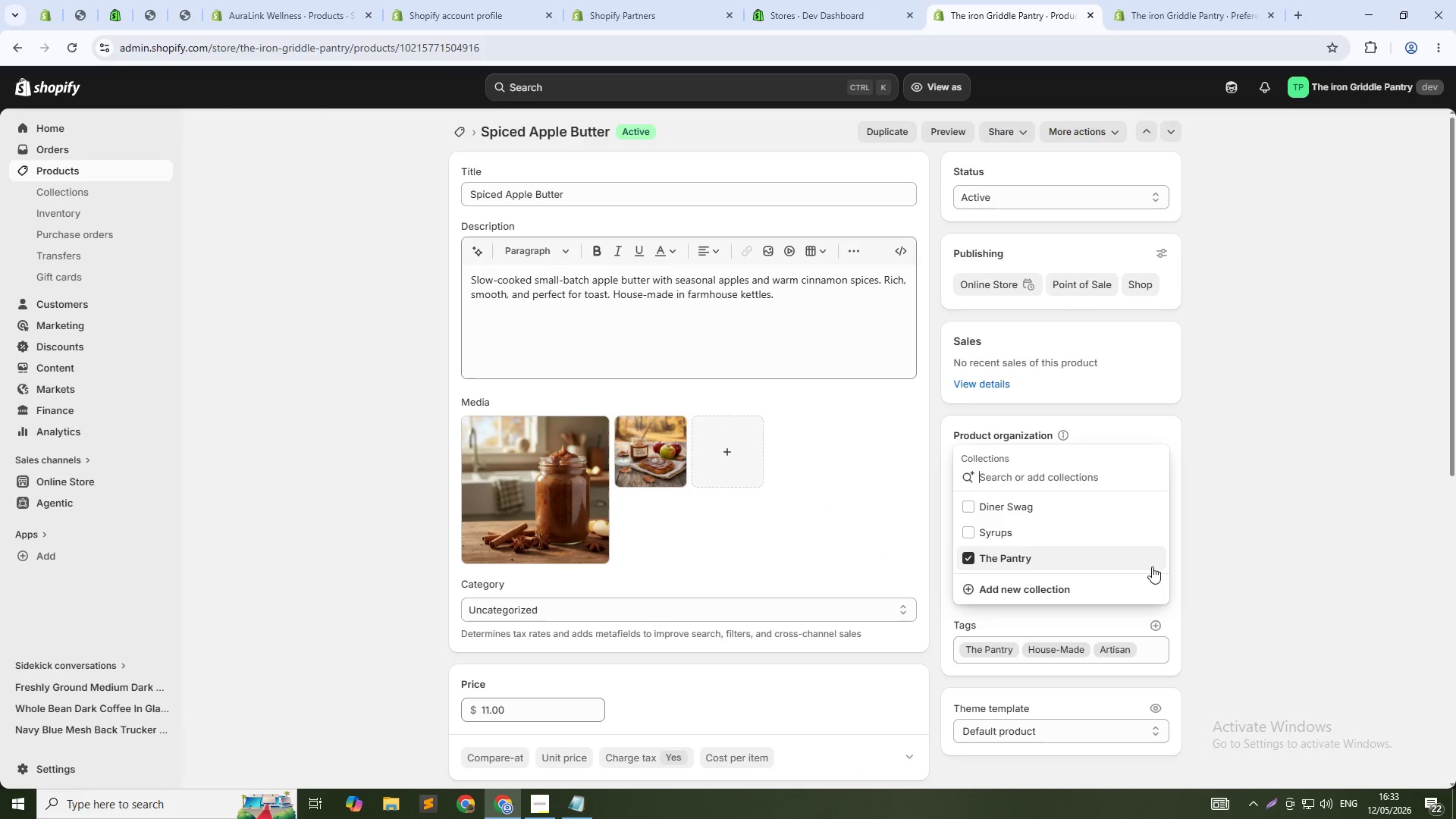 
type(Food & Drink)
 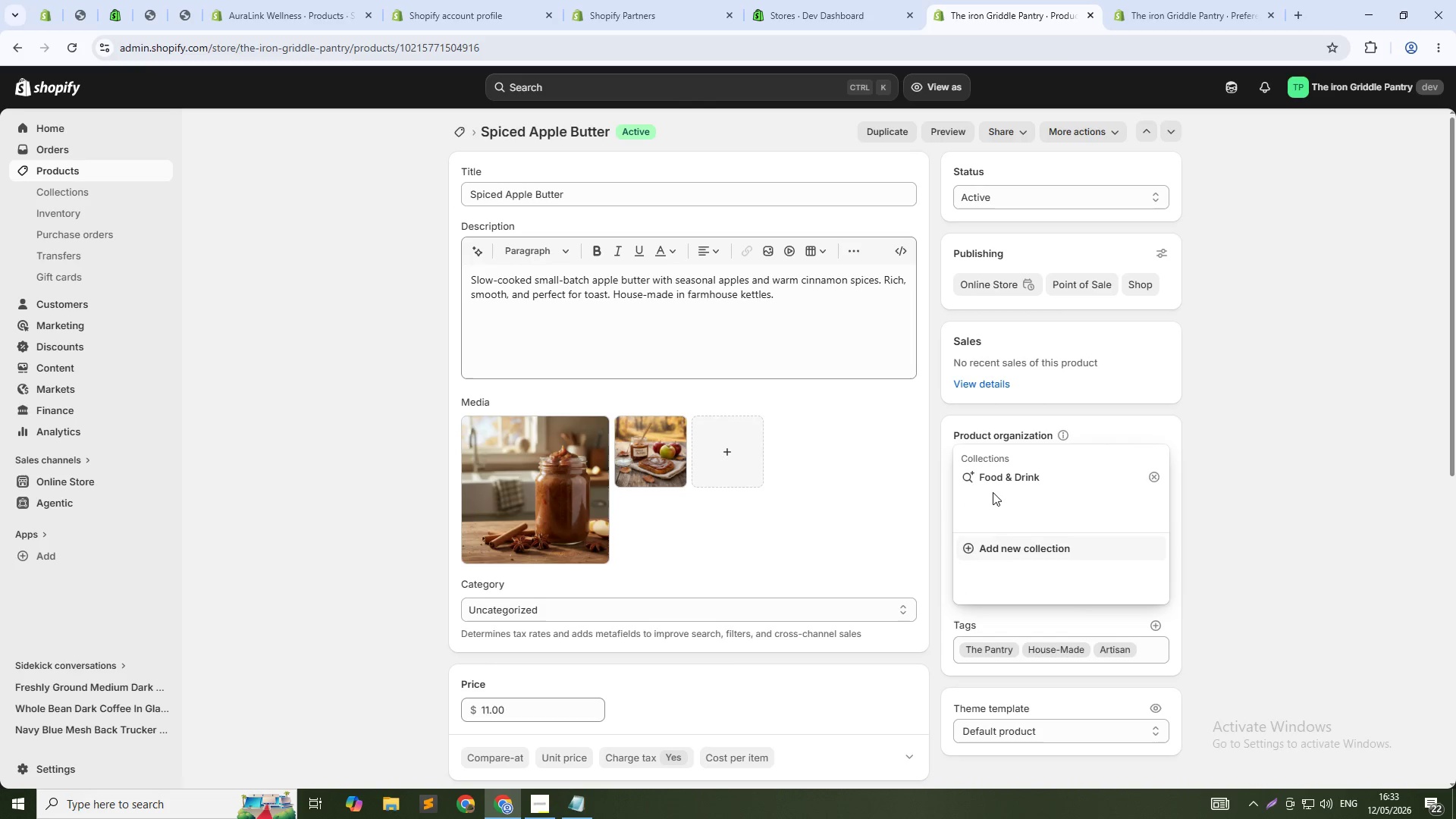 
left_click([1029, 562])
 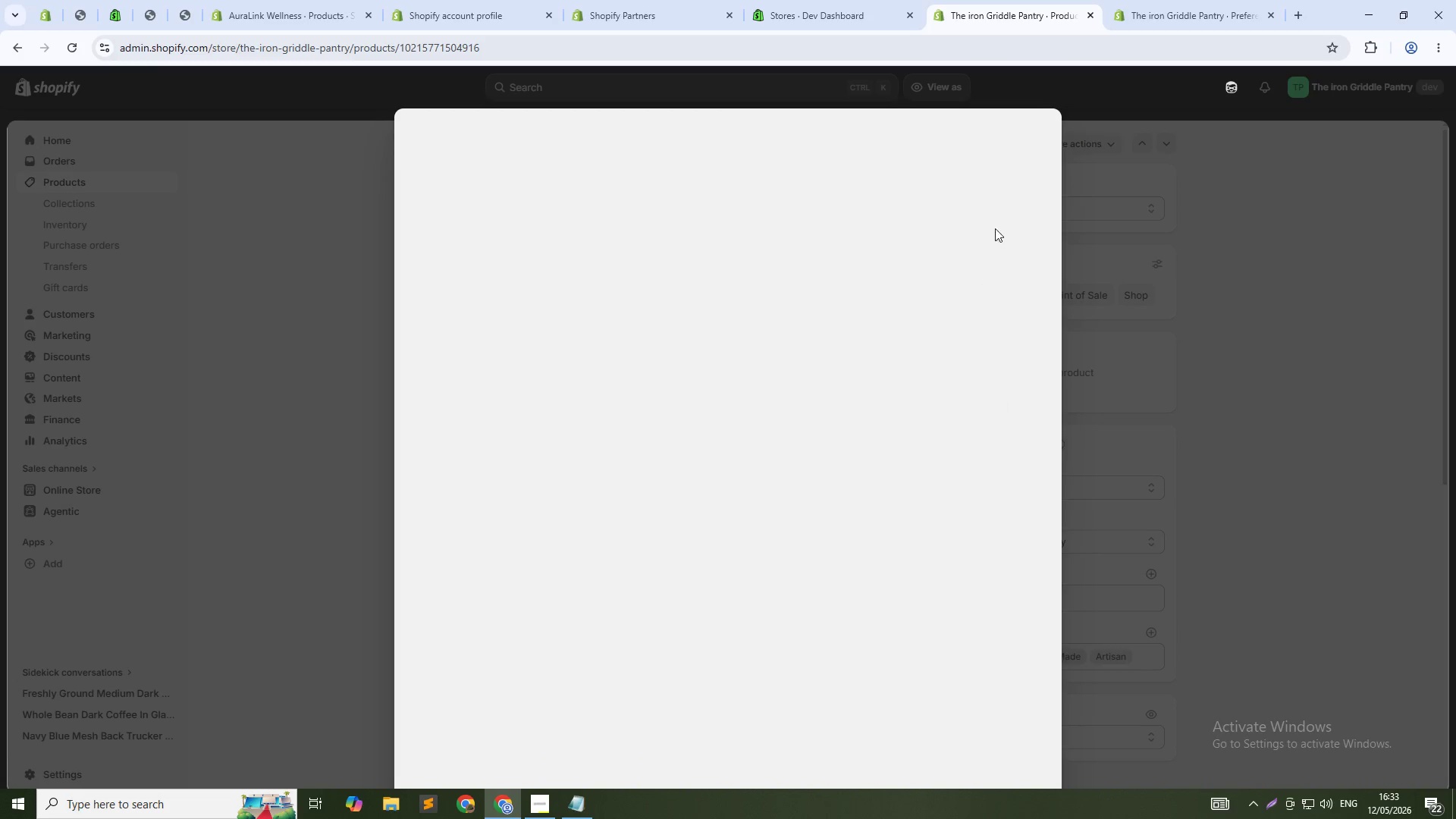 
mouse_move([1025, 139])
 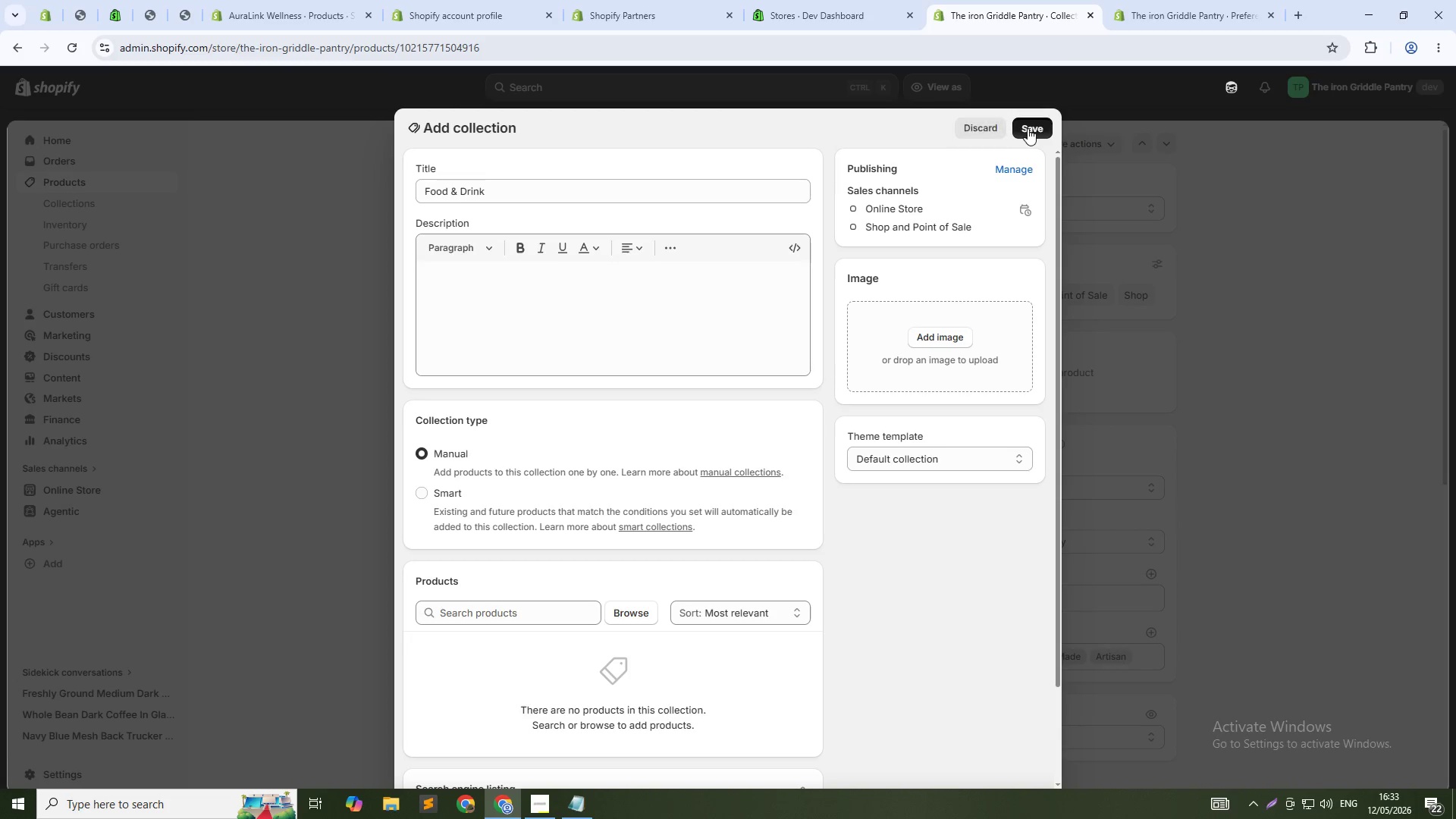 
left_click([1028, 128])
 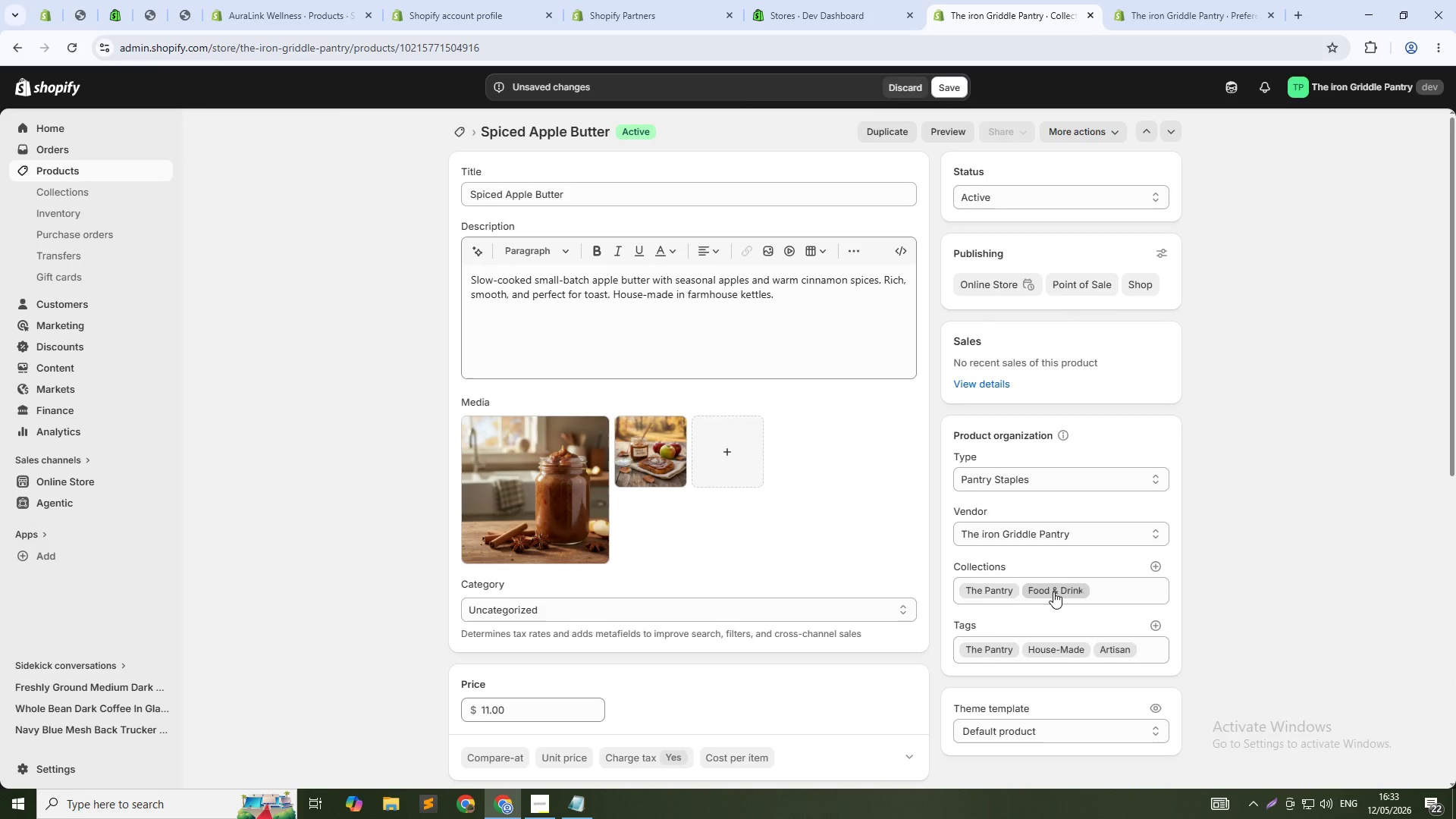 
wait(5.12)
 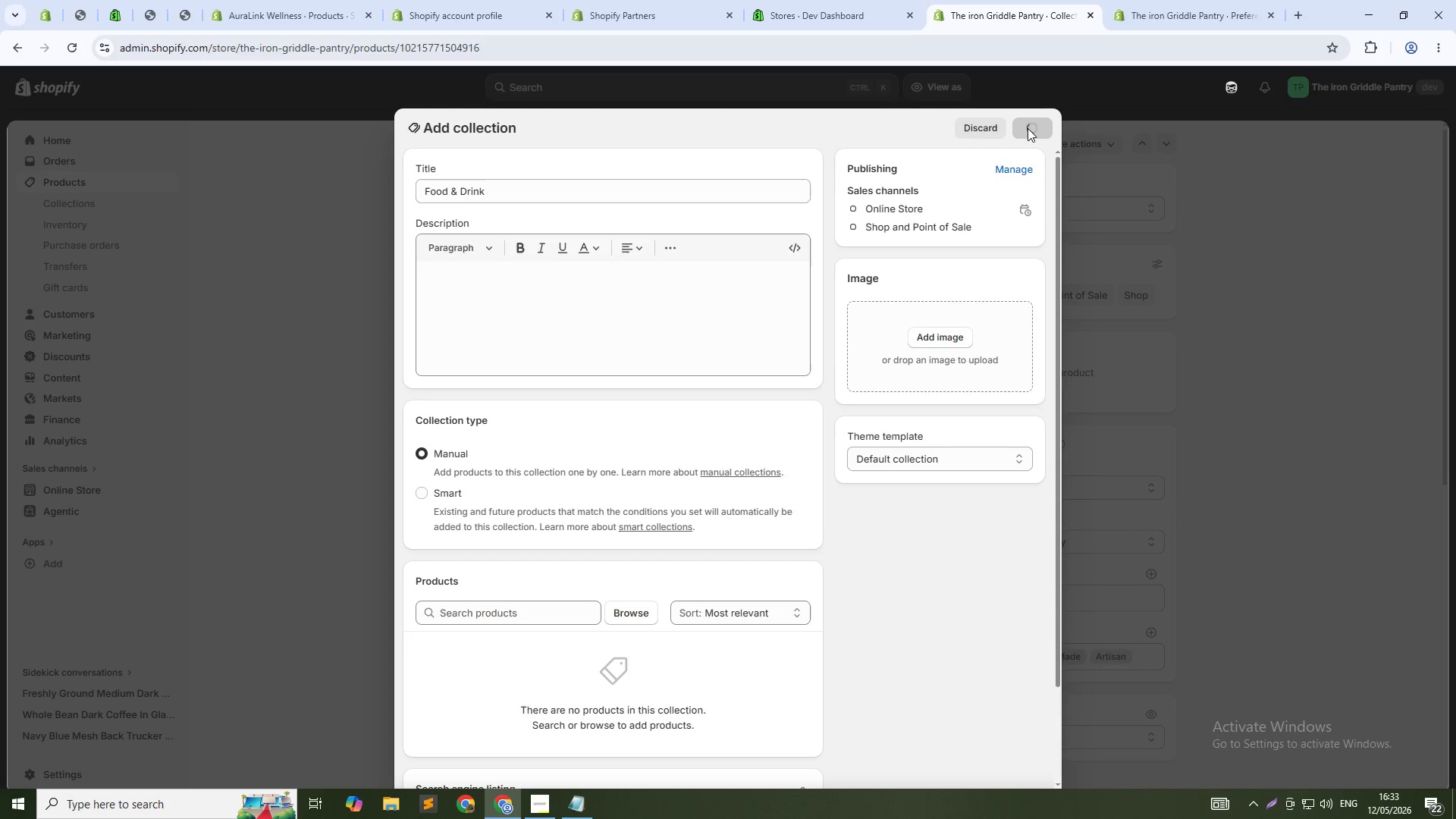 
left_click_drag(start_coordinate=[1049, 587], to_coordinate=[949, 596])
 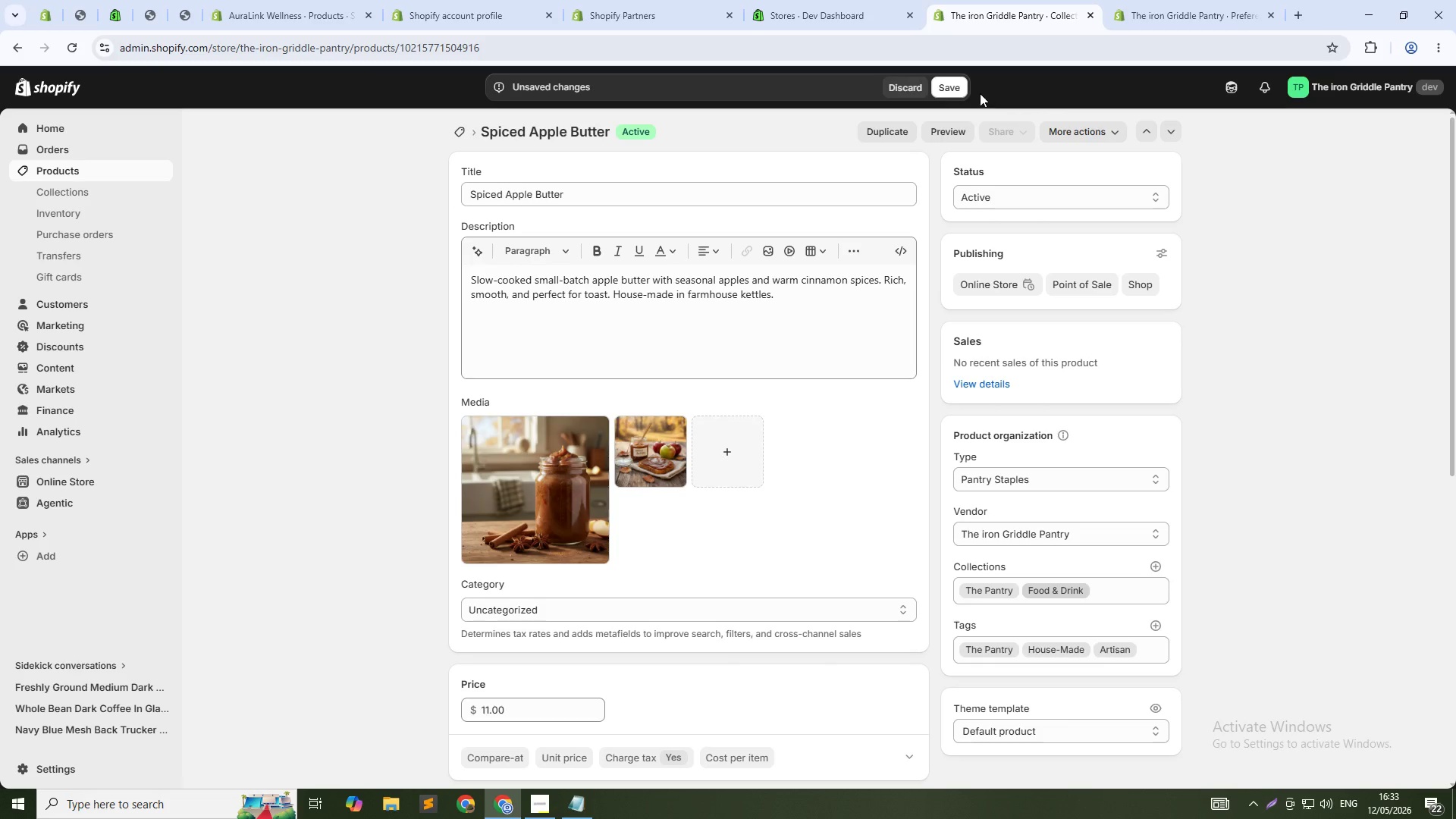 
left_click([960, 89])
 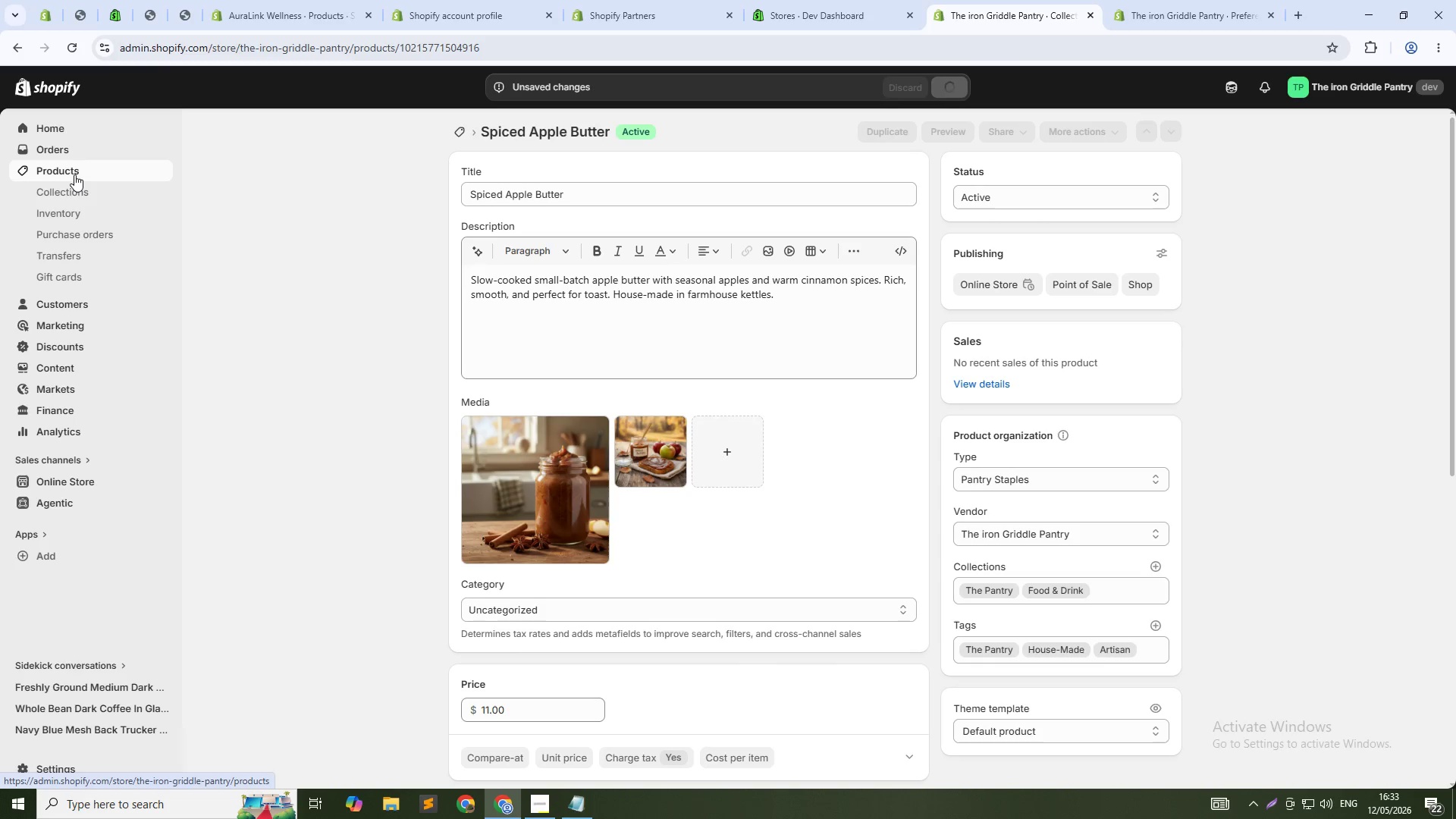 
left_click([74, 174])
 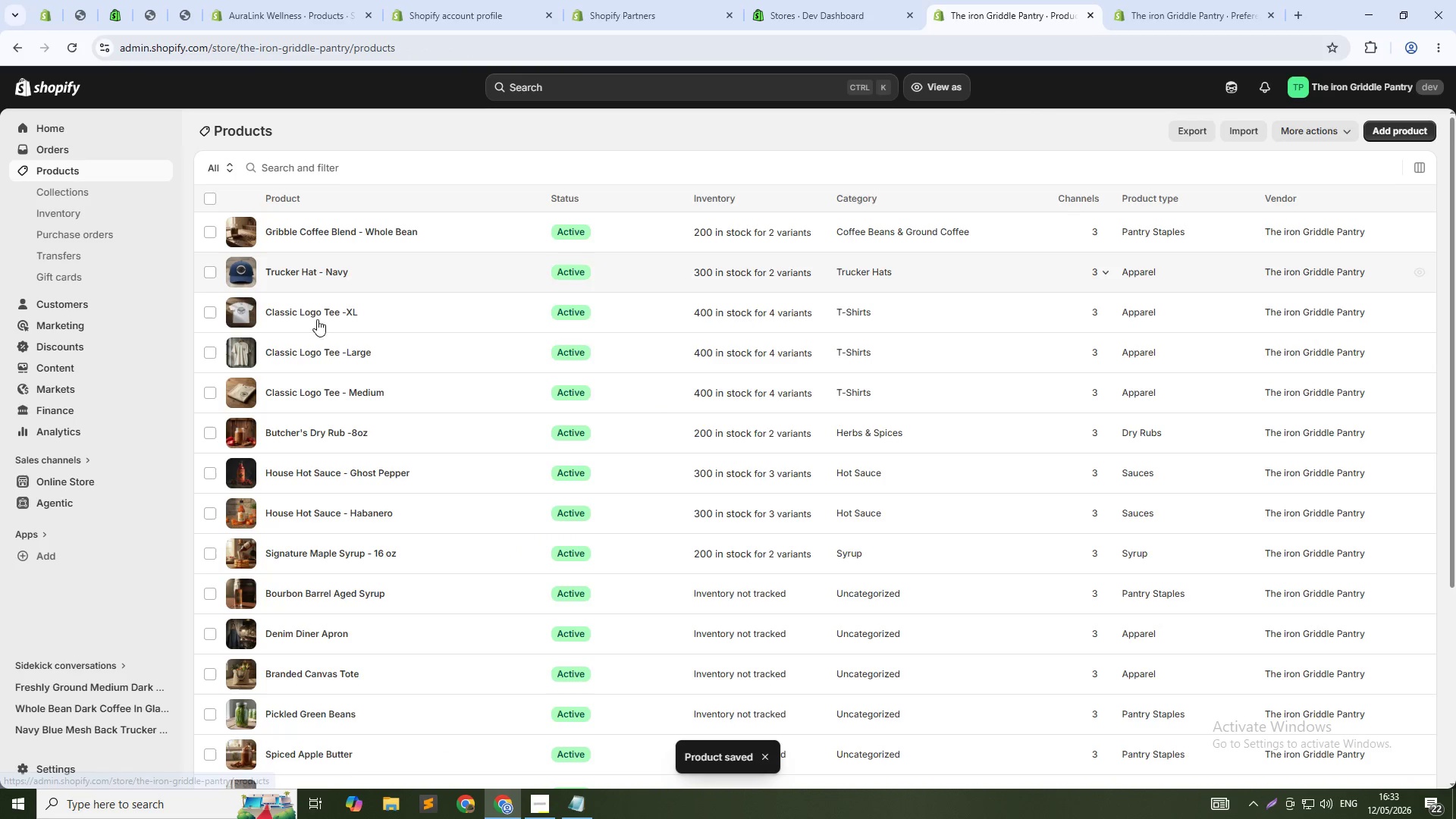 
wait(5.5)
 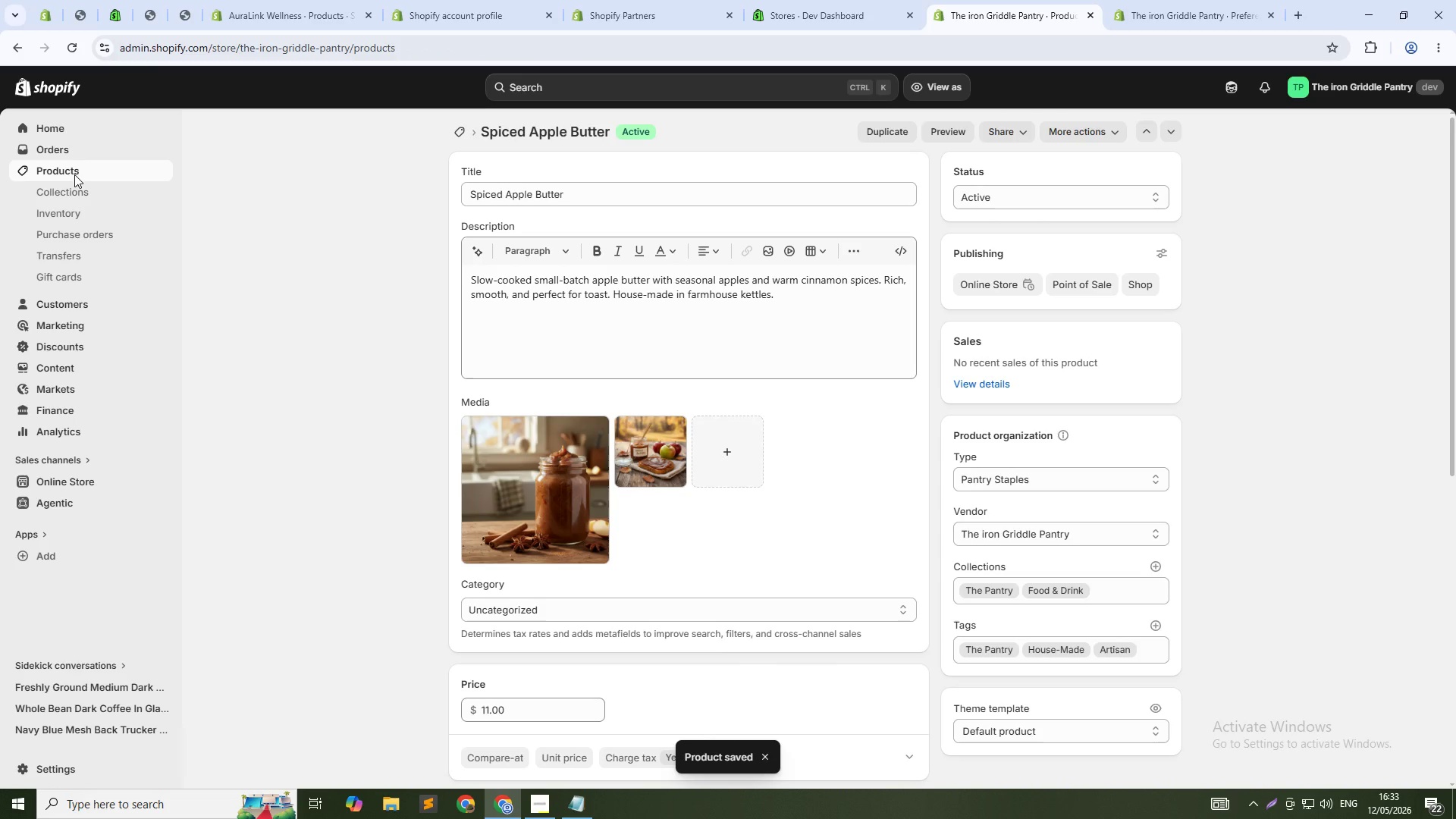 
scroll: coordinate [717, 438], scroll_direction: down, amount: 2.0
 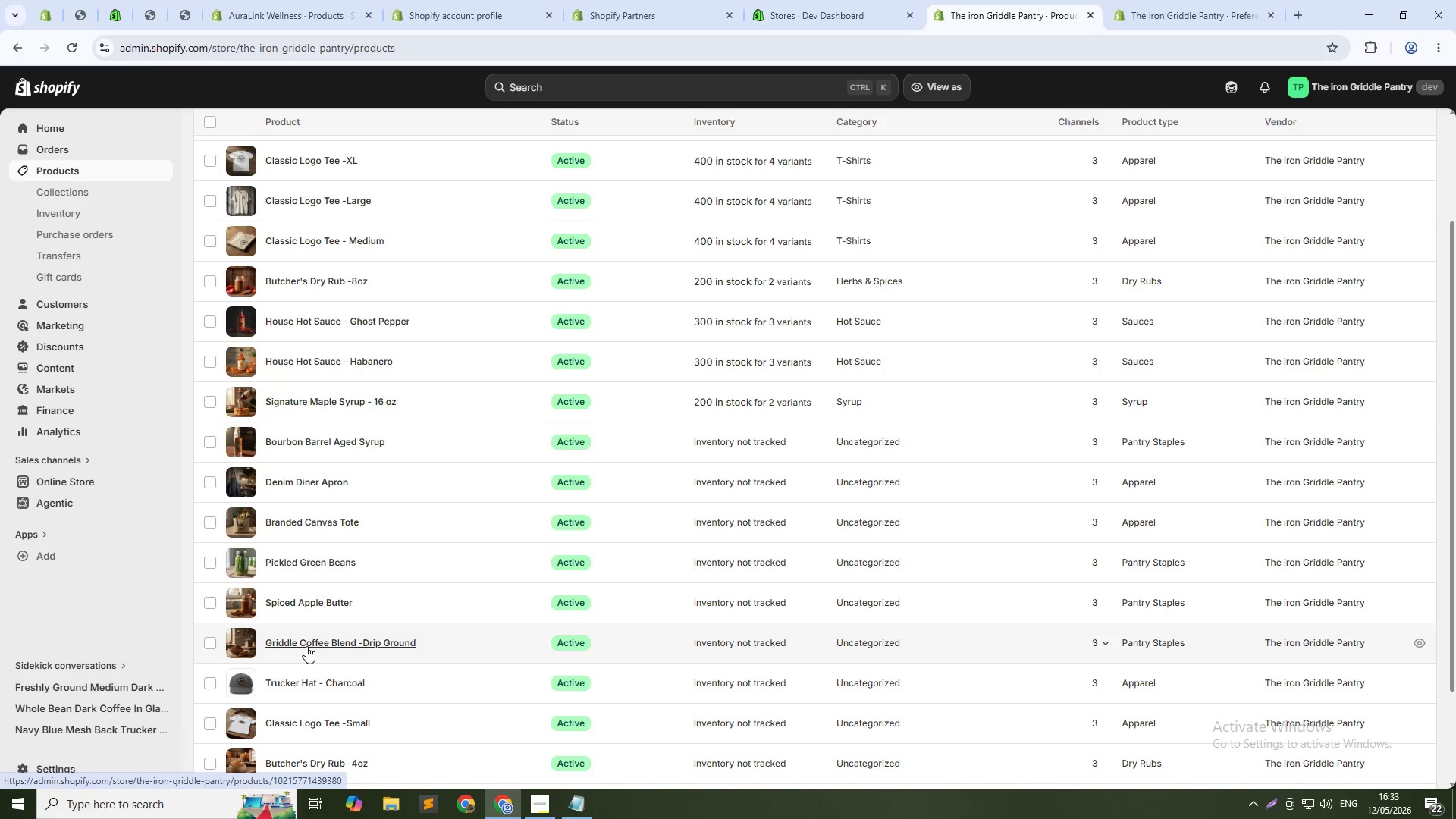 
wait(5.75)
 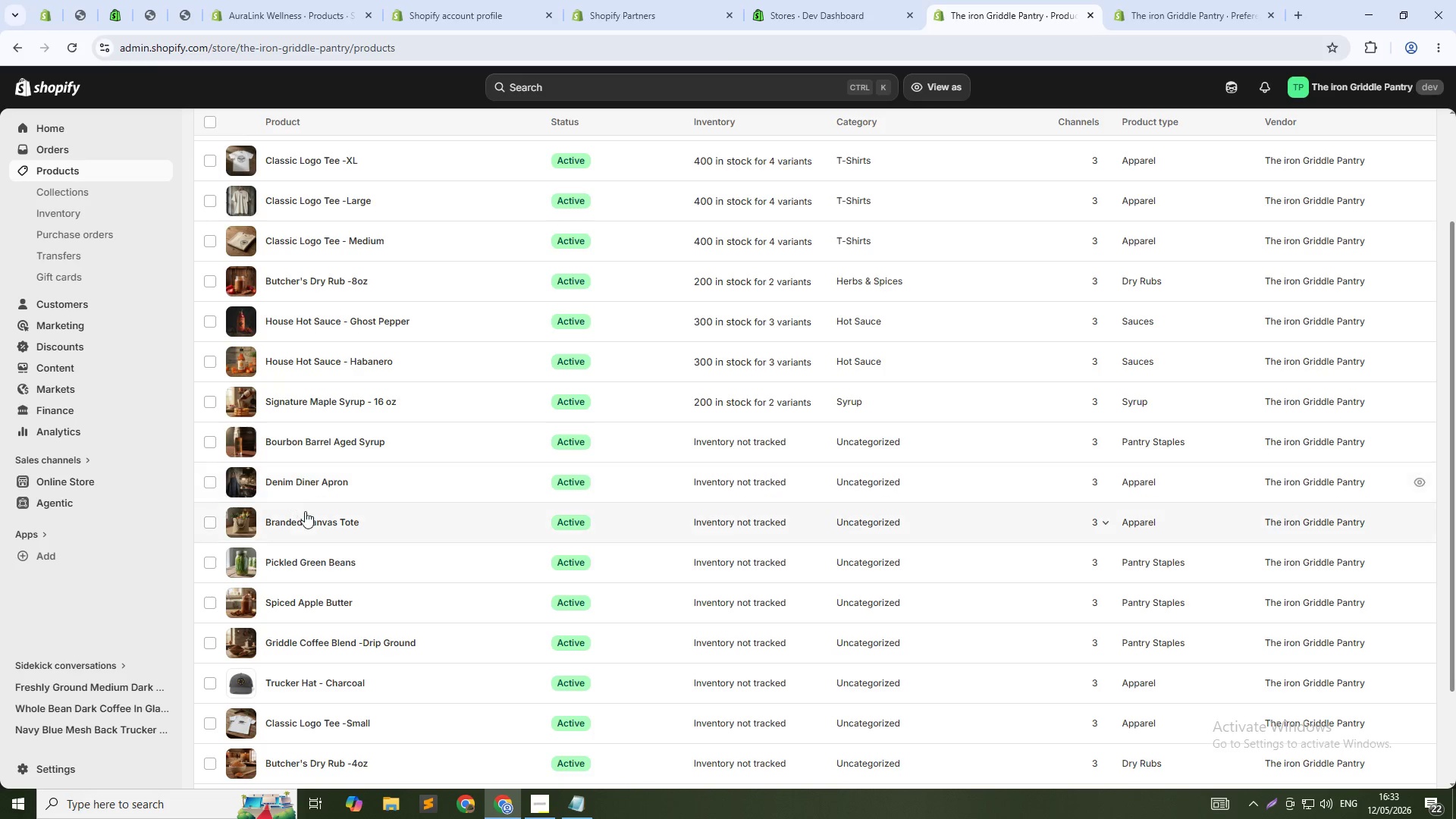 
left_click([307, 645])
 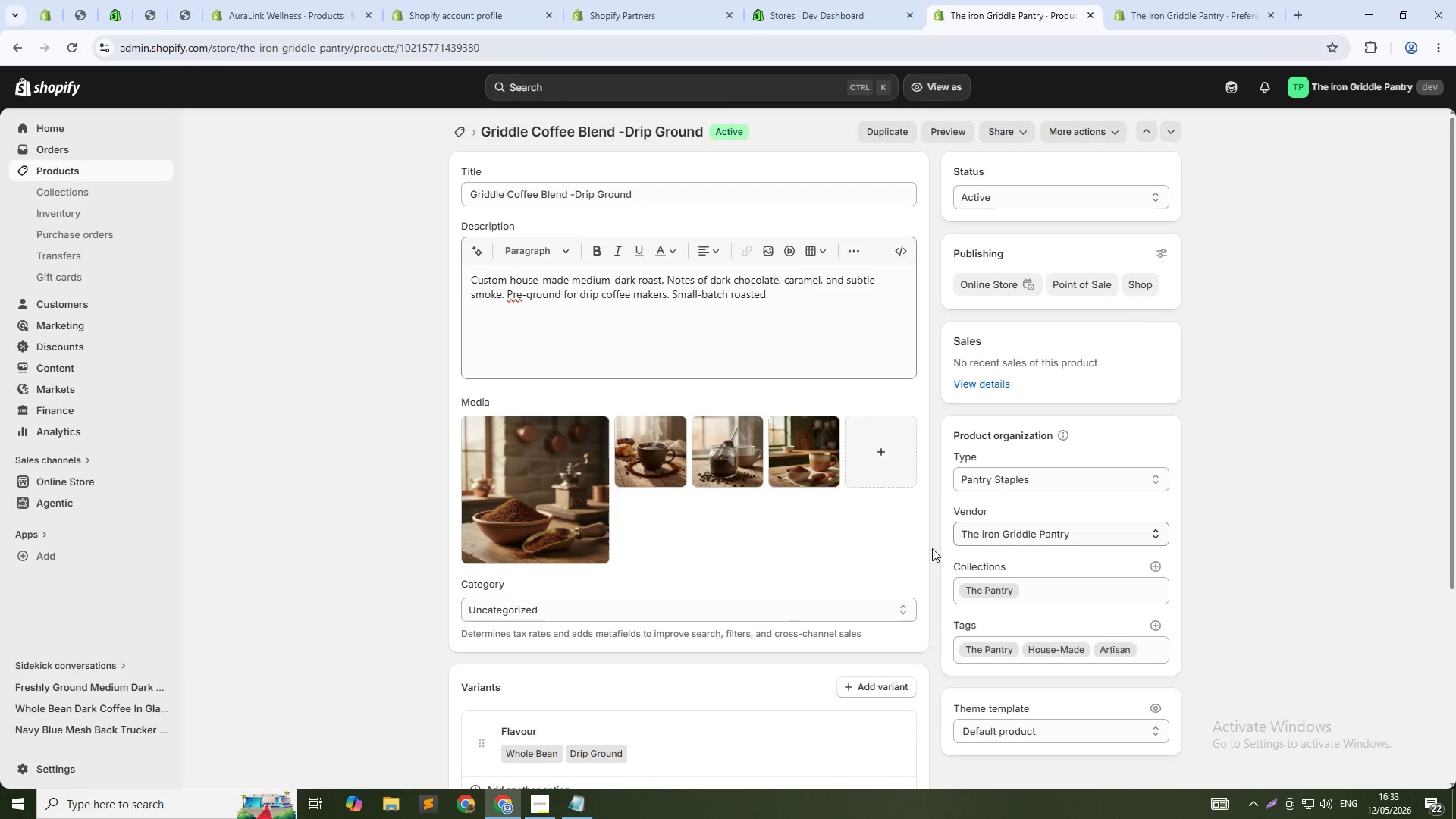 
left_click([1162, 568])
 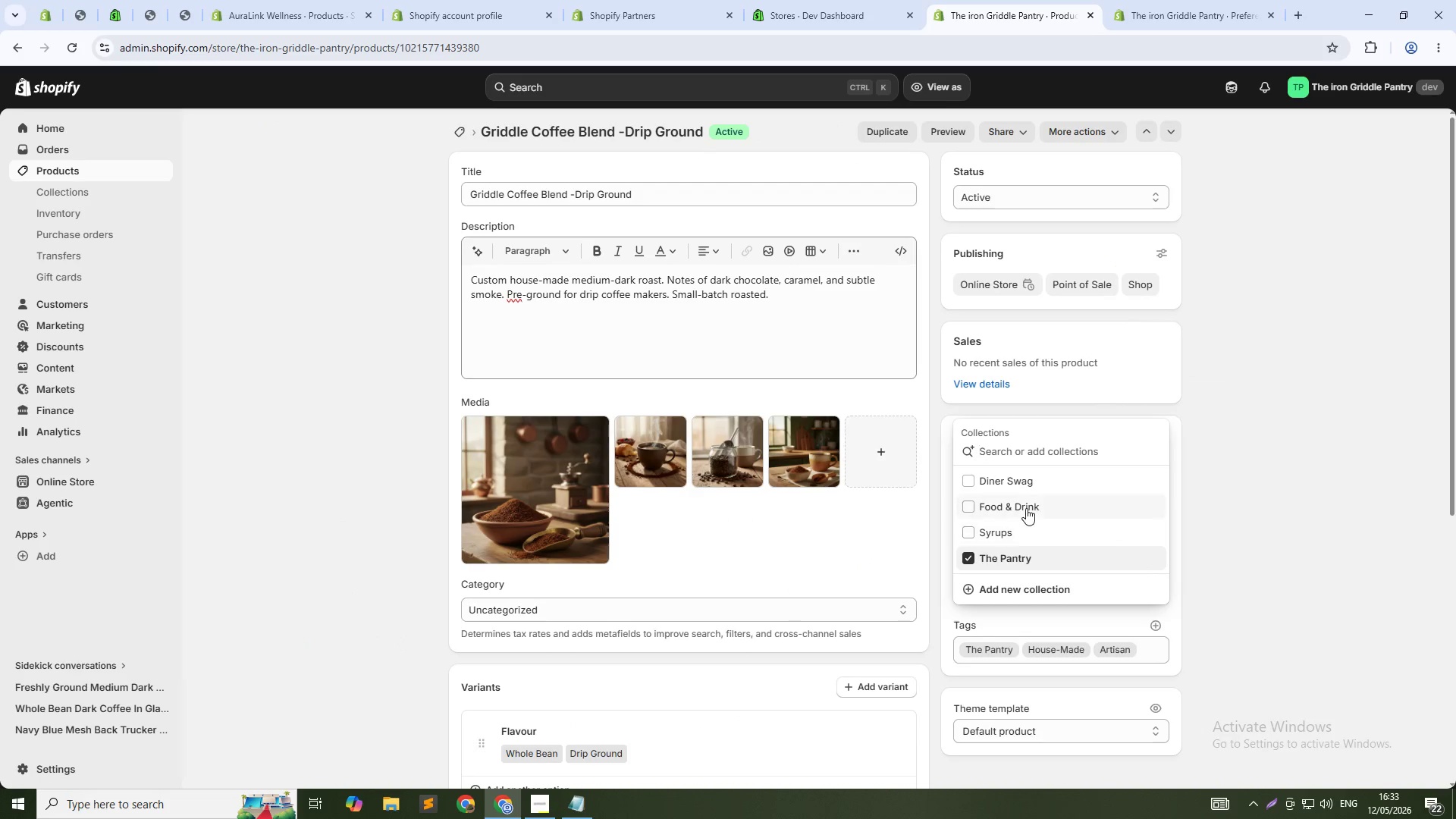 
left_click([1026, 508])
 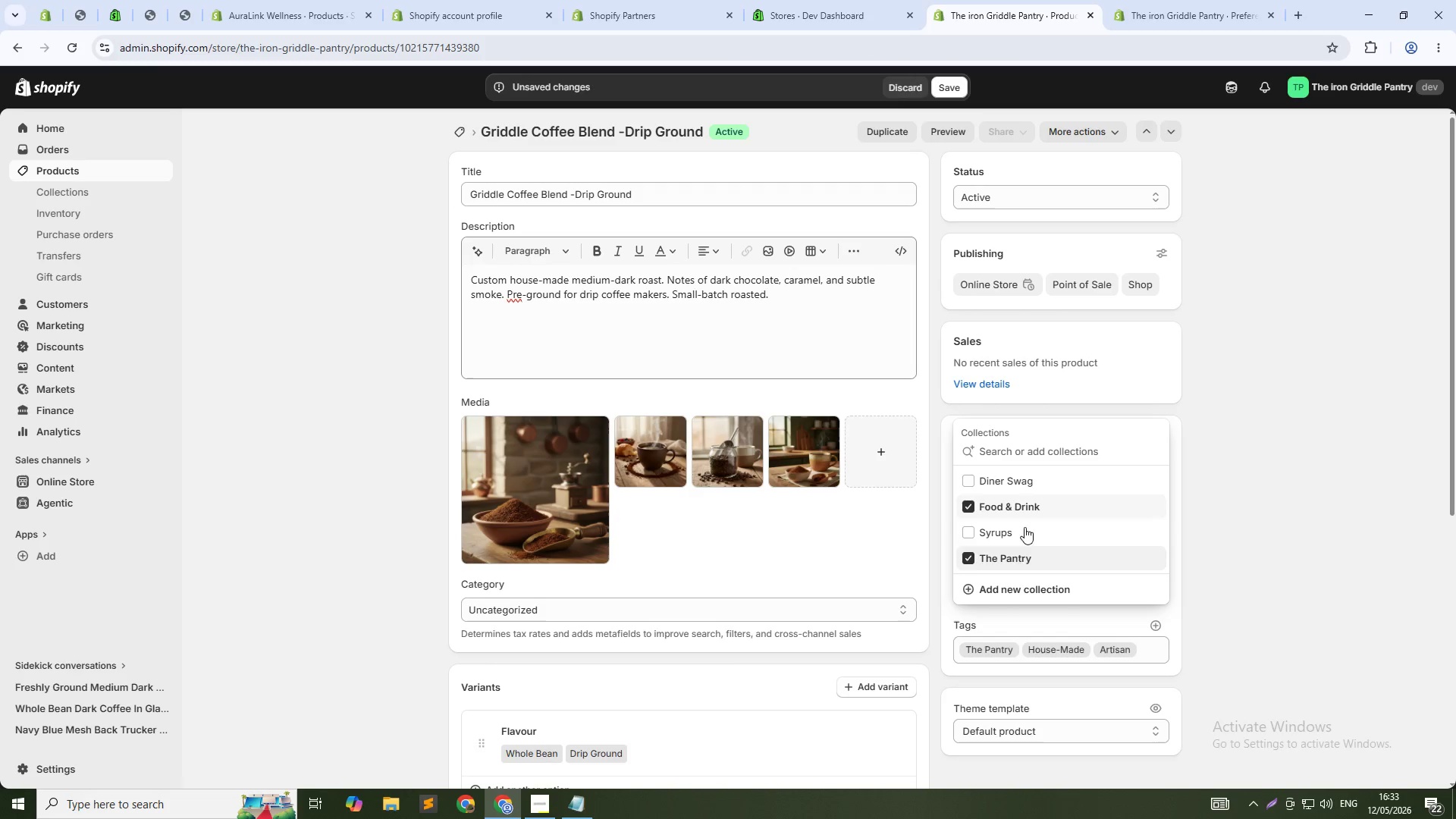 
left_click([1013, 554])
 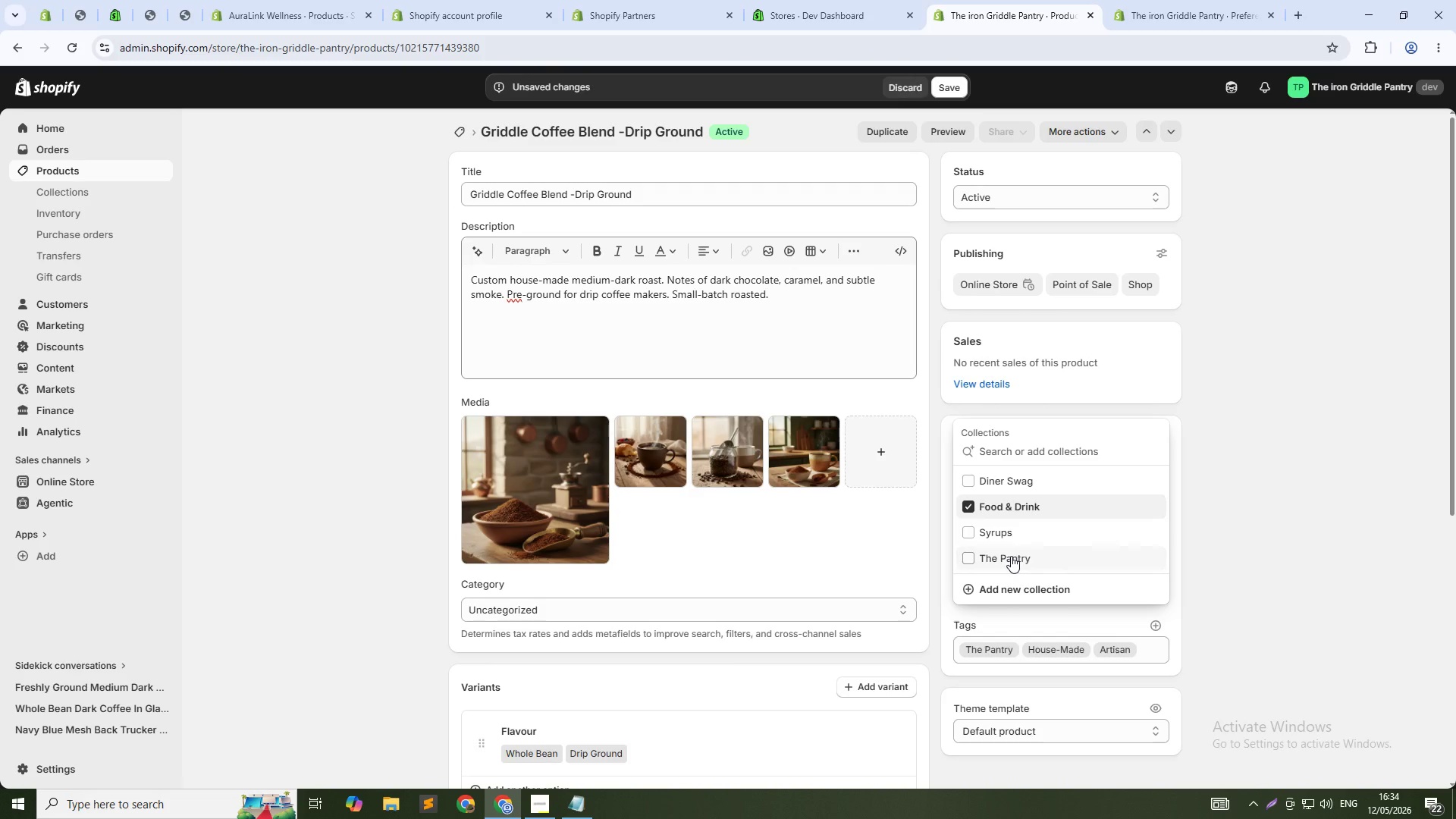 
left_click([1011, 556])
 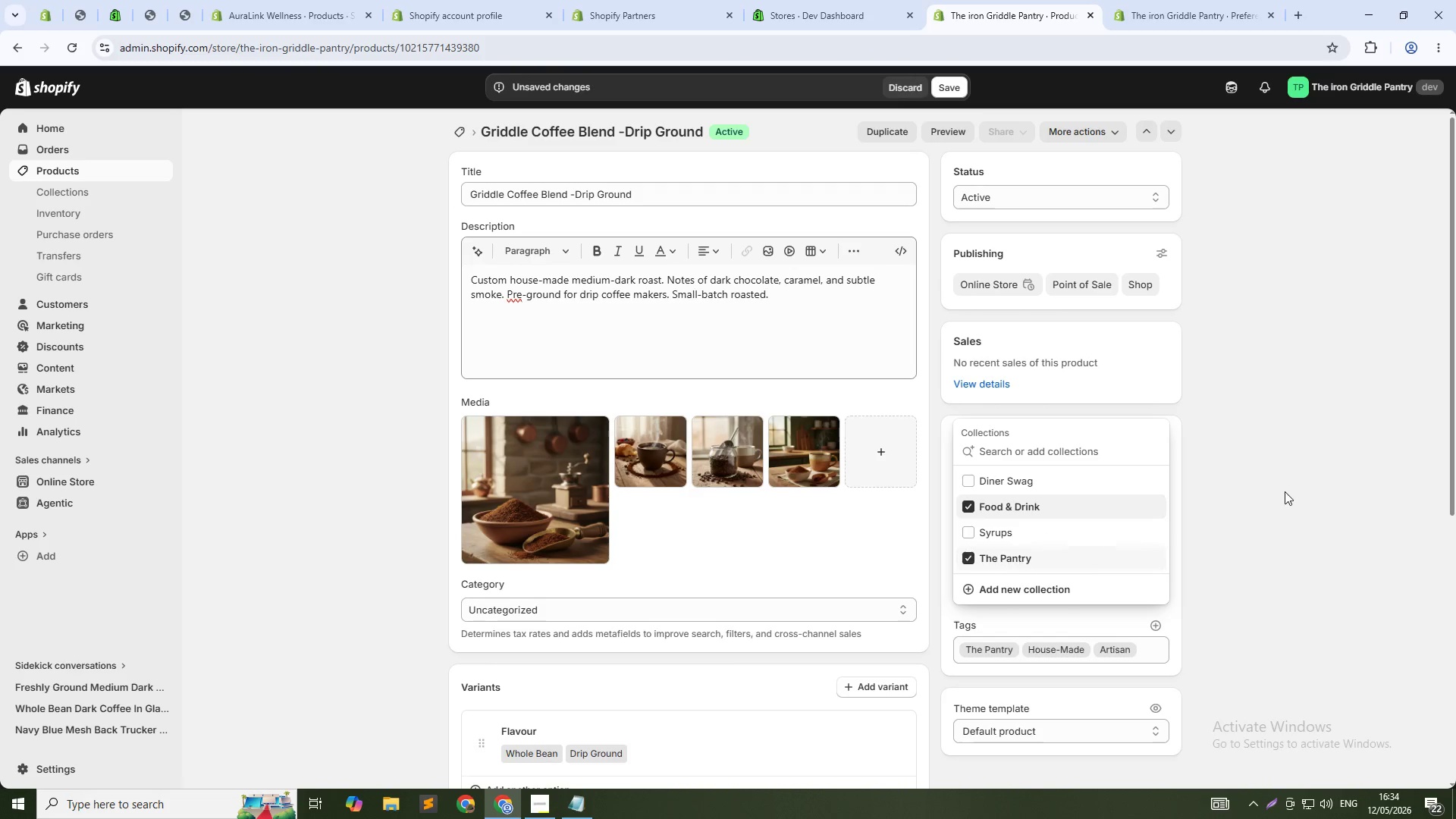 
left_click([1285, 491])
 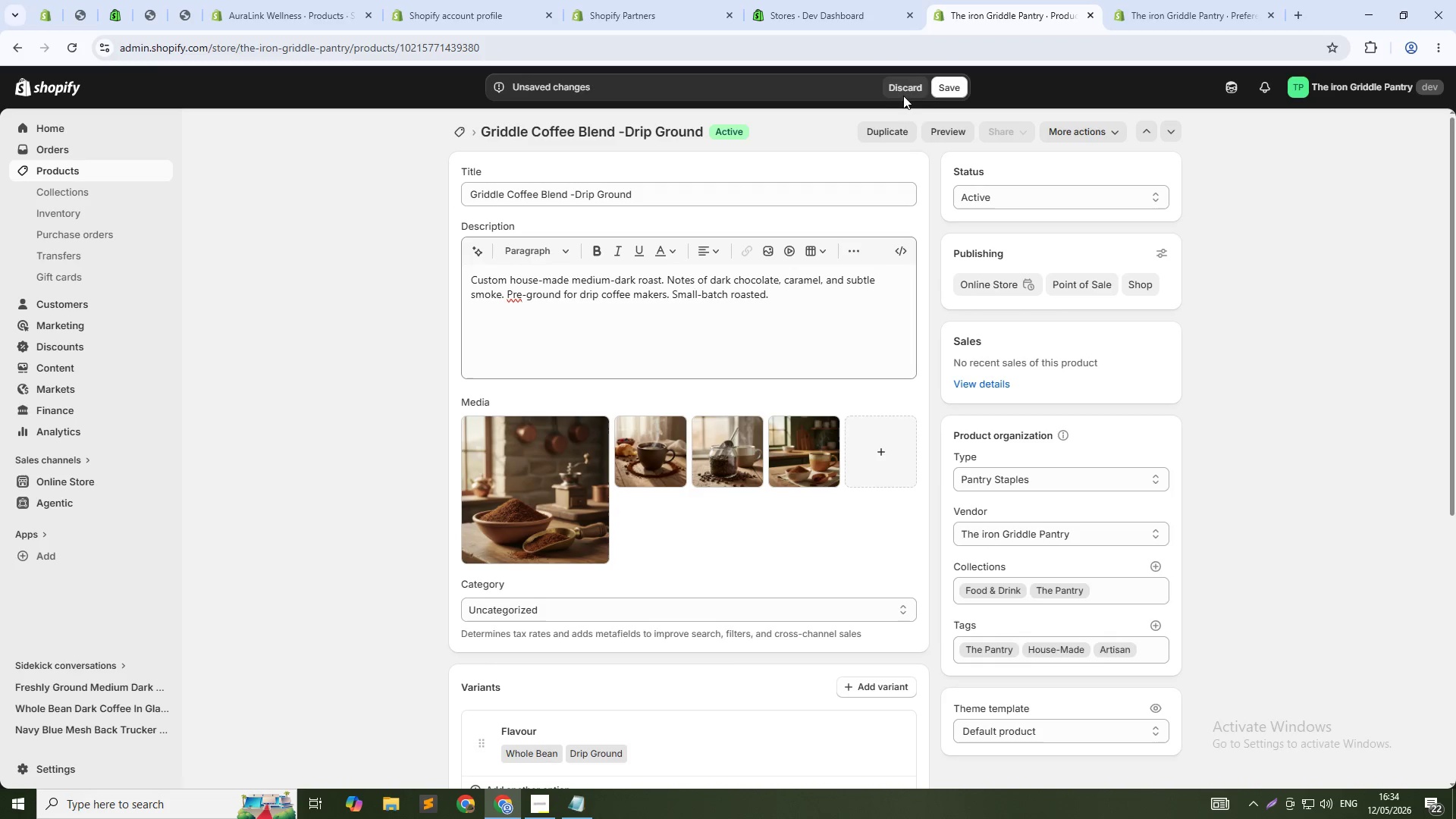 
left_click([947, 89])
 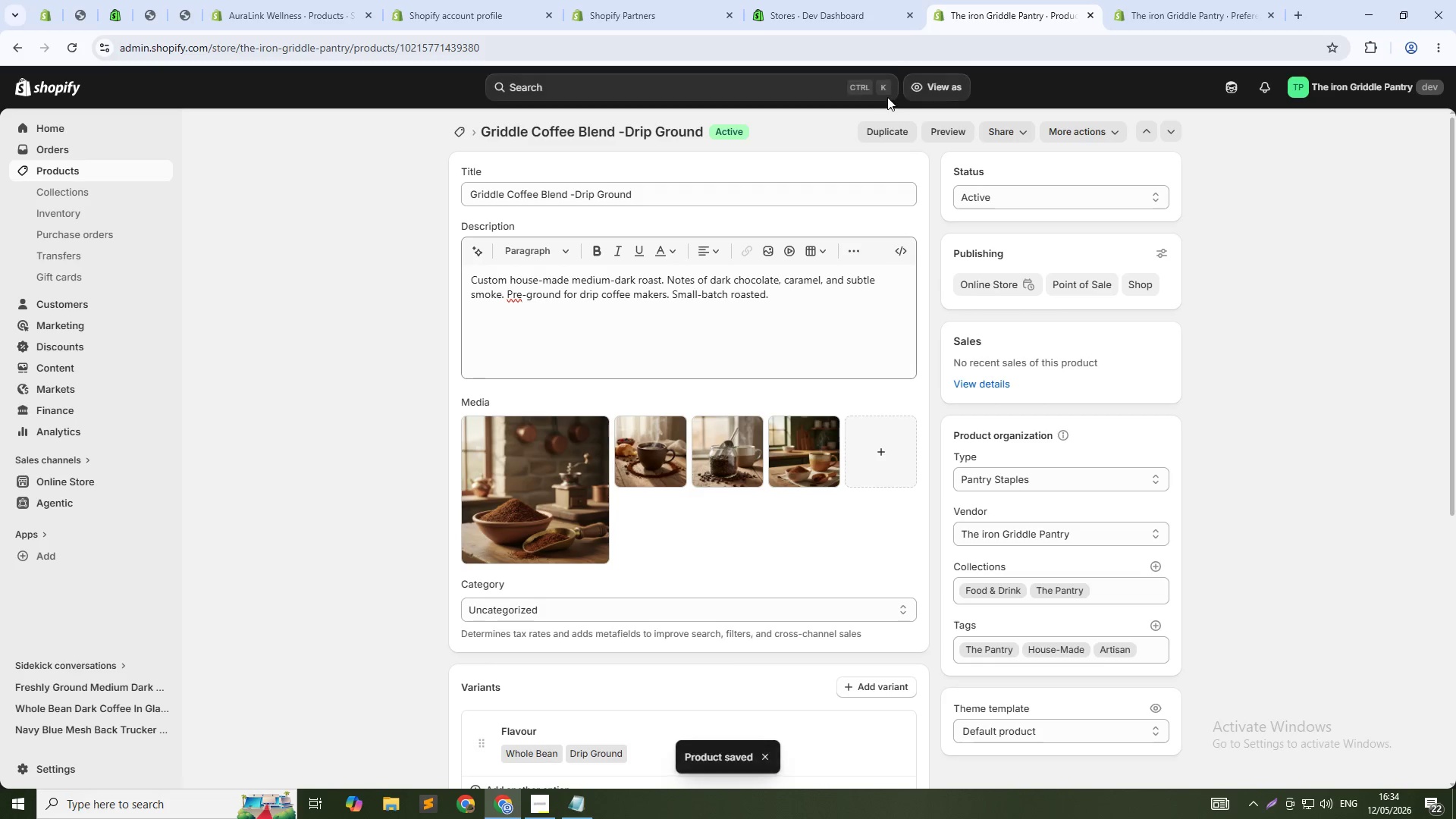 
wait(7.5)
 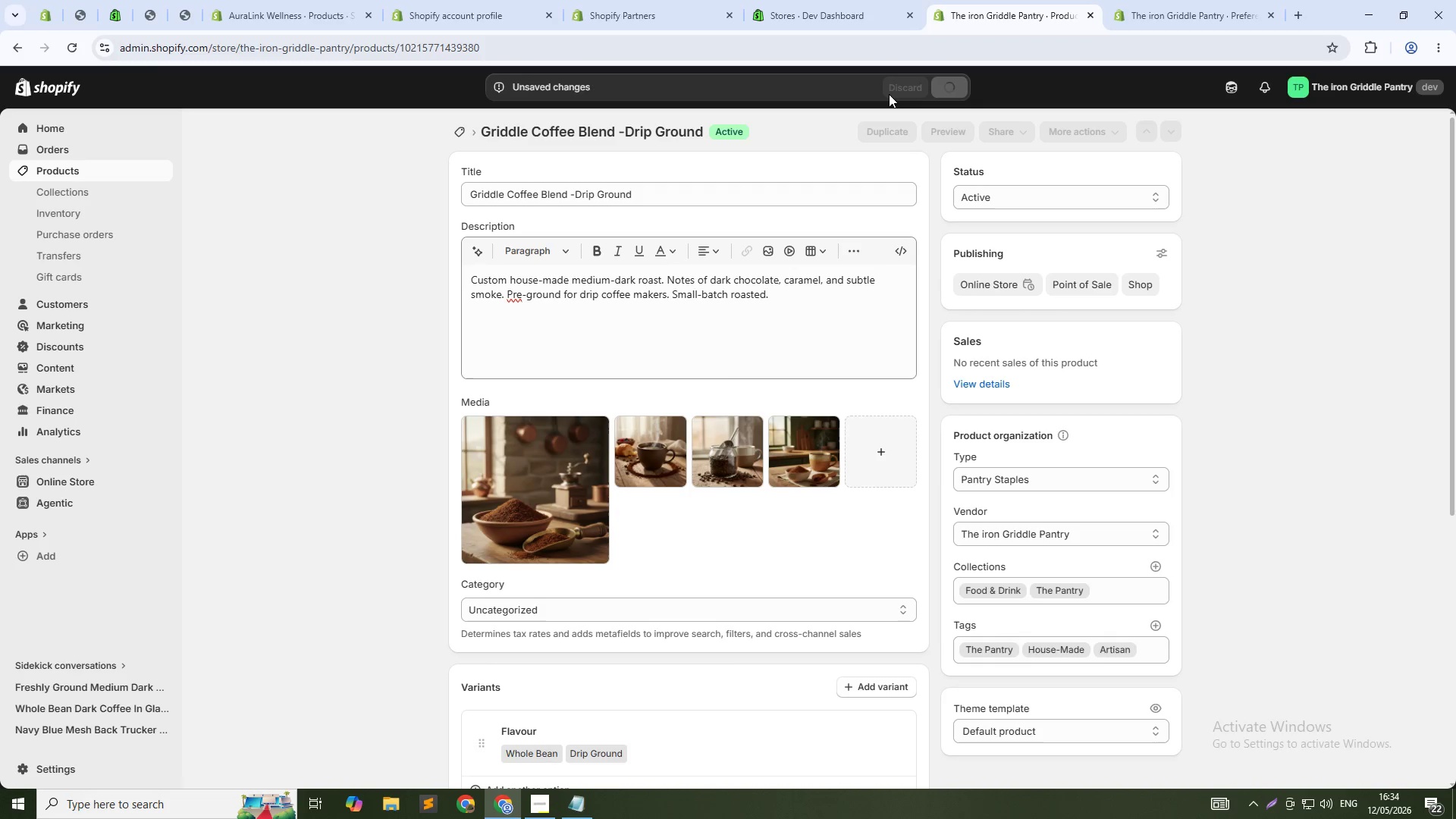 
left_click([103, 170])
 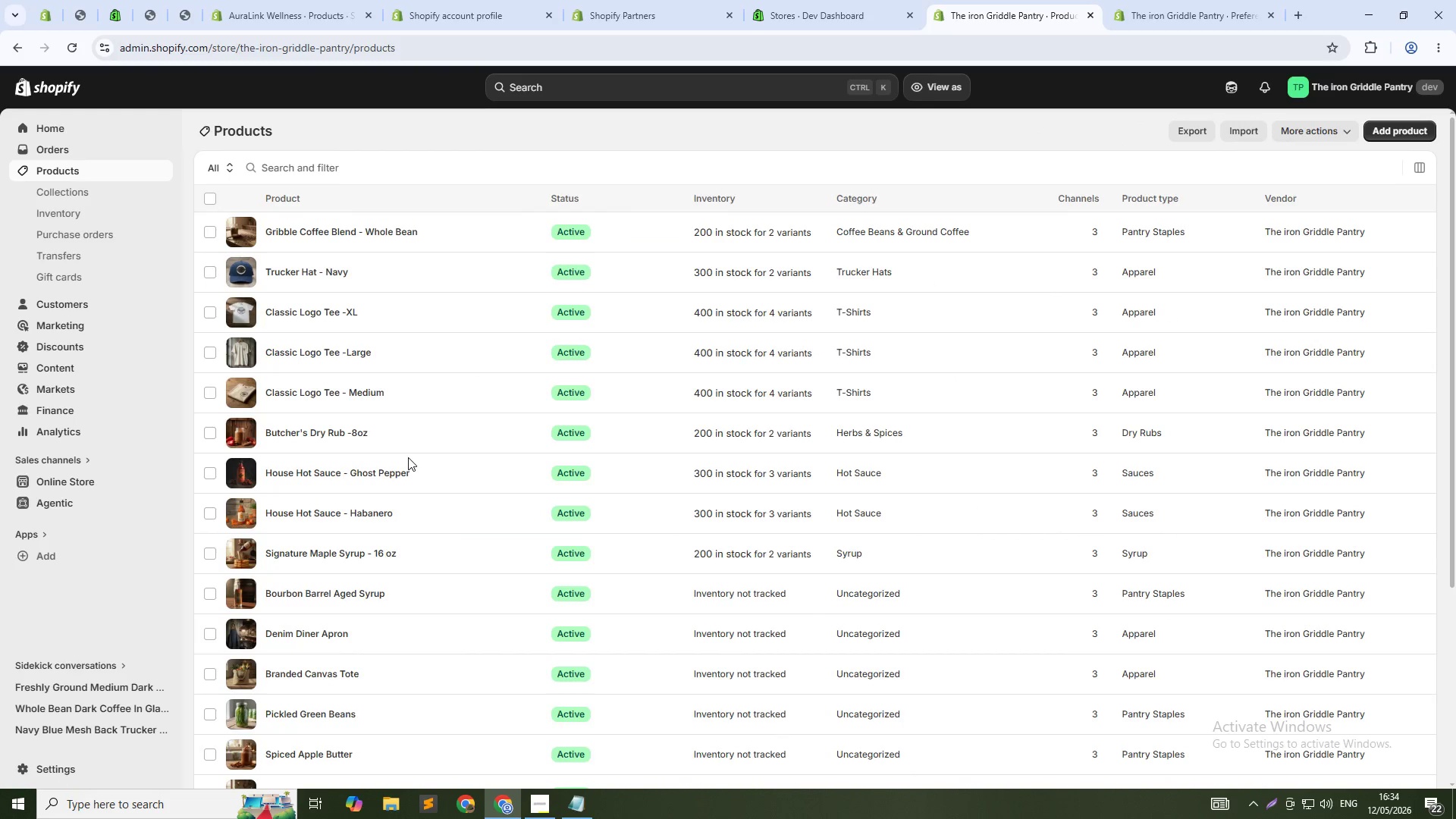 
scroll: coordinate [407, 457], scroll_direction: down, amount: 4.0
 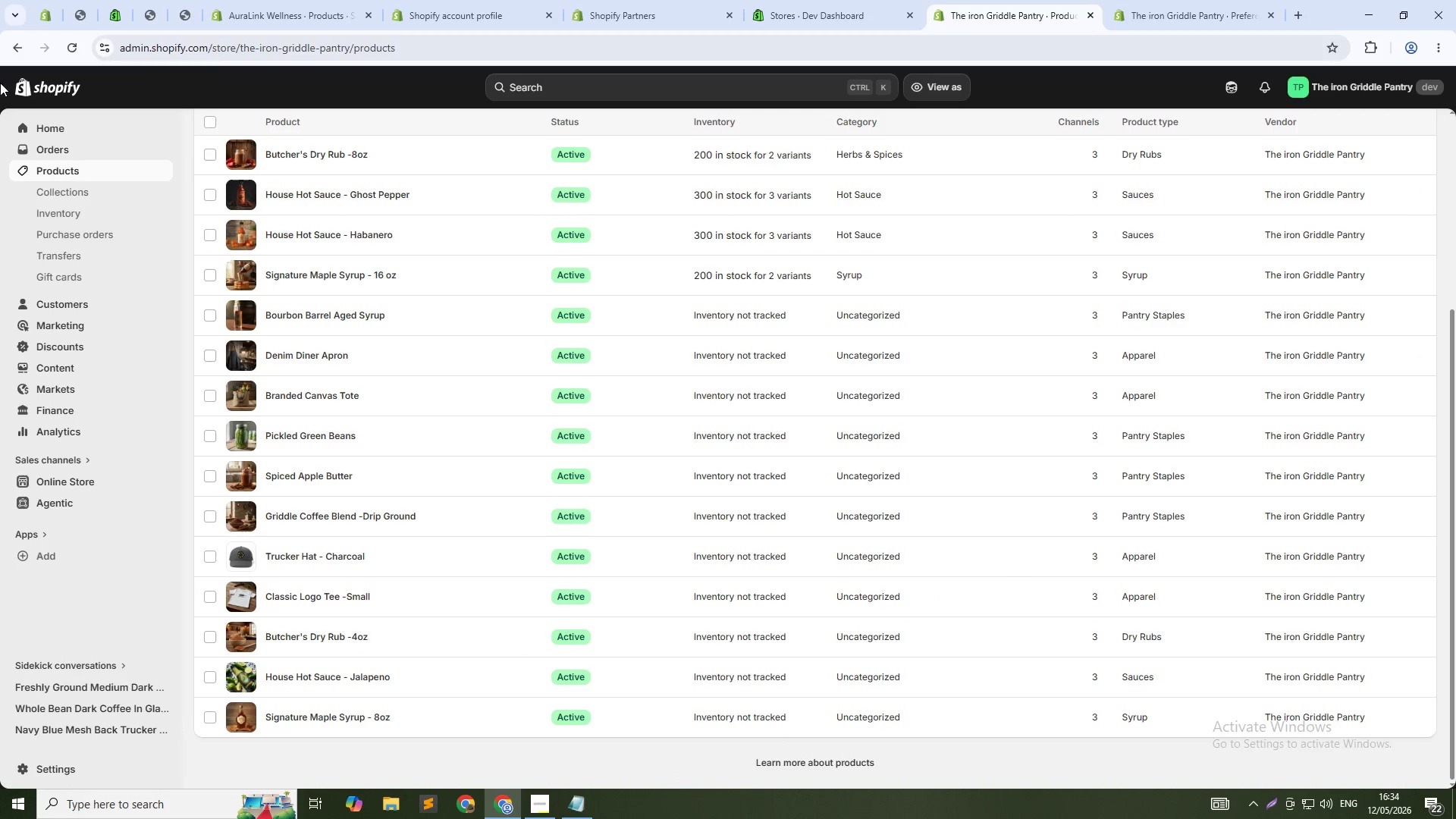 
left_click([69, 49])
 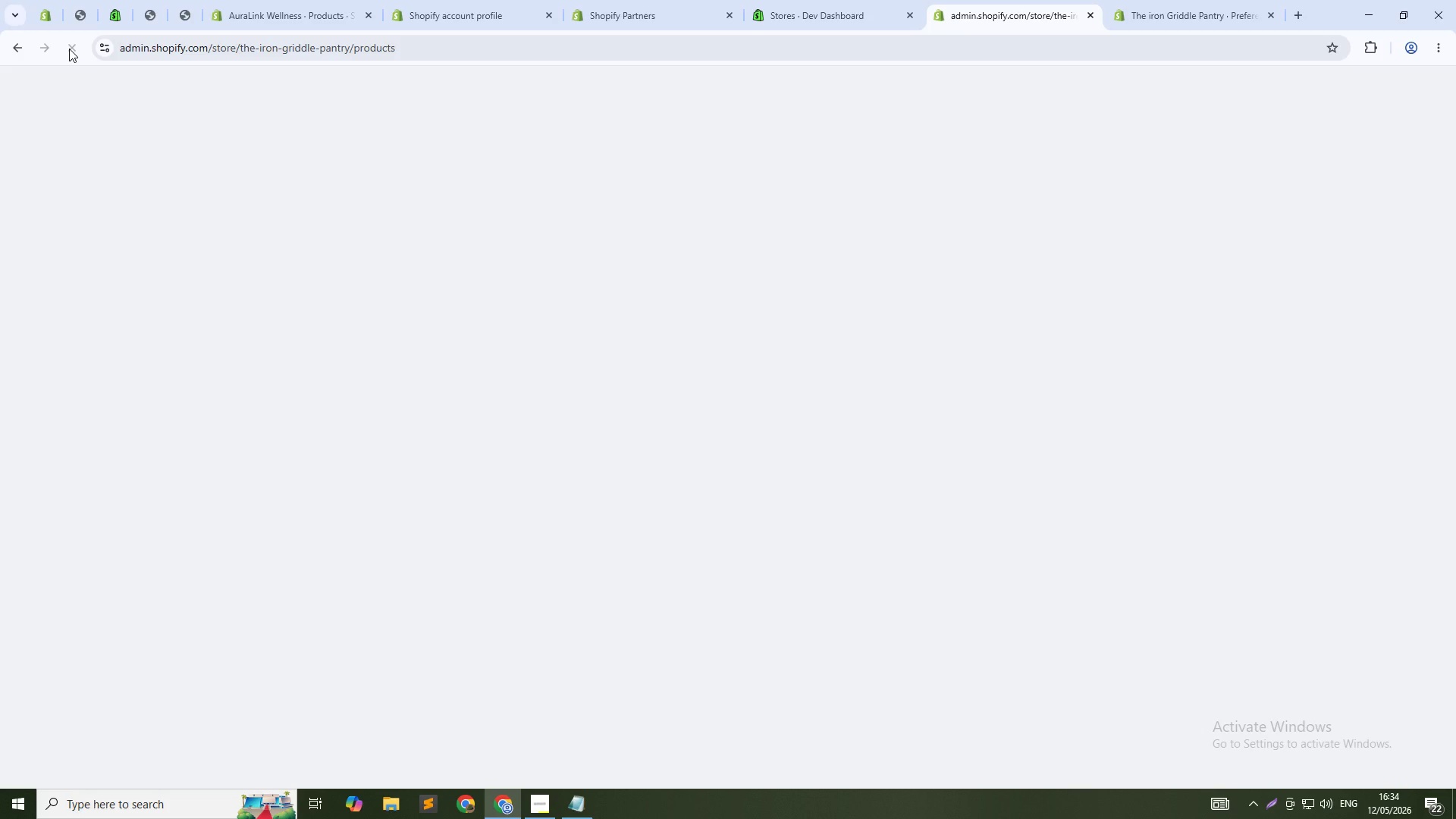 
mouse_move([235, 102])
 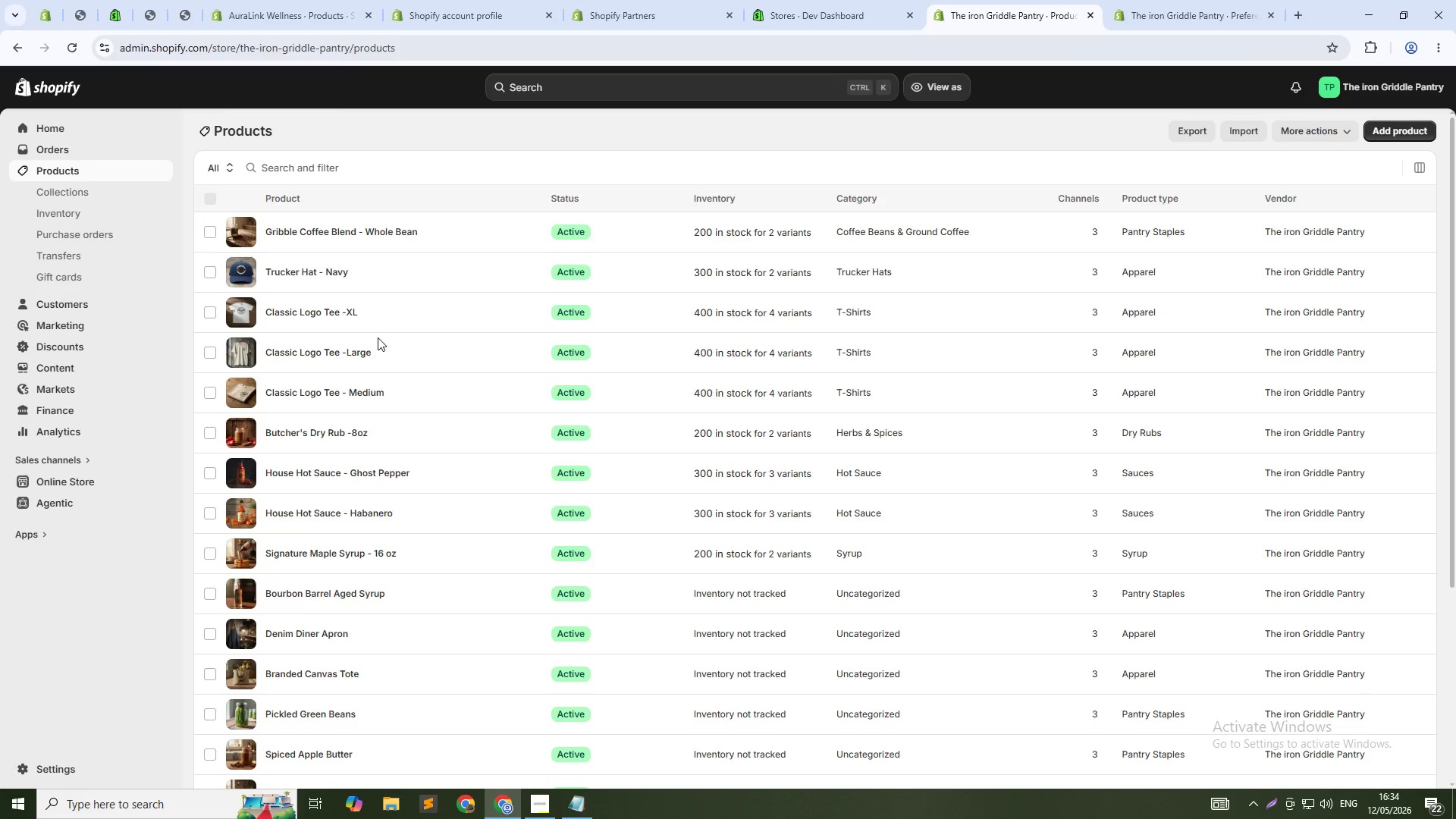 
scroll: coordinate [491, 541], scroll_direction: down, amount: 7.0
 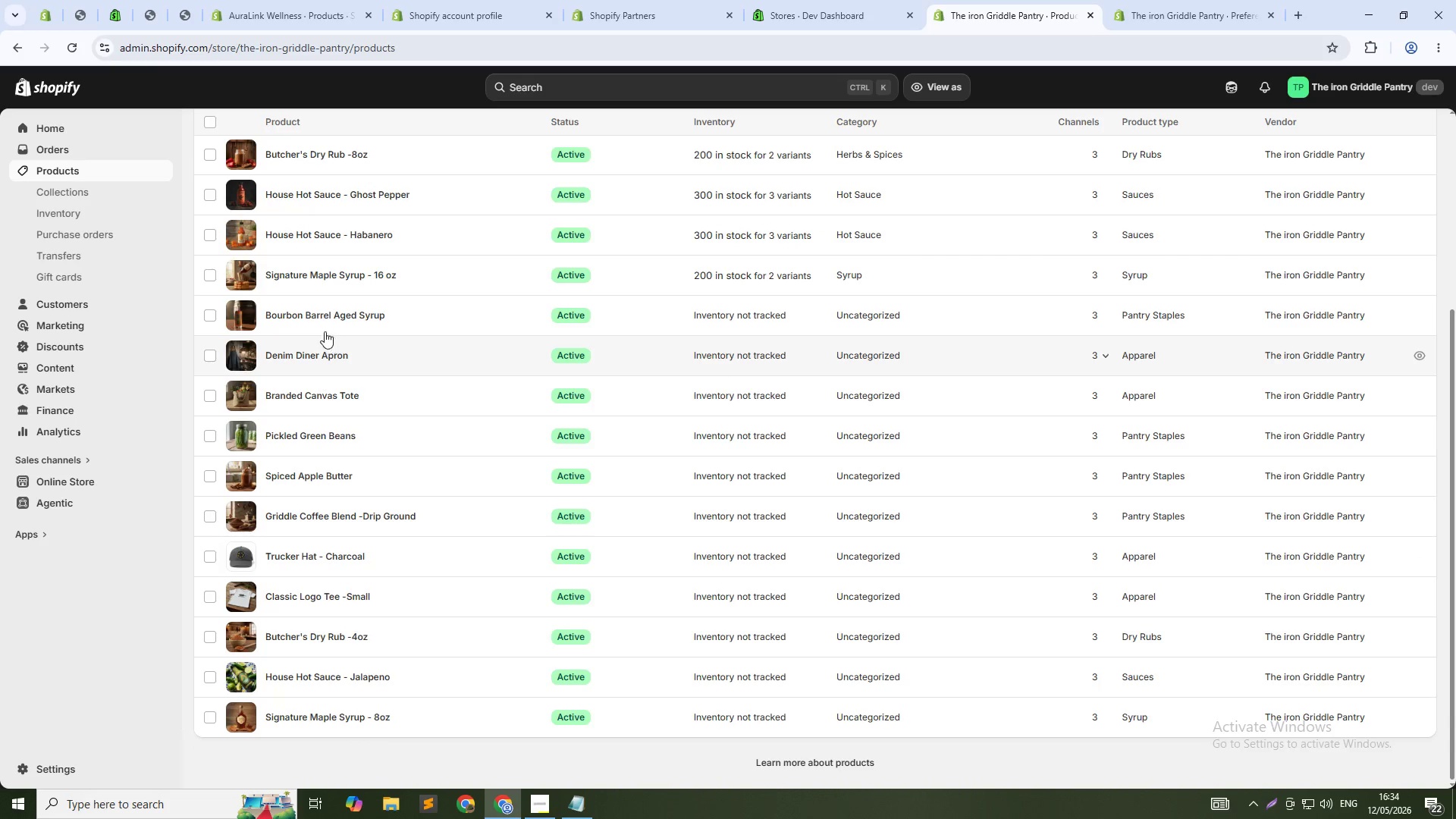 
scroll: coordinate [369, 323], scroll_direction: up, amount: 4.0
 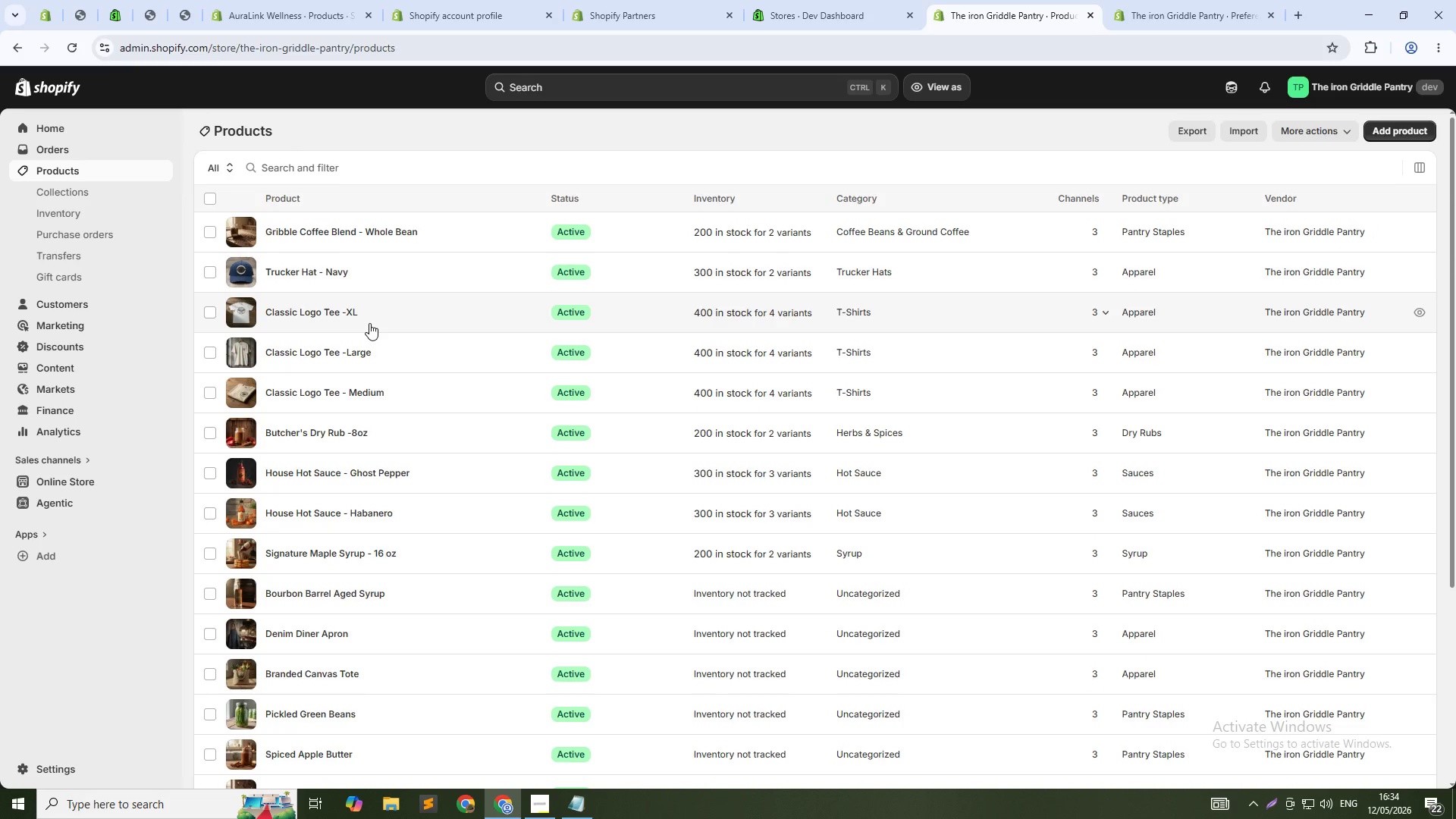 
scroll: coordinate [369, 323], scroll_direction: down, amount: 1.0
 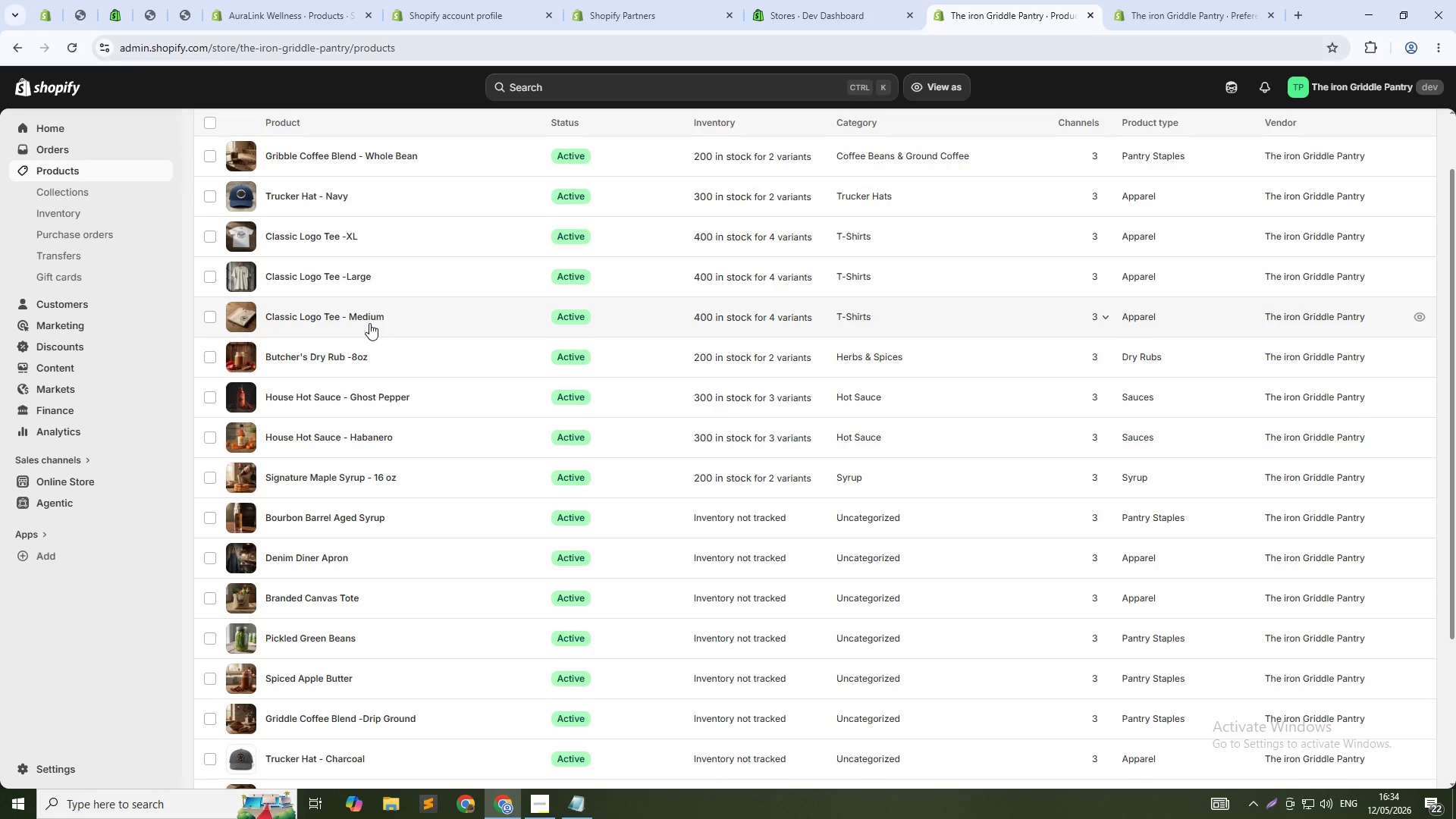 
left_click([369, 316])
 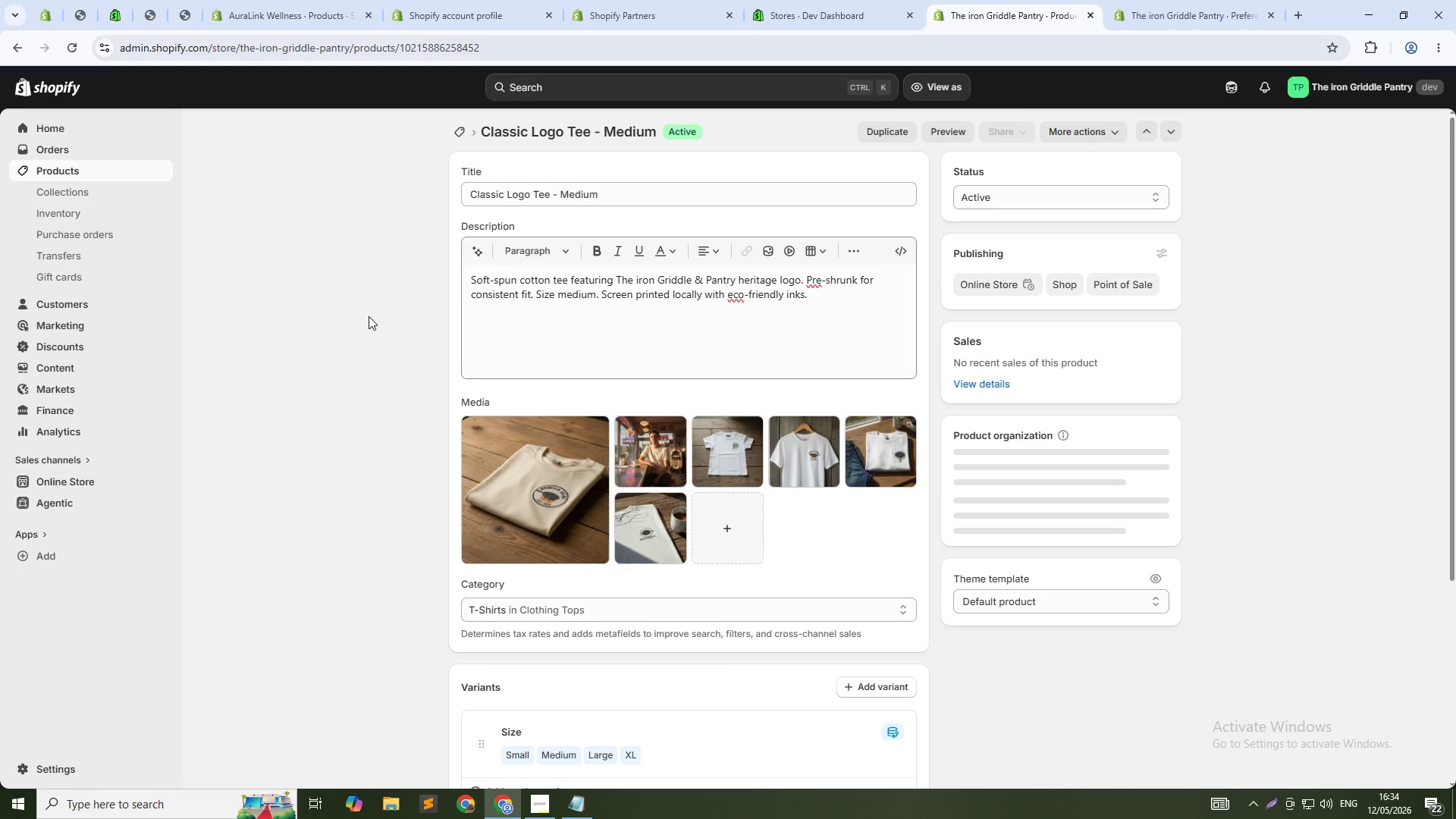 
wait(8.25)
 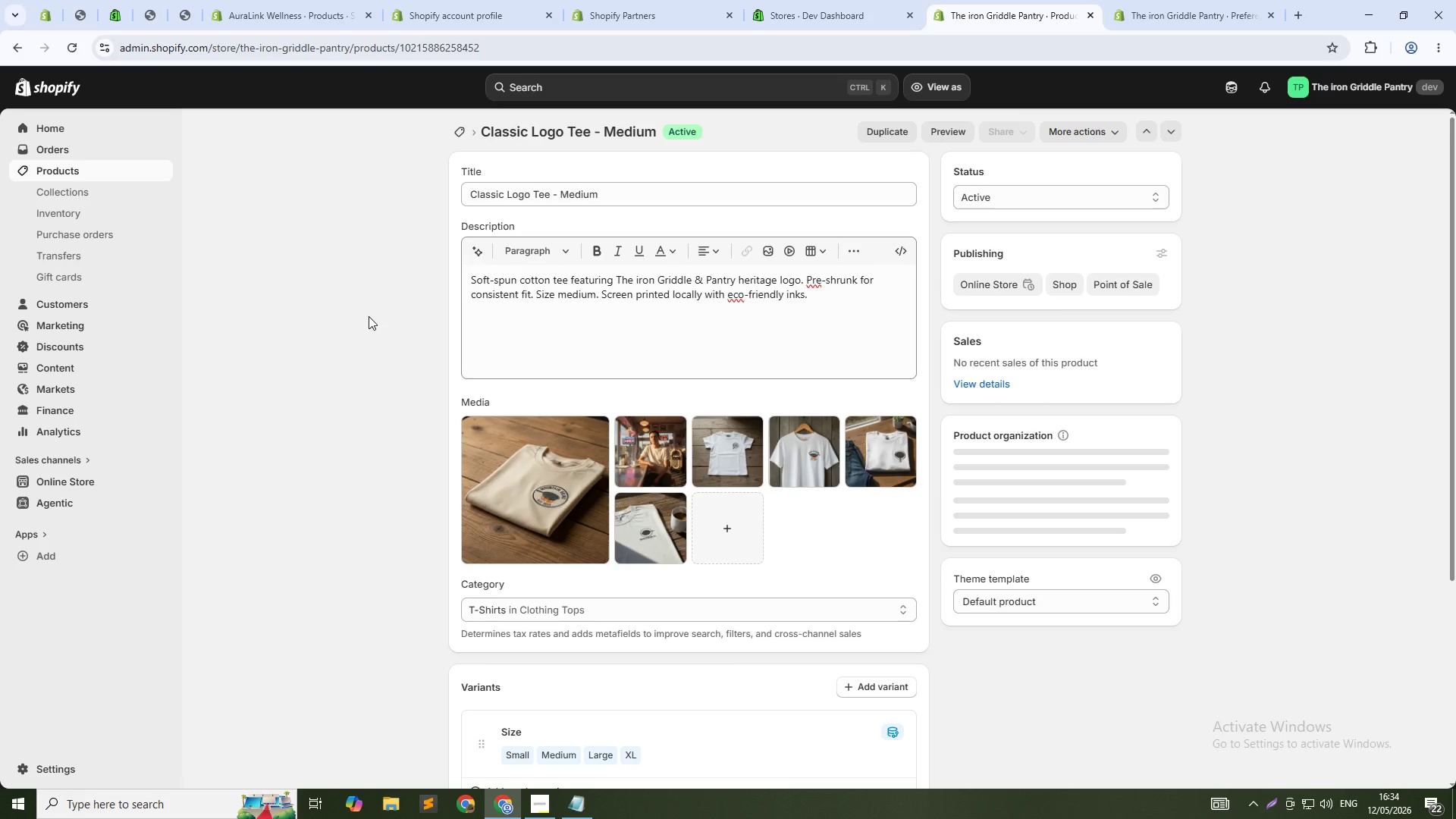 
left_click([74, 172])
 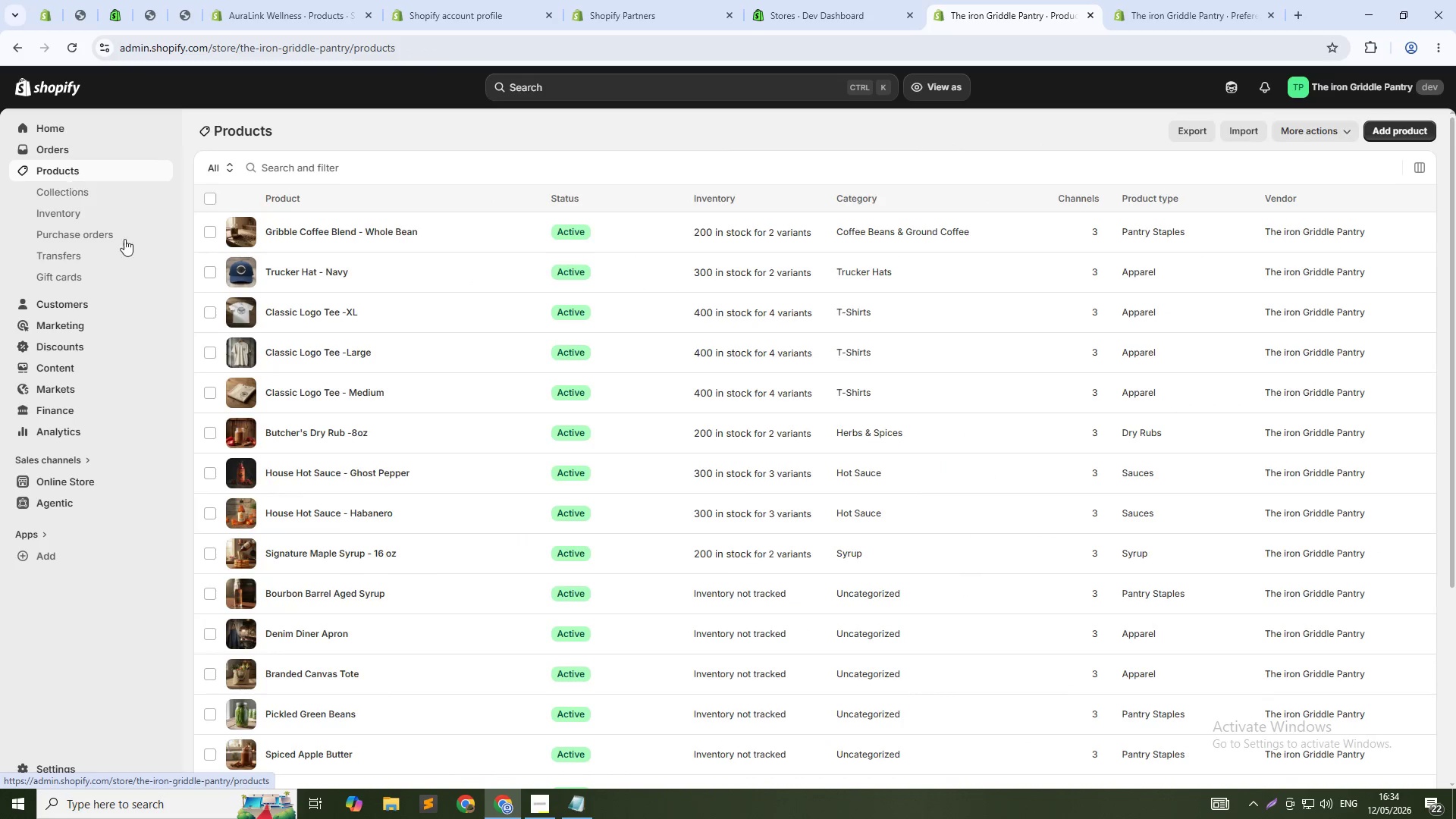 
scroll: coordinate [388, 356], scroll_direction: down, amount: 4.0
 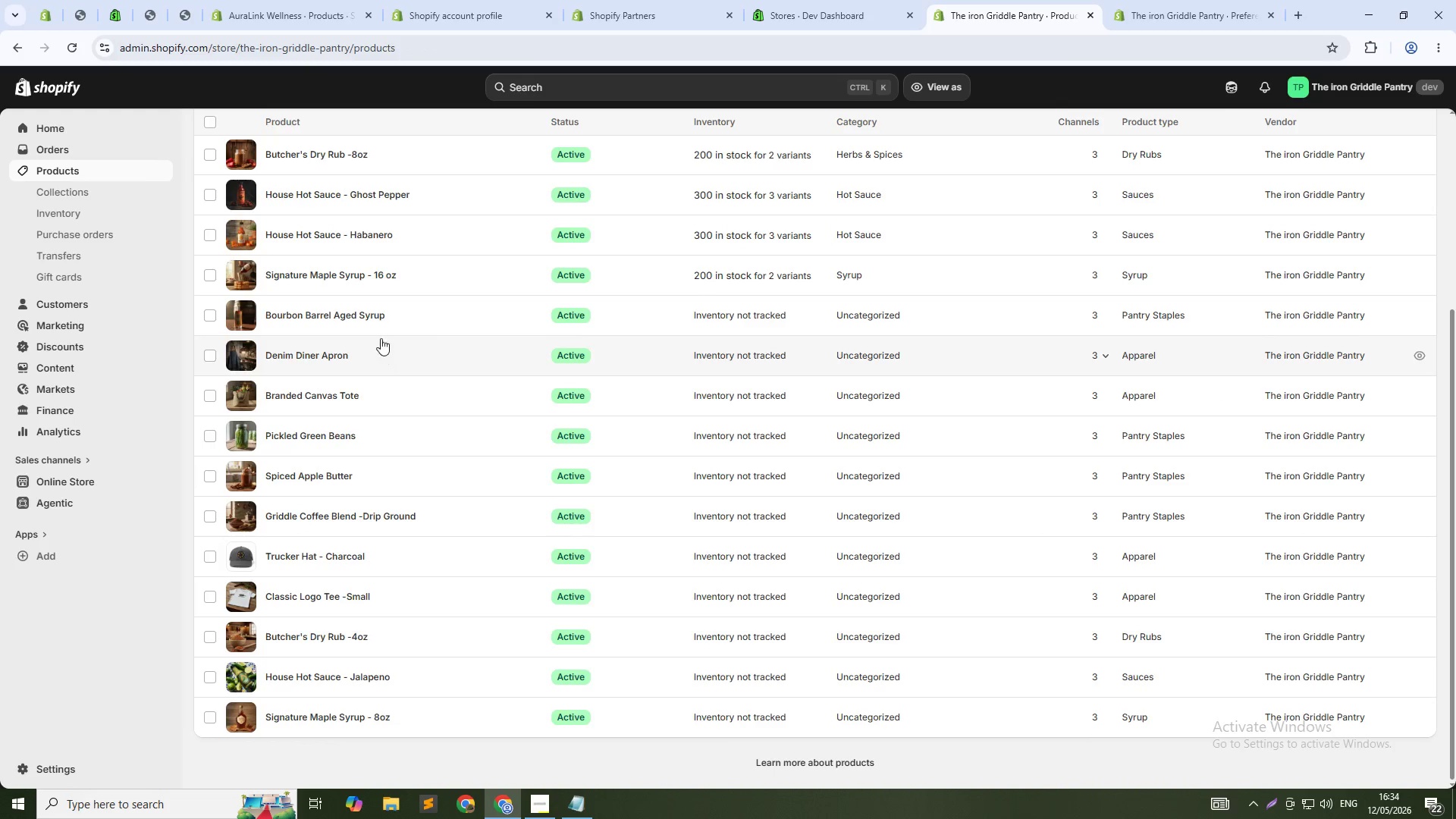 
left_click([367, 317])
 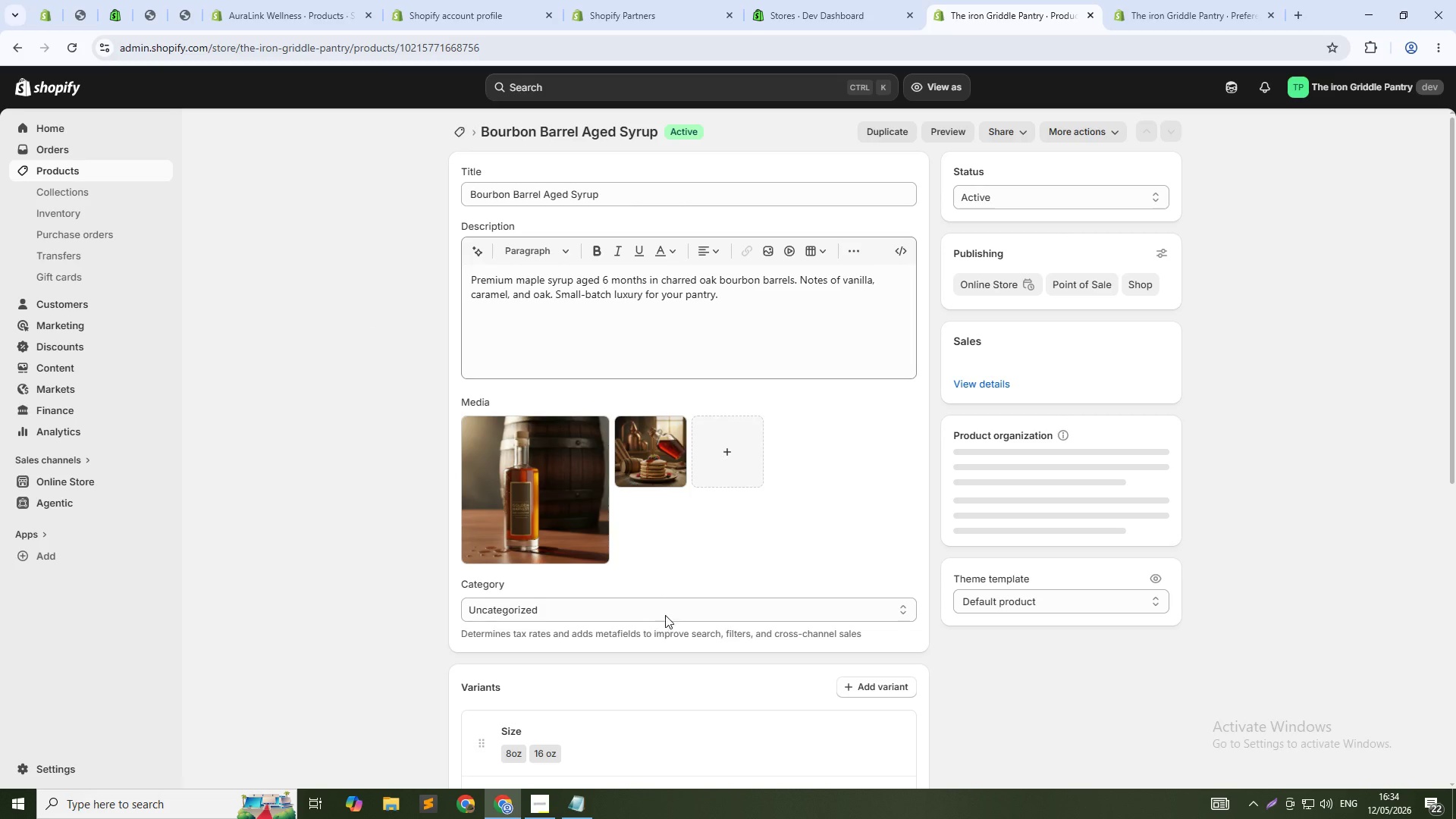 
left_click([535, 610])
 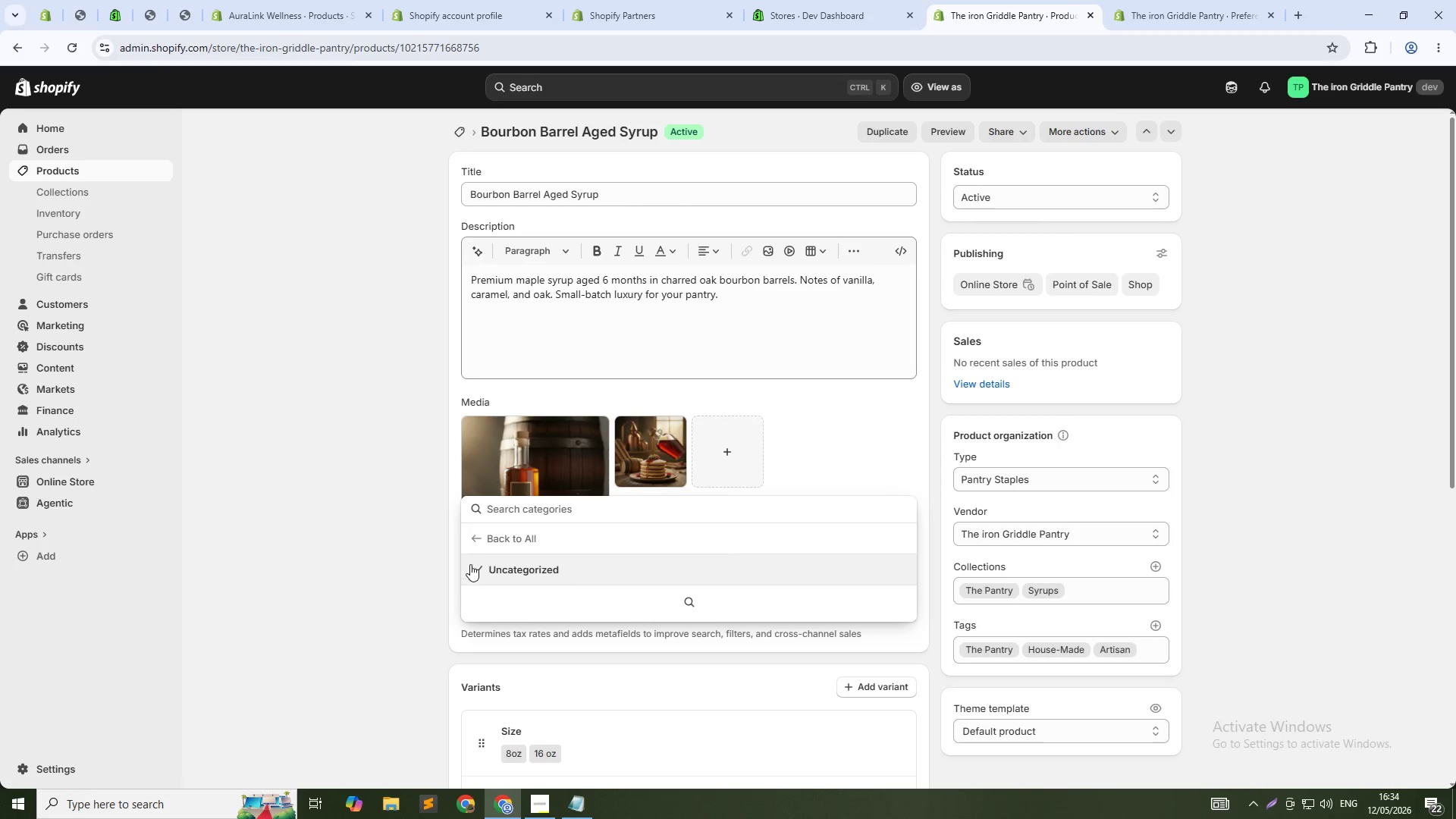 
left_click([479, 538])
 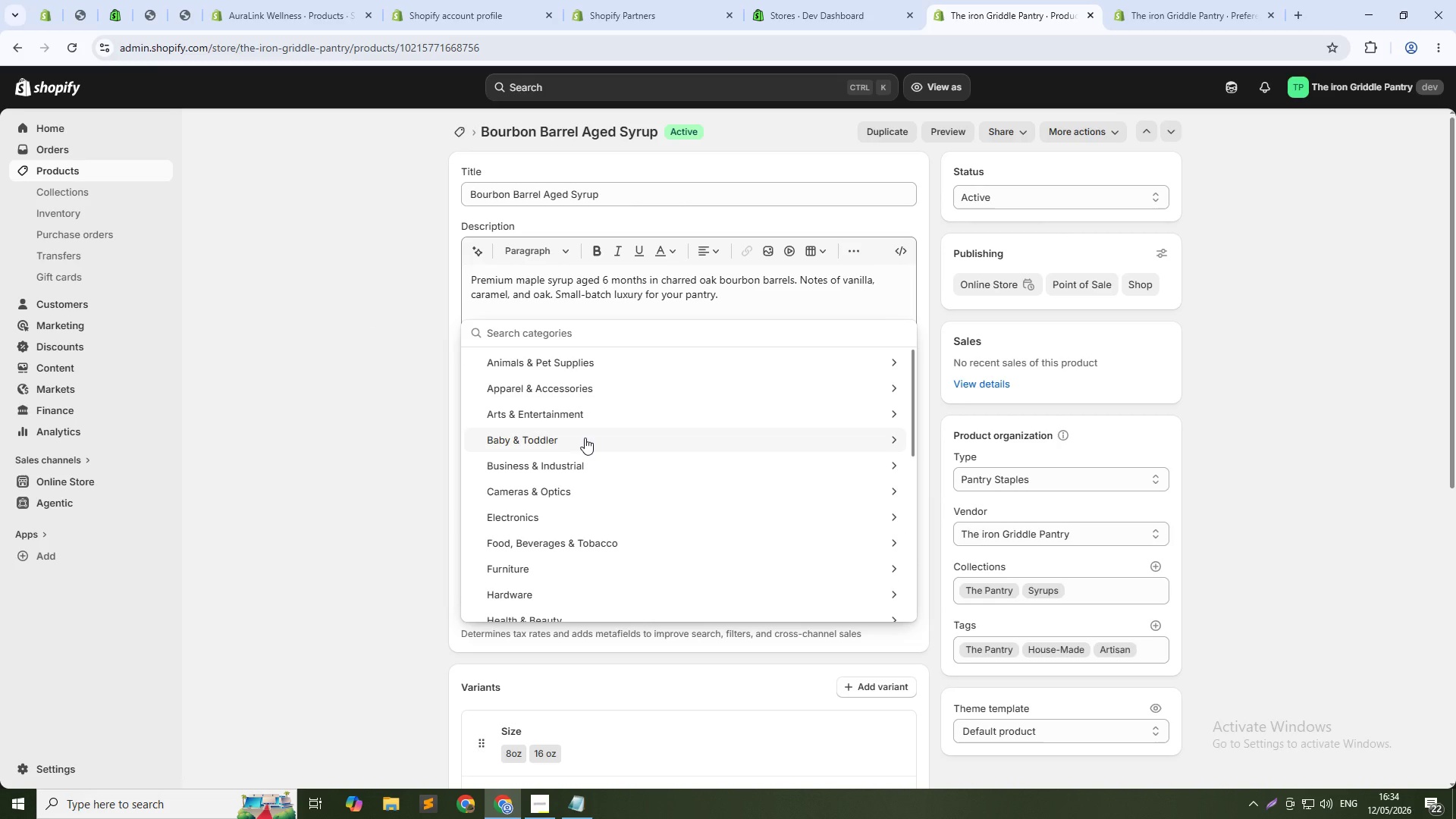 
left_click([305, 383])
 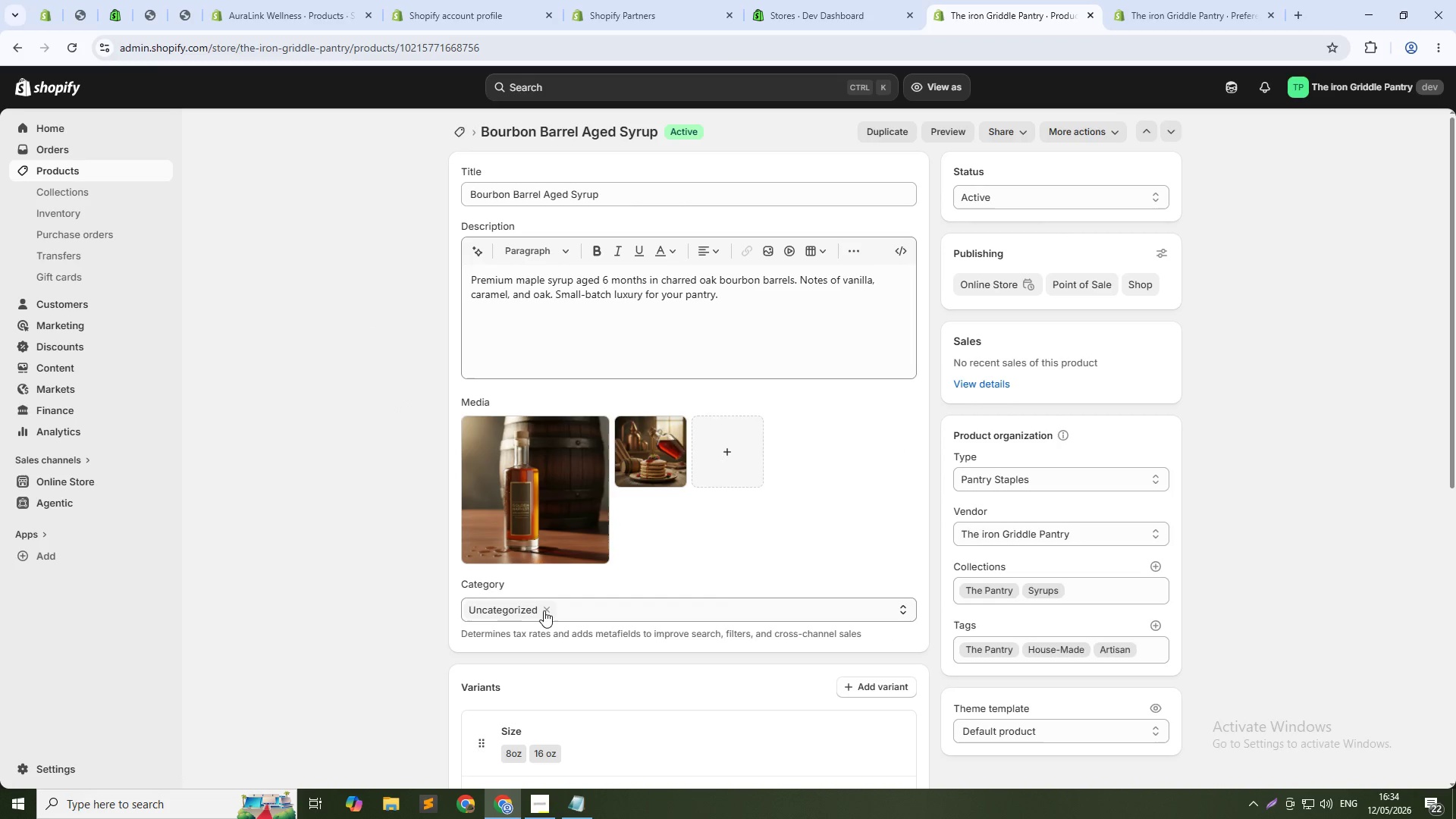 
left_click([544, 610])
 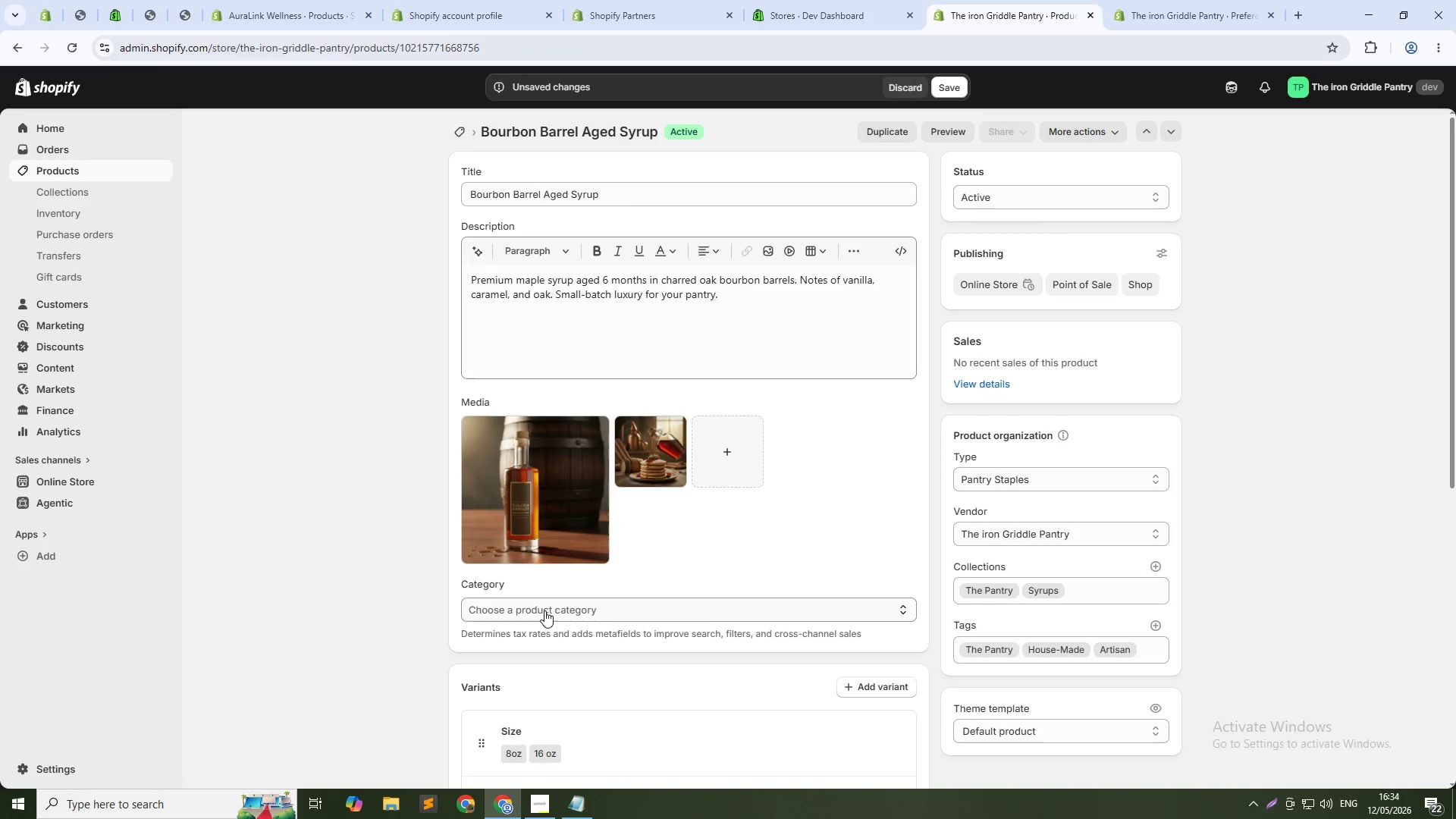 
left_click([544, 610])
 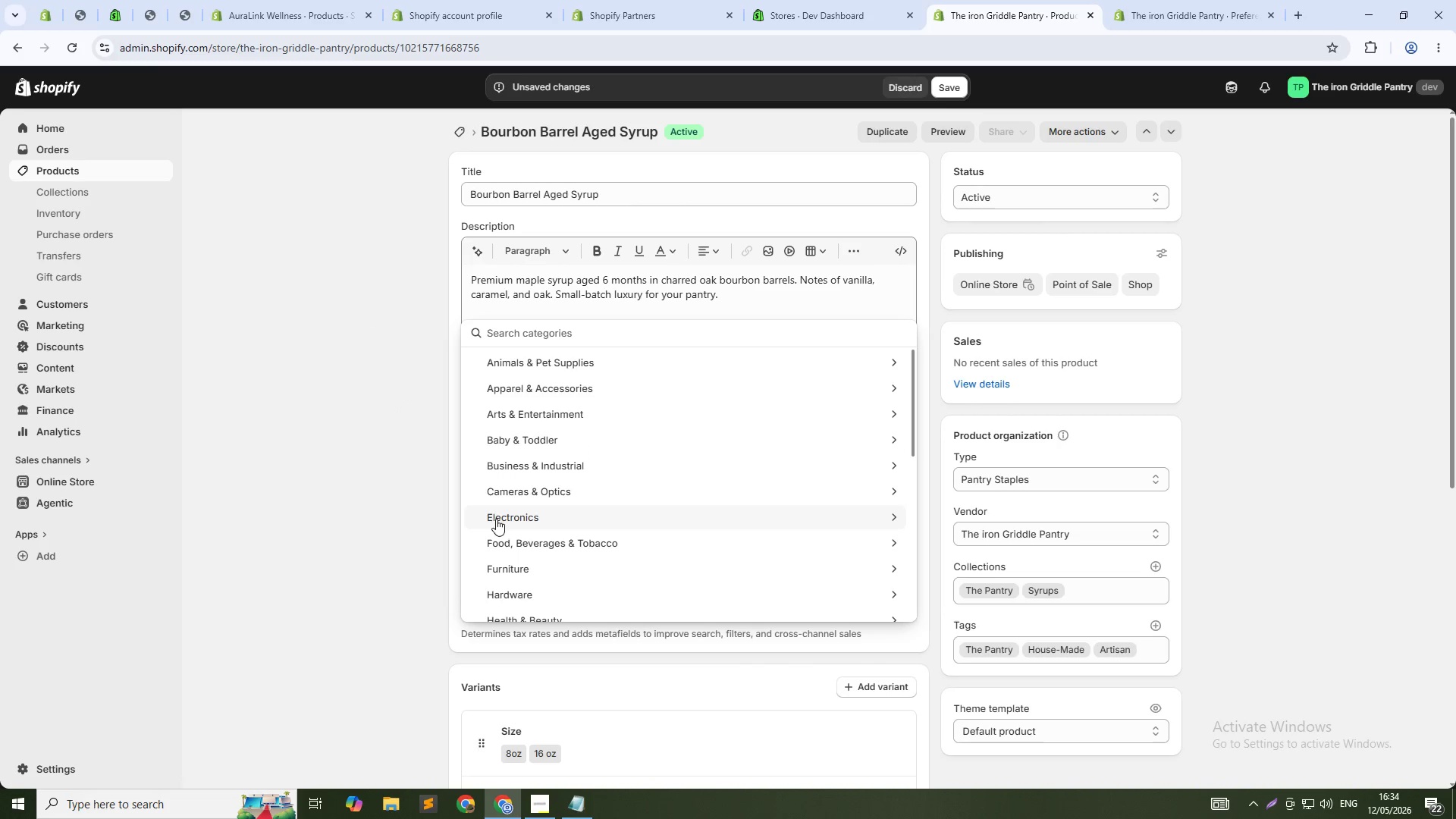 
scroll: coordinate [522, 450], scroll_direction: down, amount: 4.0
 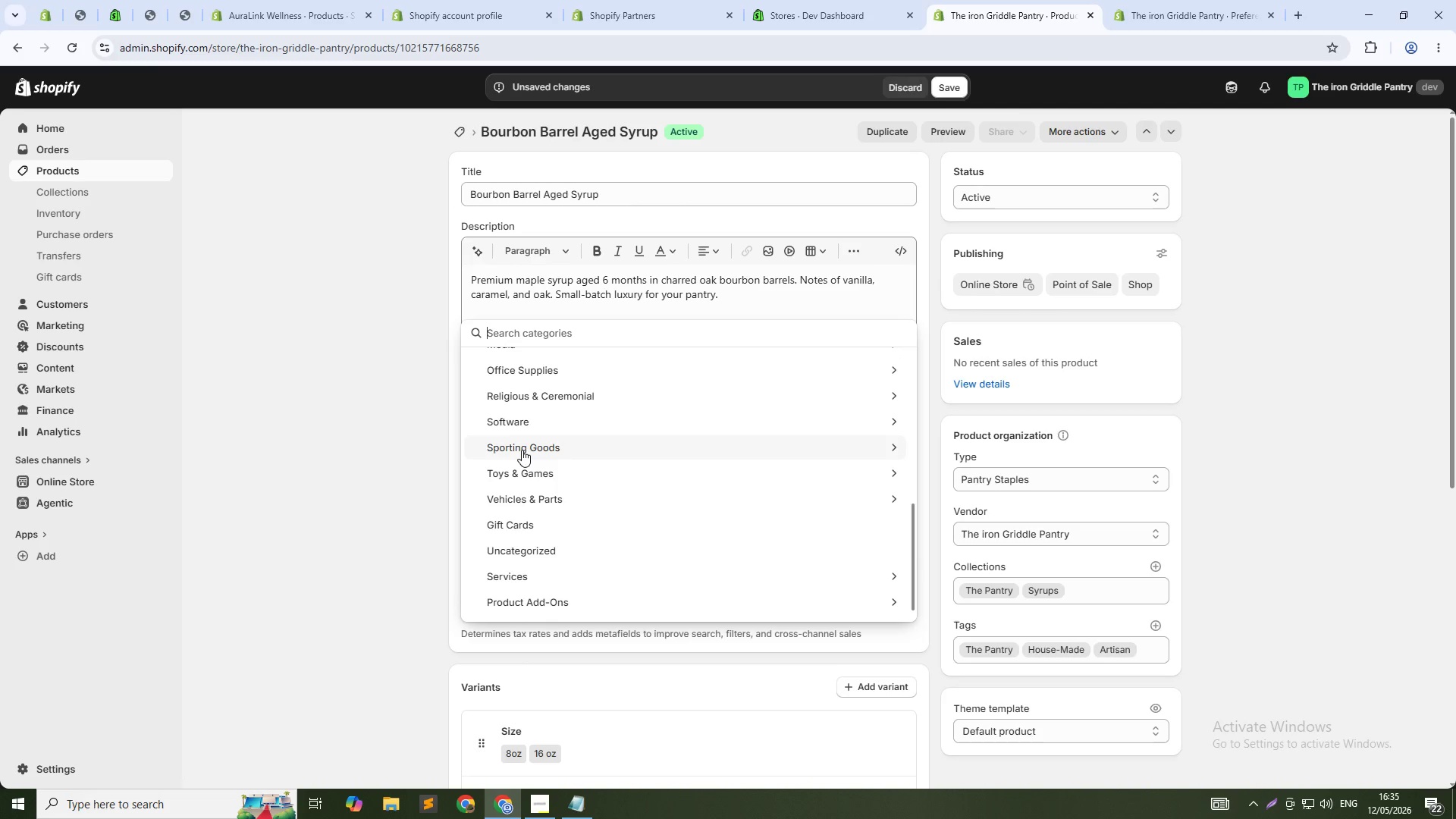 
scroll: coordinate [536, 551], scroll_direction: up, amount: 5.0
 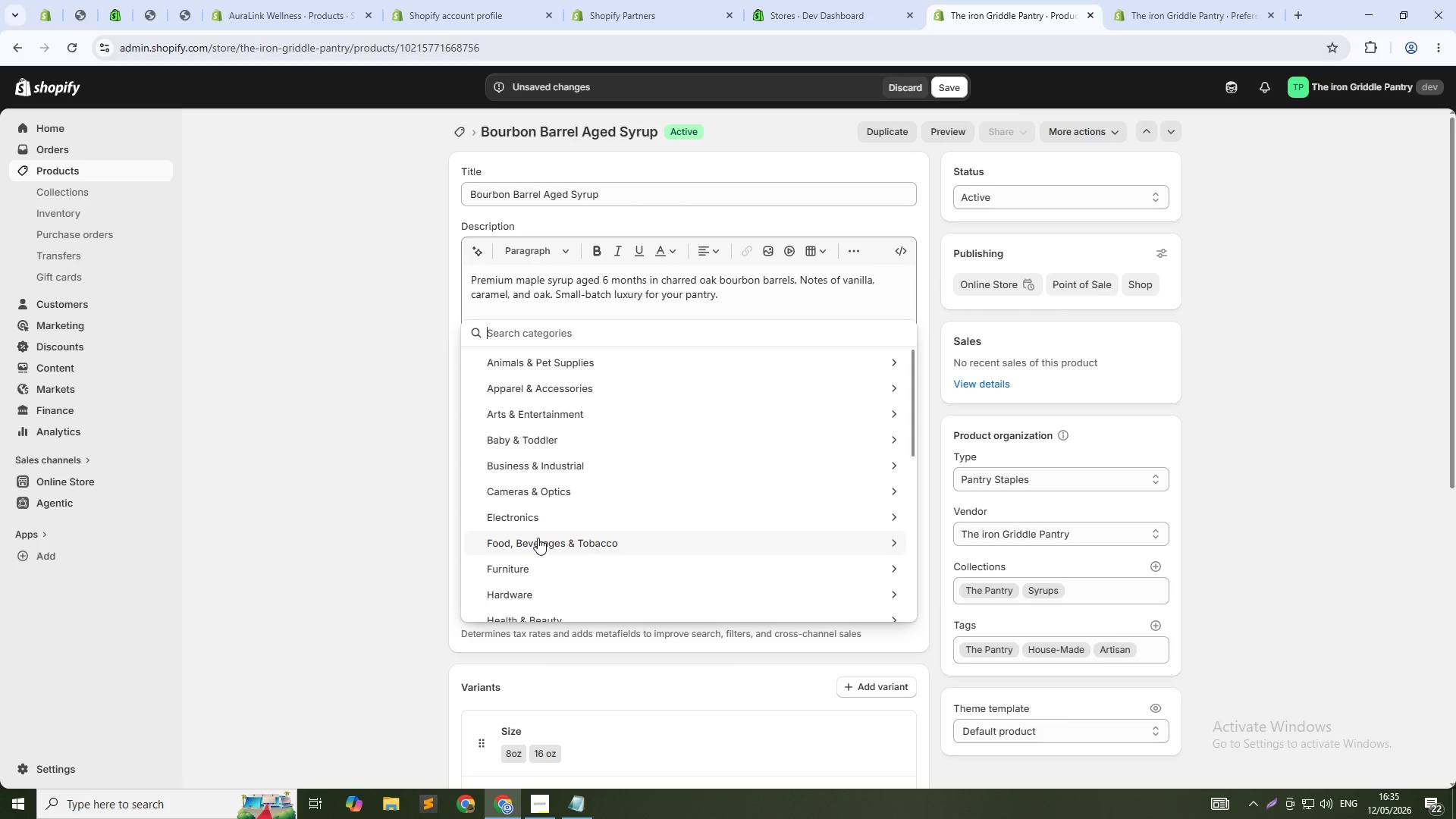 
left_click([538, 538])
 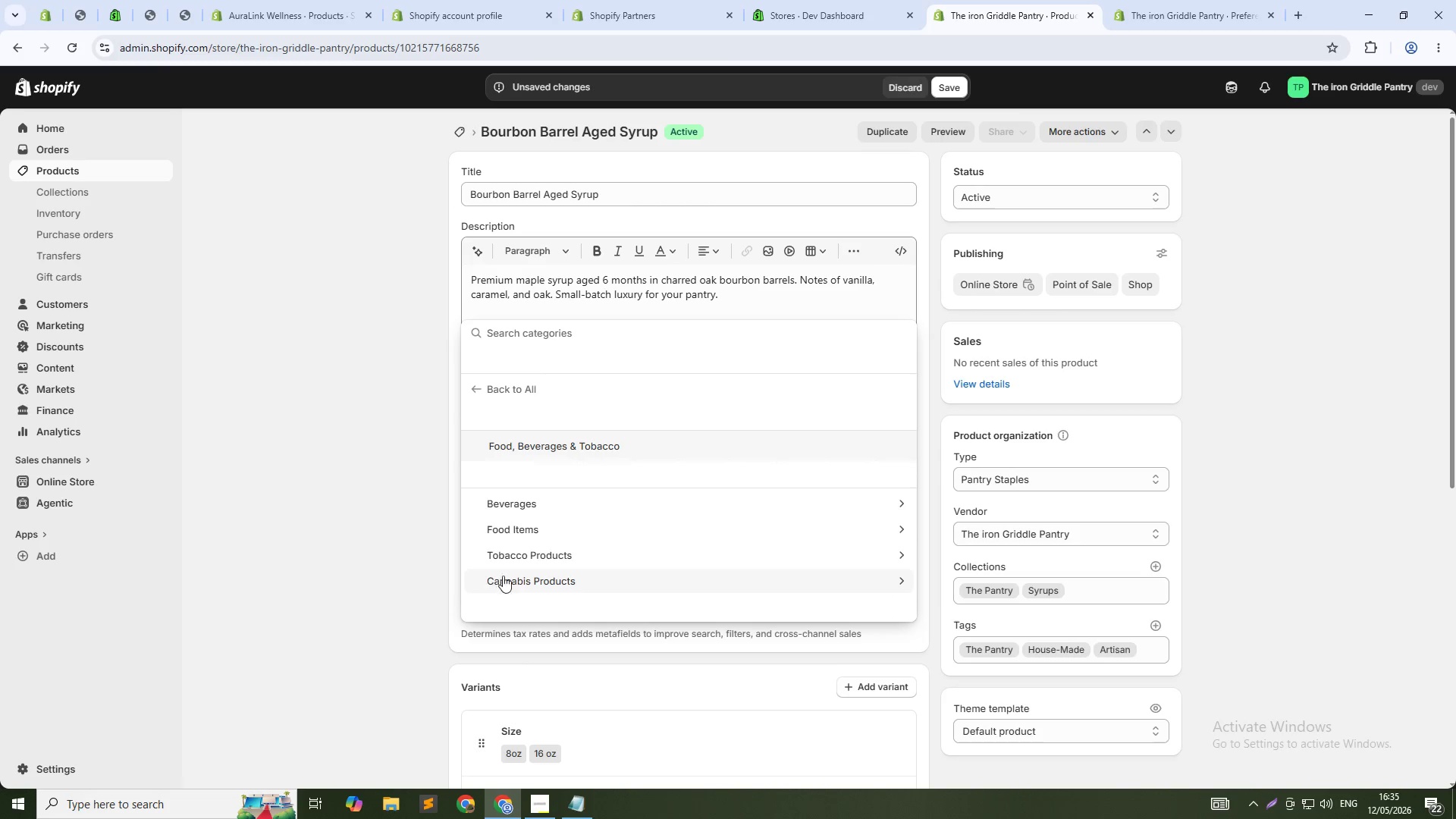 
scroll: coordinate [554, 526], scroll_direction: down, amount: 1.0
 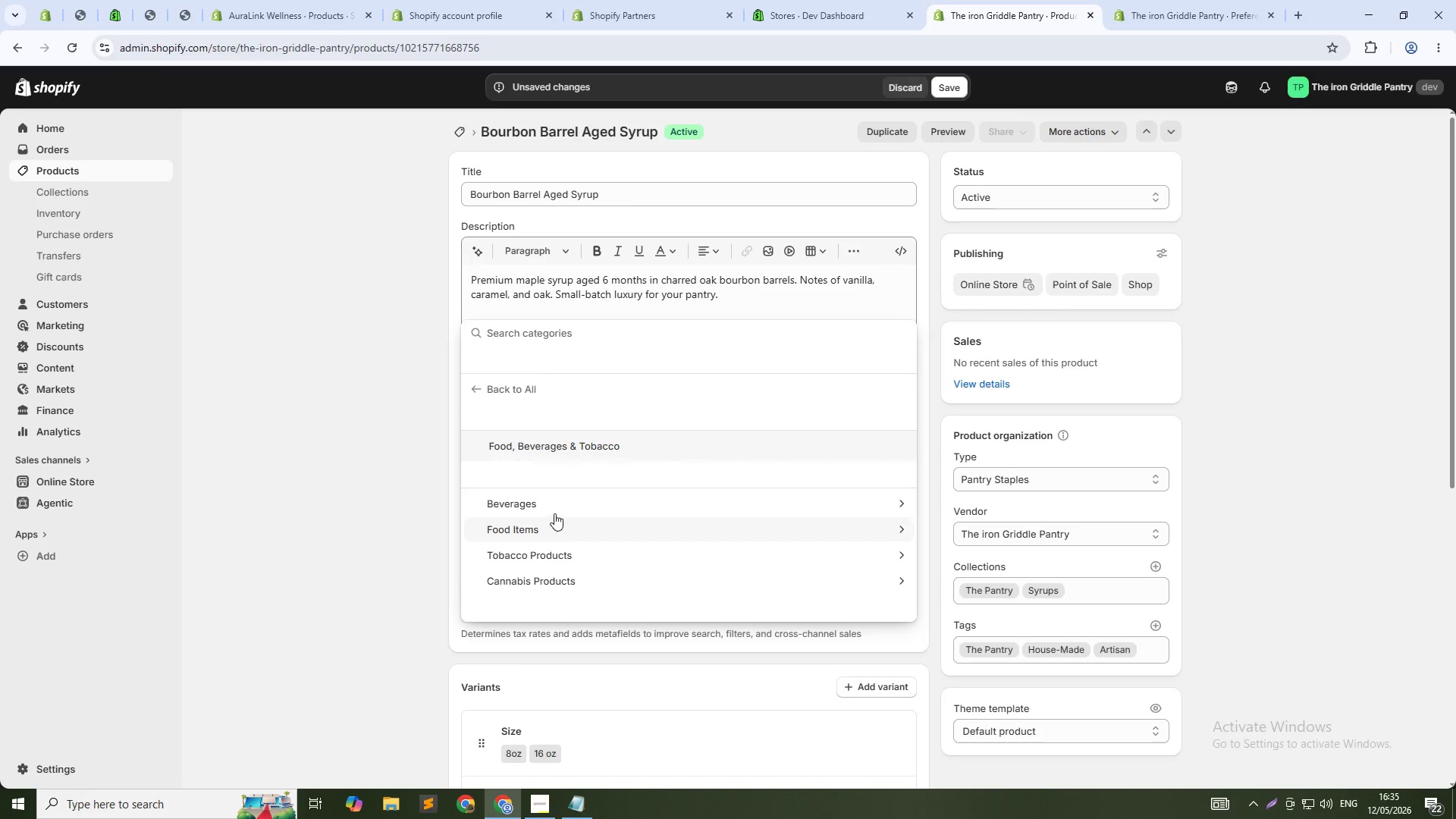 
left_click([554, 511])
 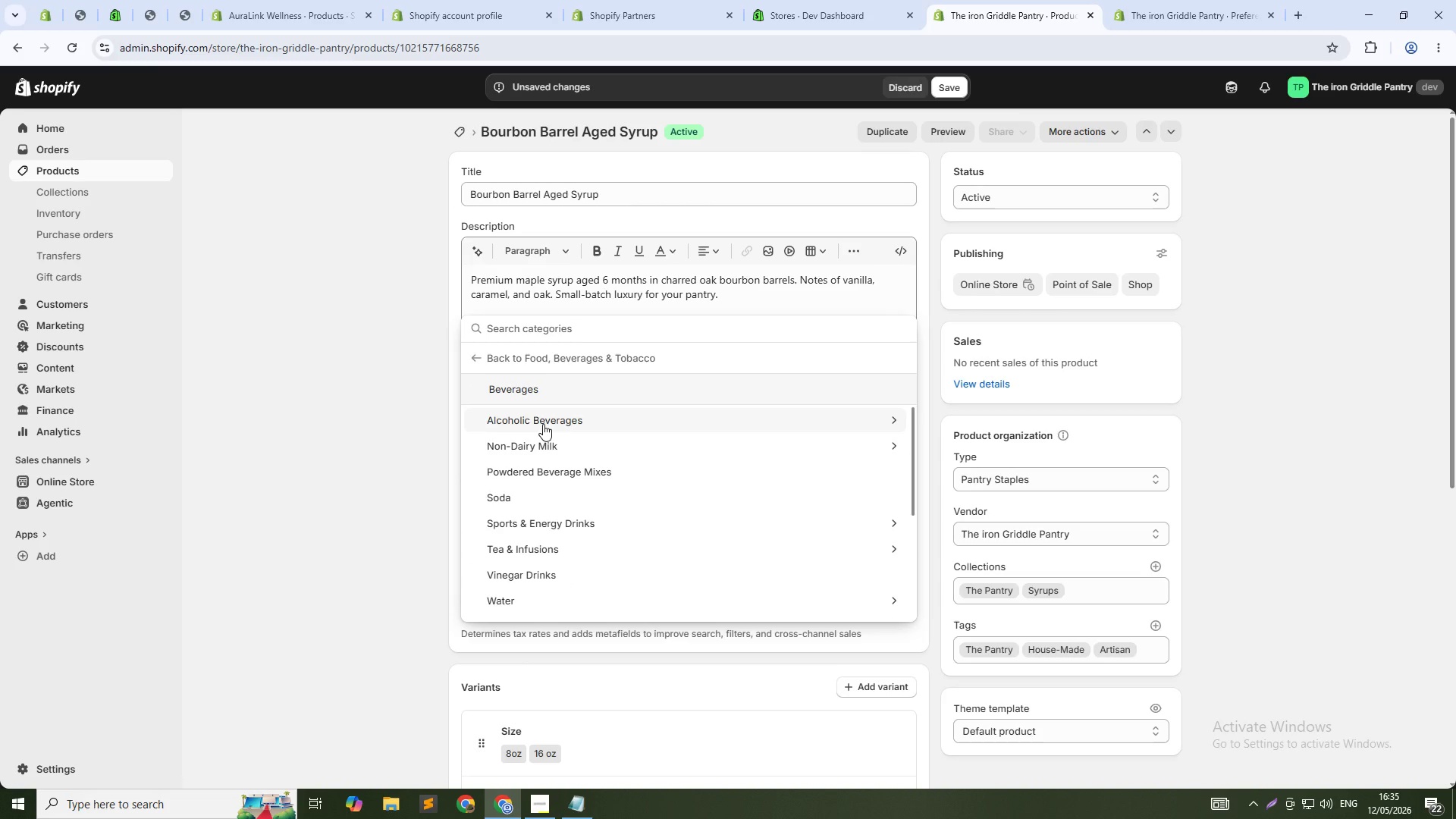 
wait(7.0)
 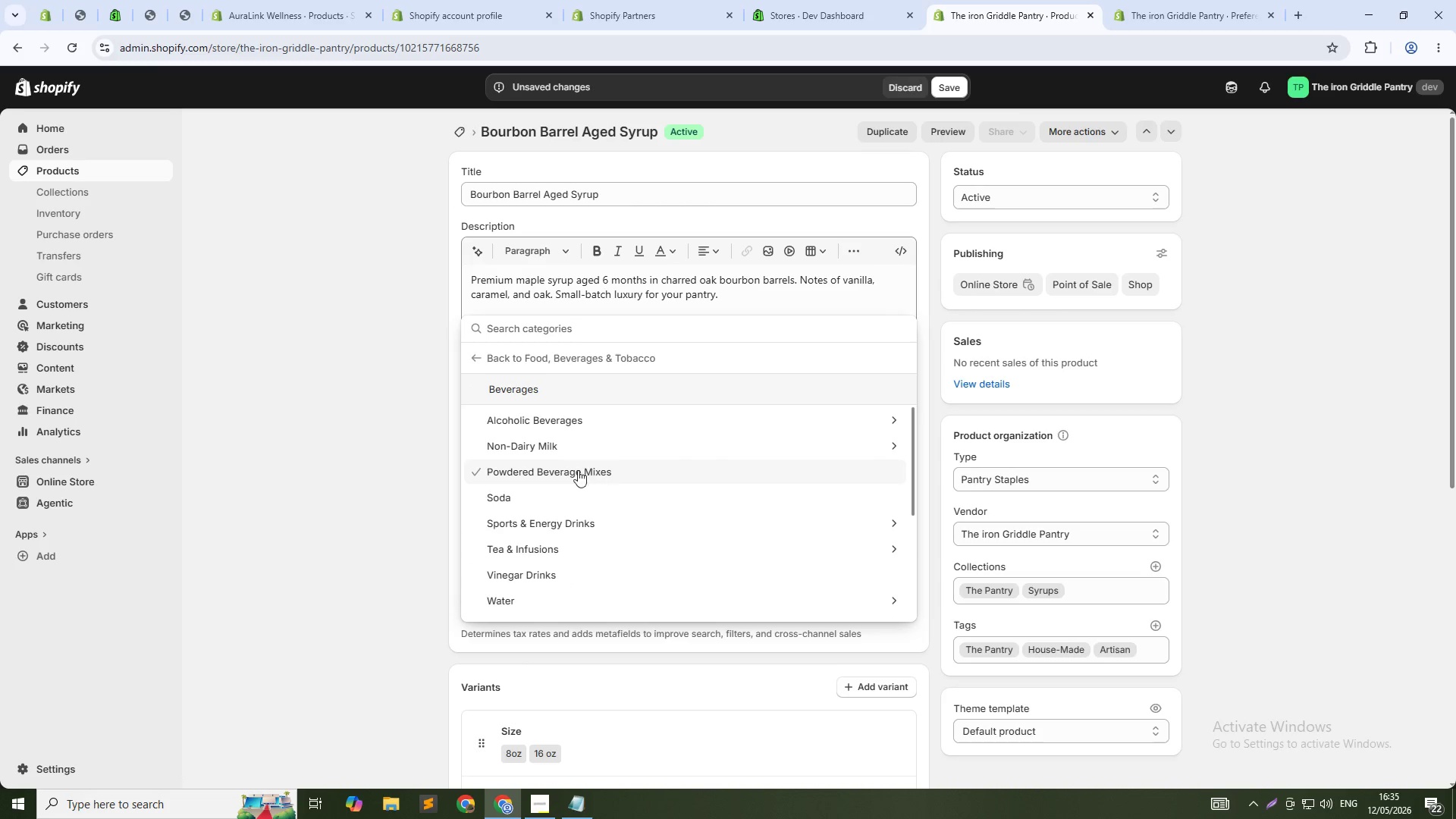 
scroll: coordinate [570, 500], scroll_direction: down, amount: 4.0
 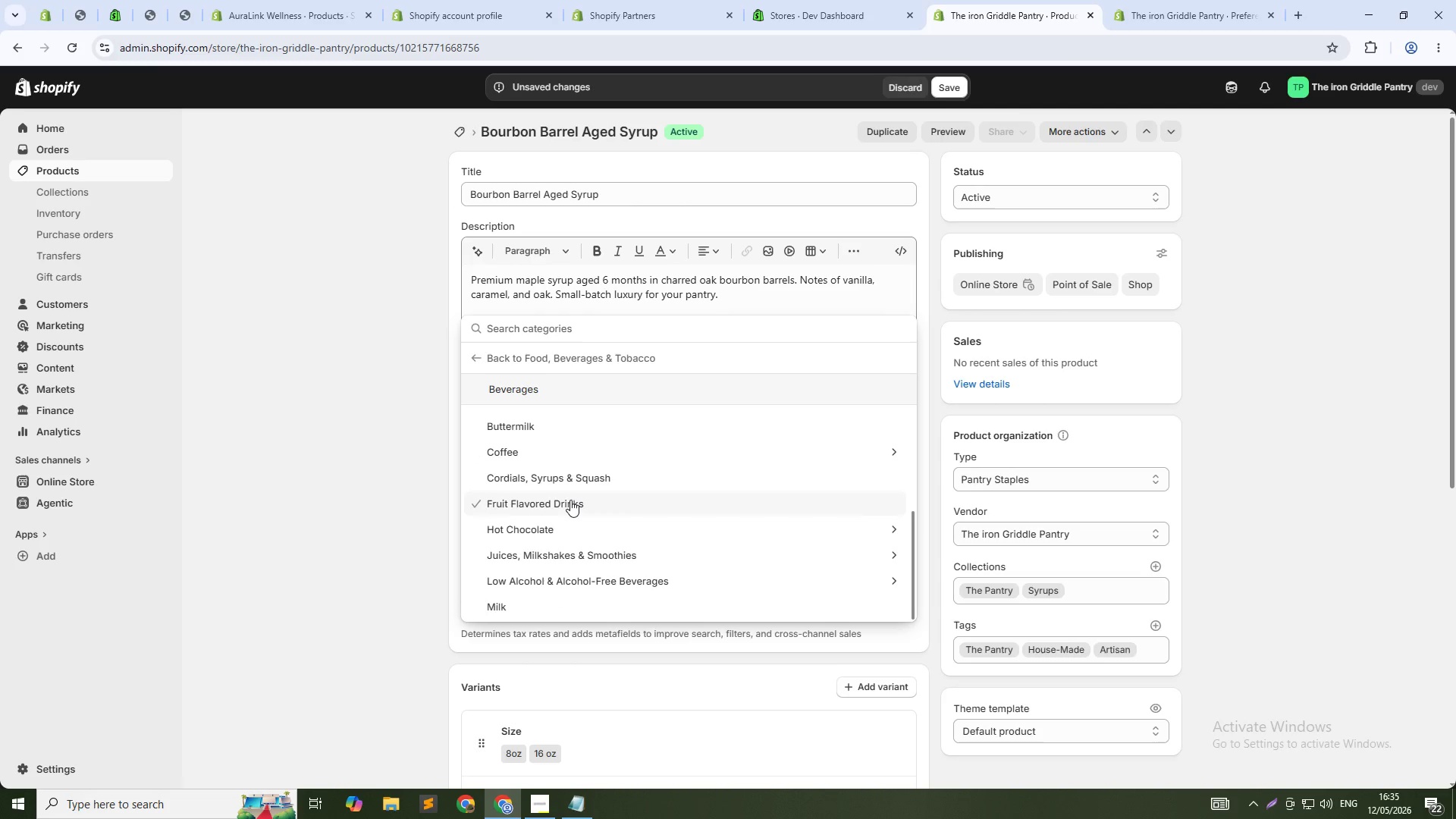 
scroll: coordinate [570, 500], scroll_direction: up, amount: 7.0
 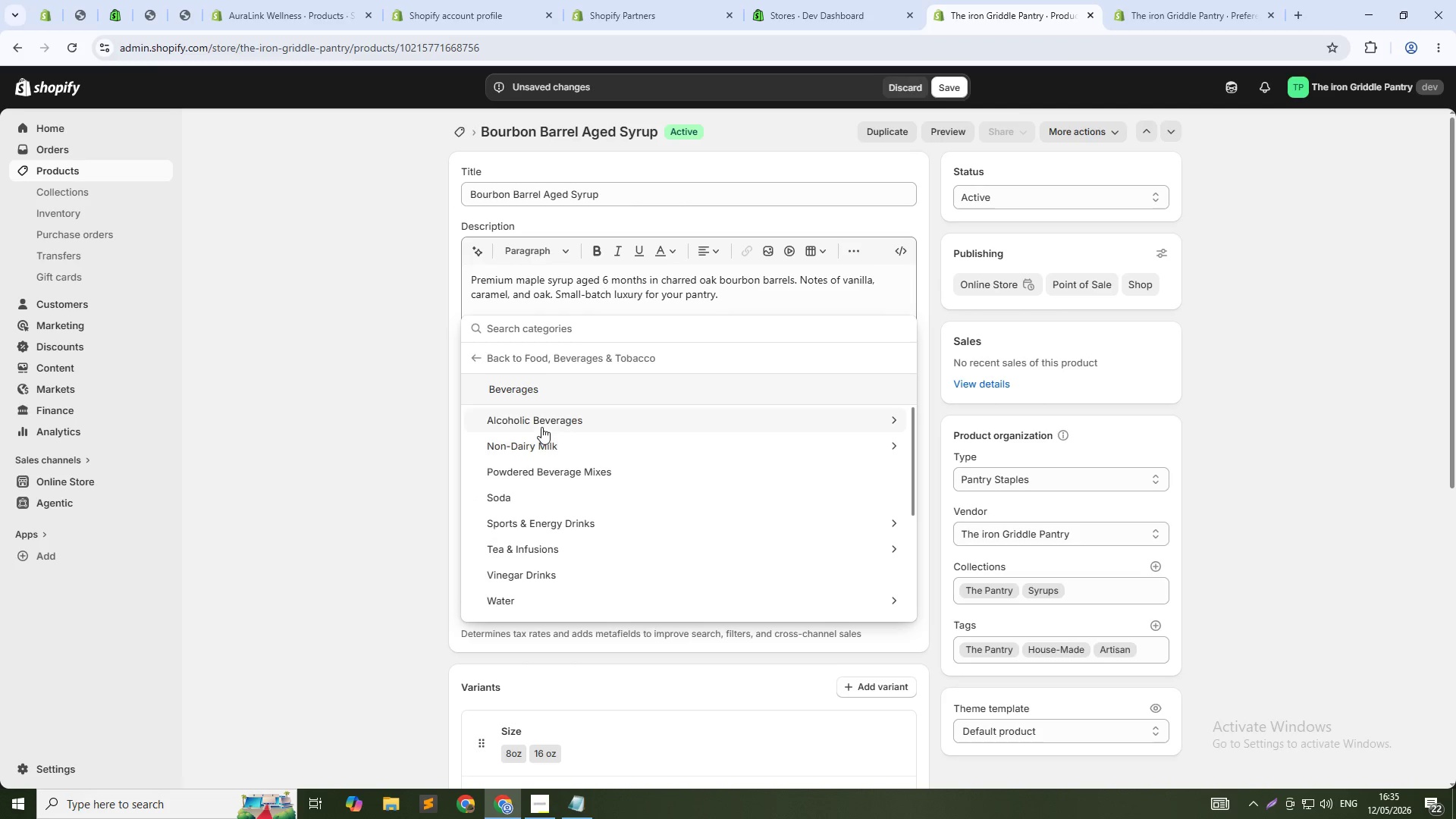 
left_click([541, 424])
 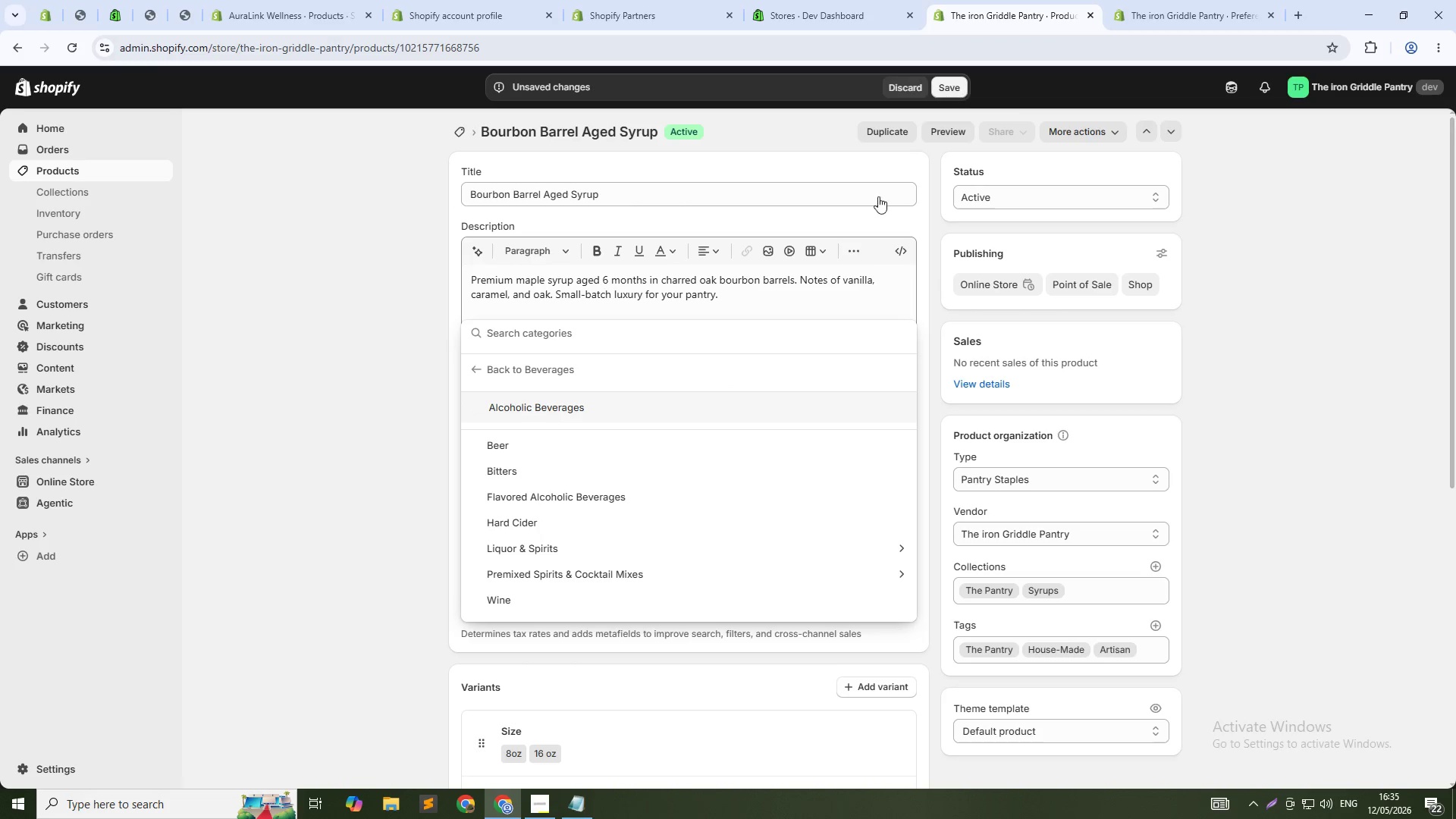 
left_click([511, 441])
 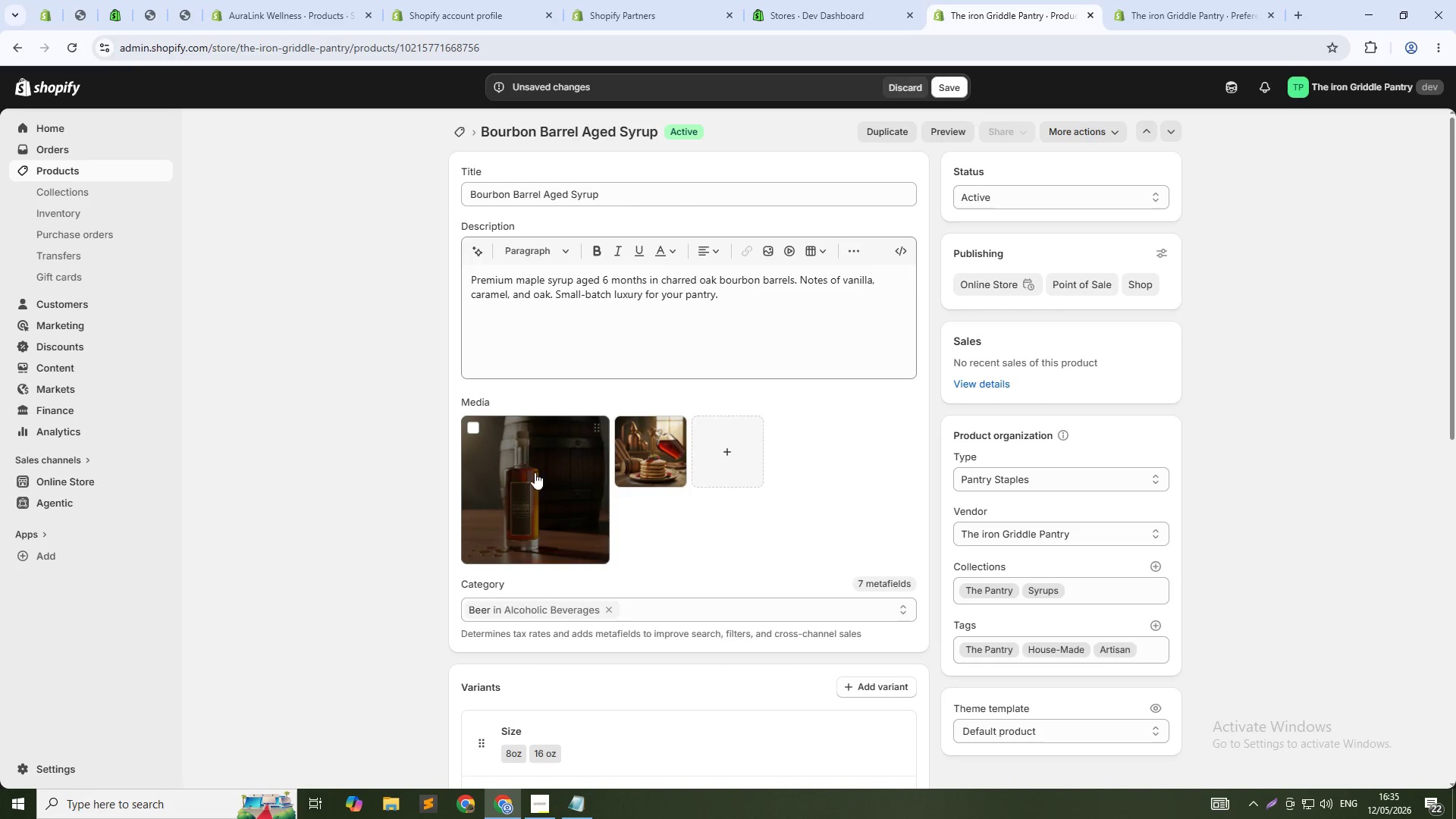 
left_click([535, 607])
 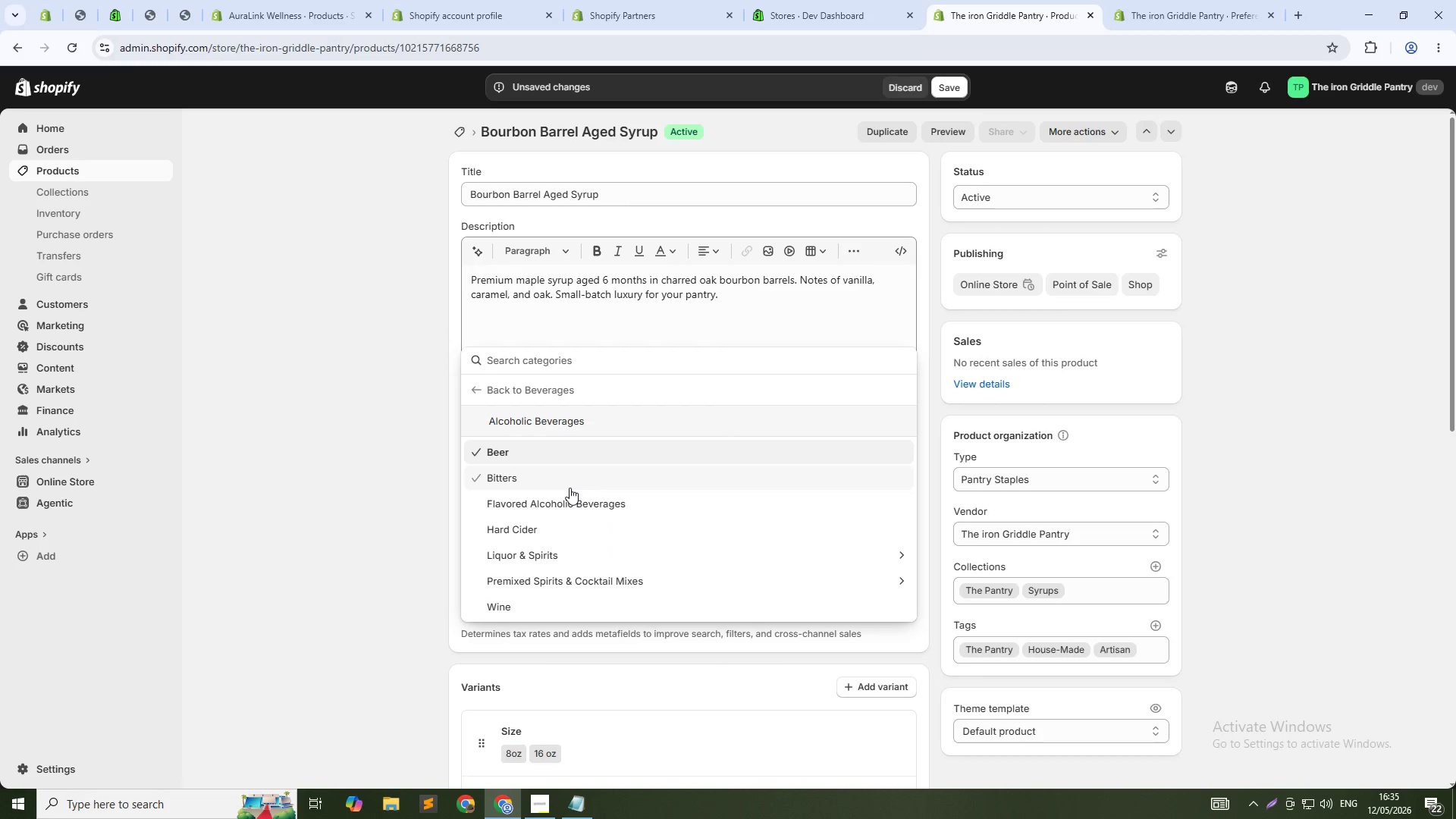 
scroll: coordinate [571, 492], scroll_direction: down, amount: 1.0
 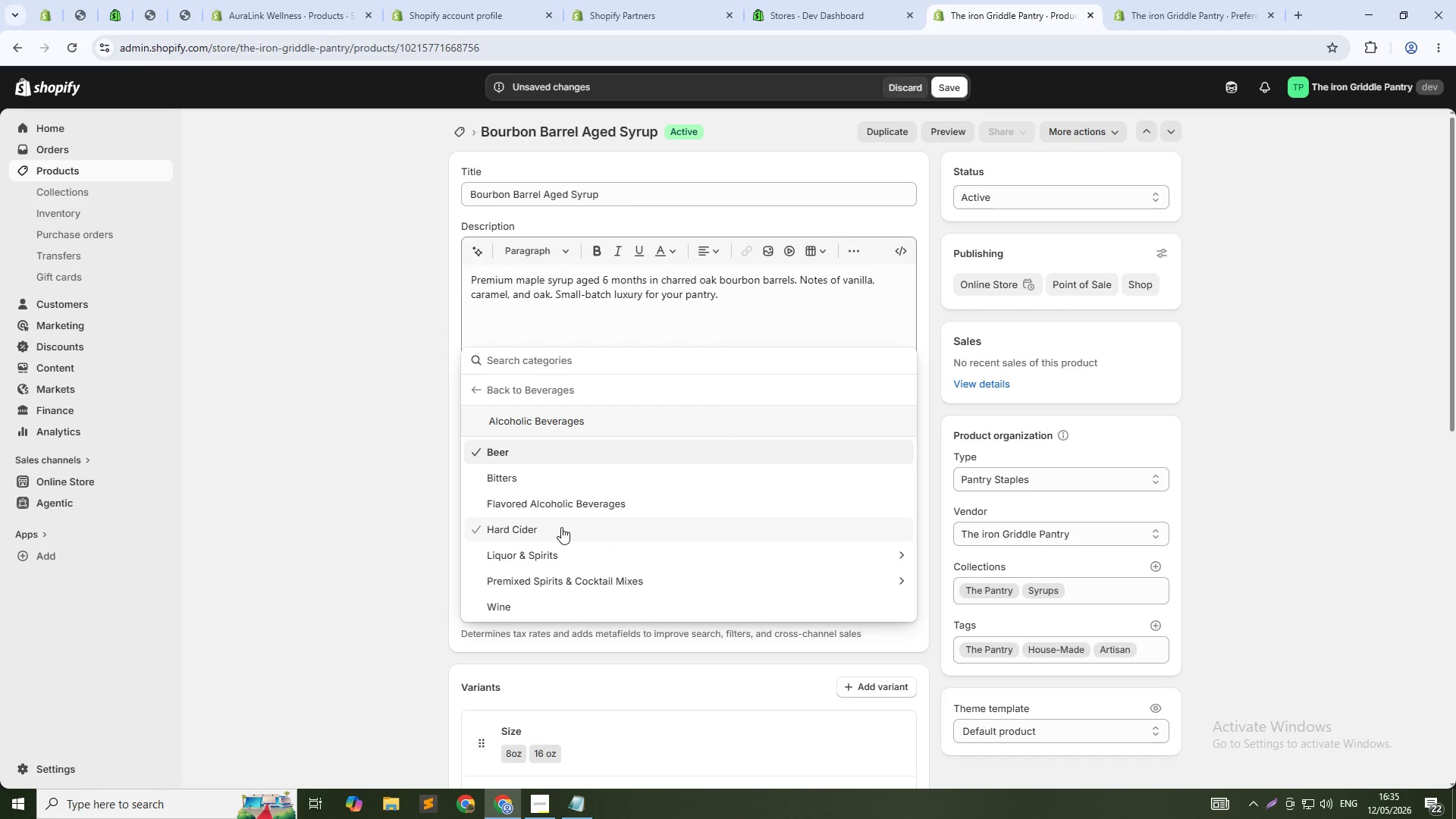 
left_click([557, 528])
 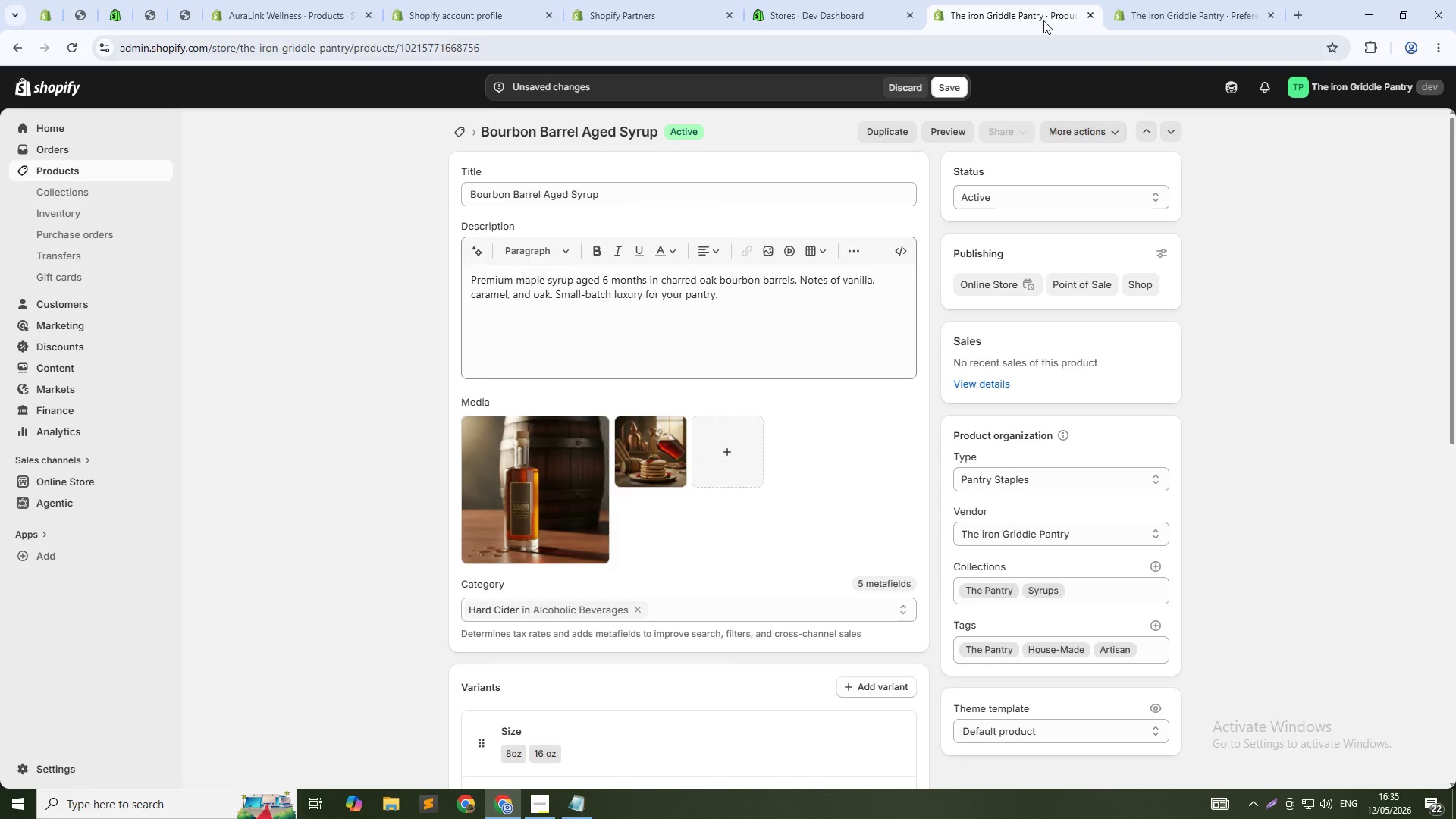 
left_click([954, 89])
 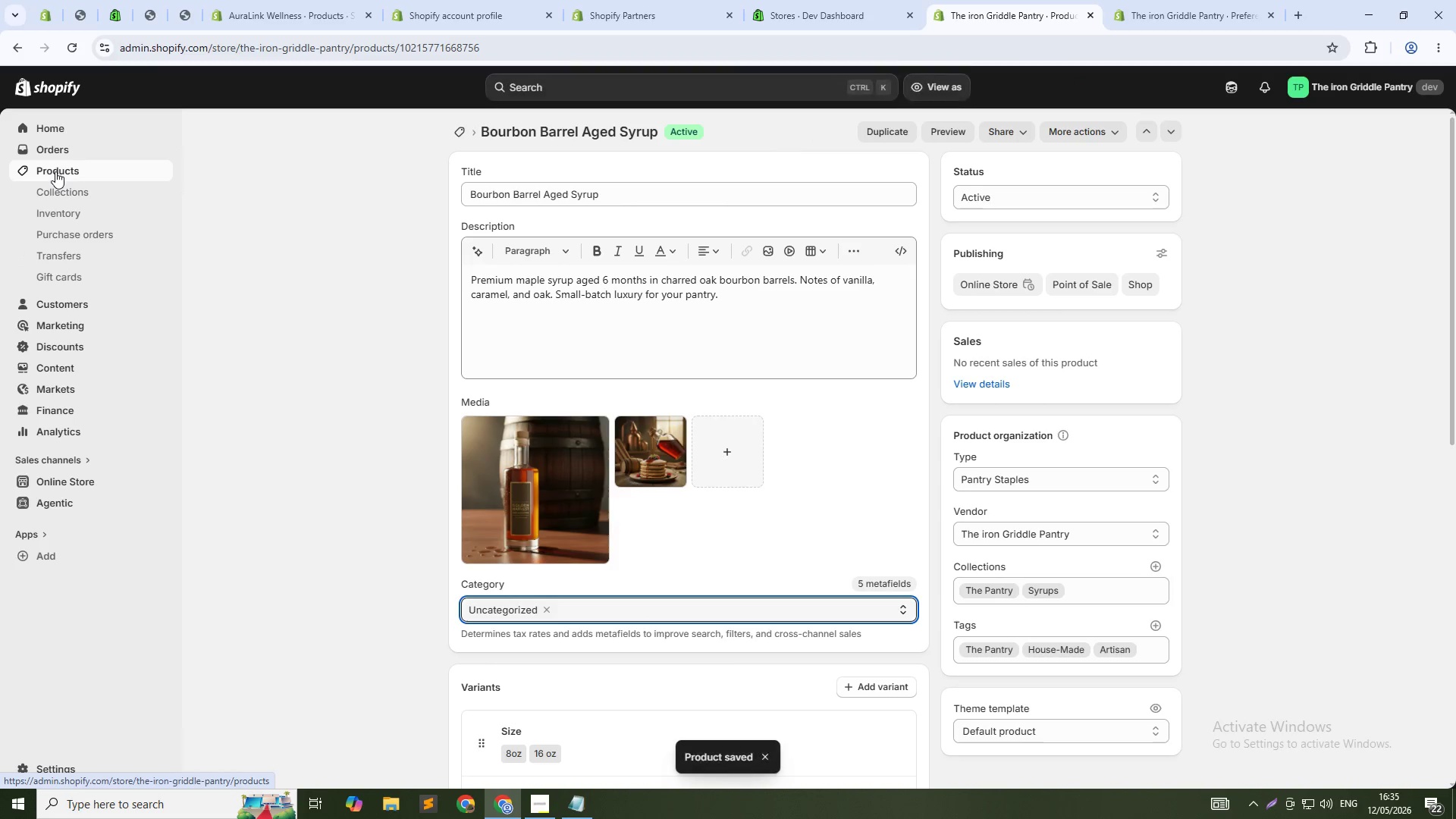 
wait(5.83)
 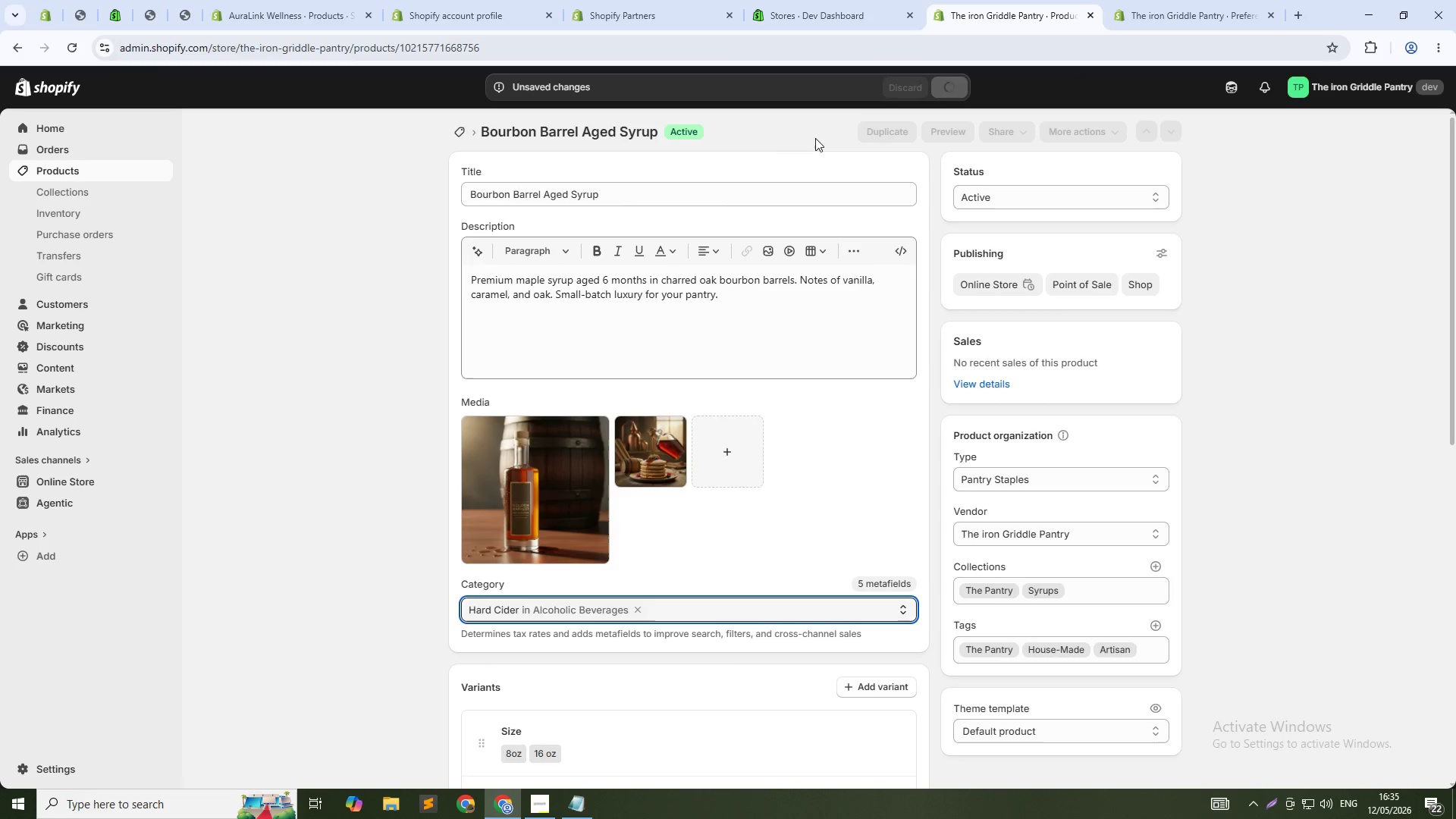 
left_click([55, 171])
 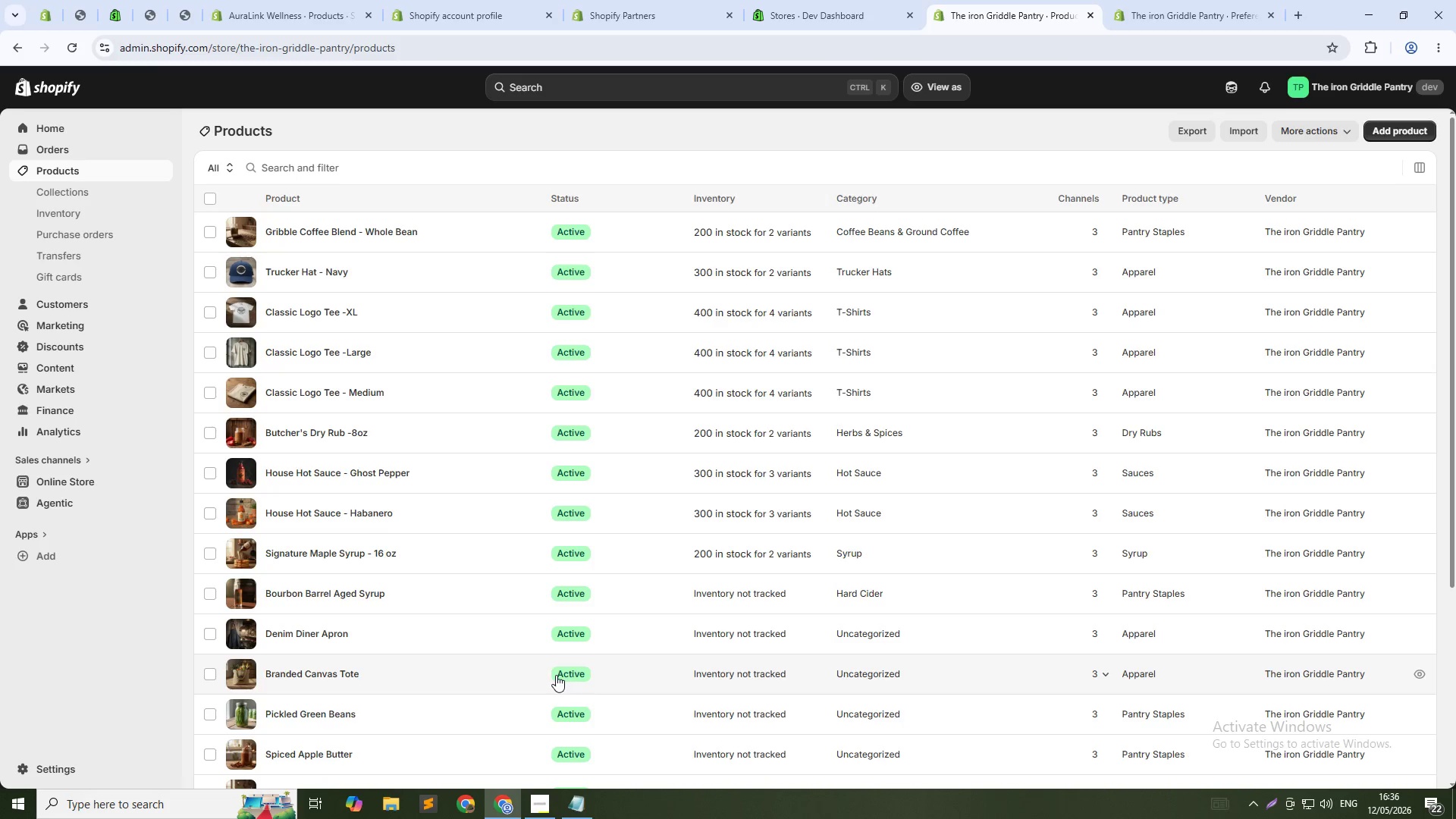 
wait(17.47)
 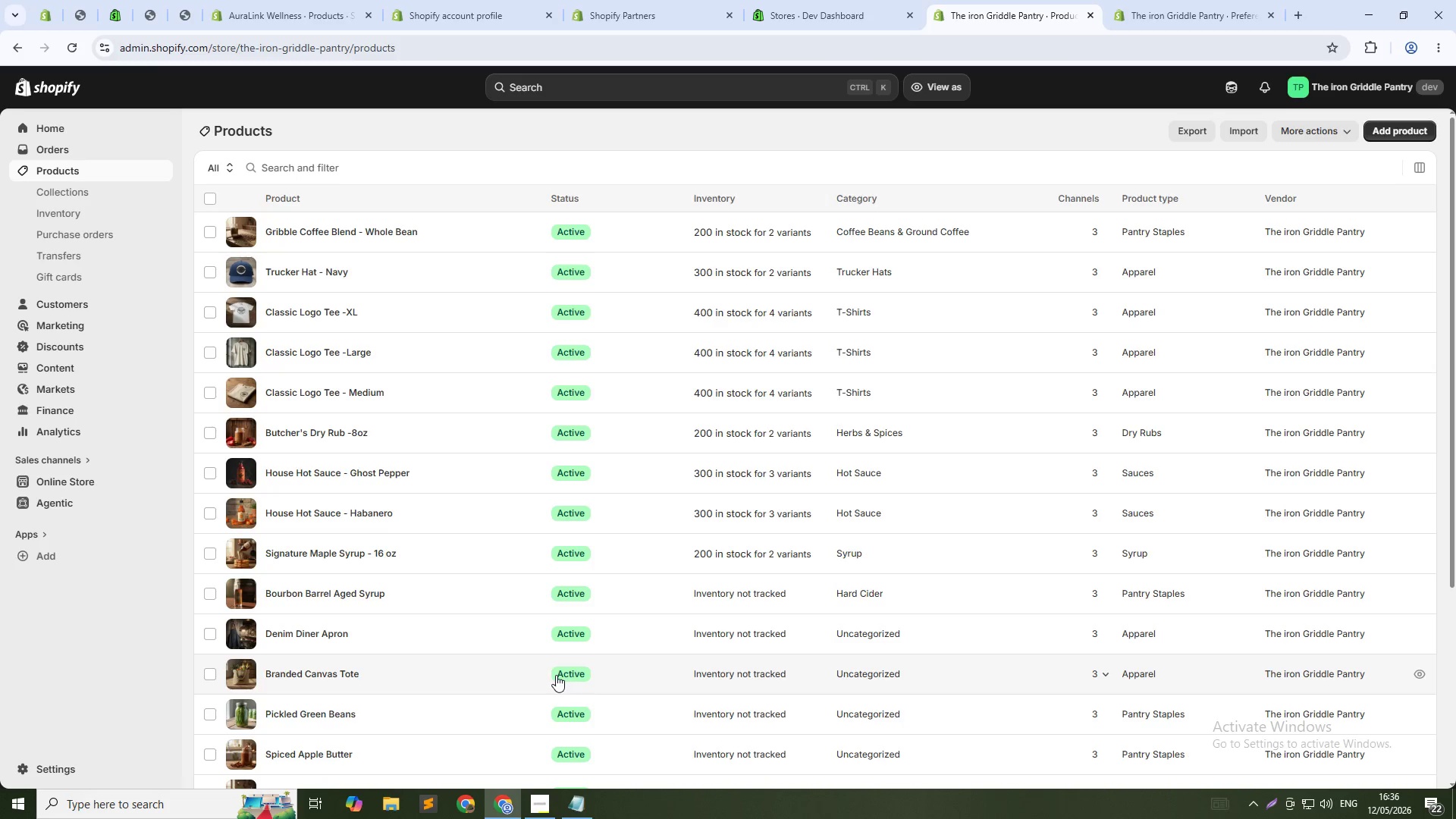 
left_click([295, 634])
 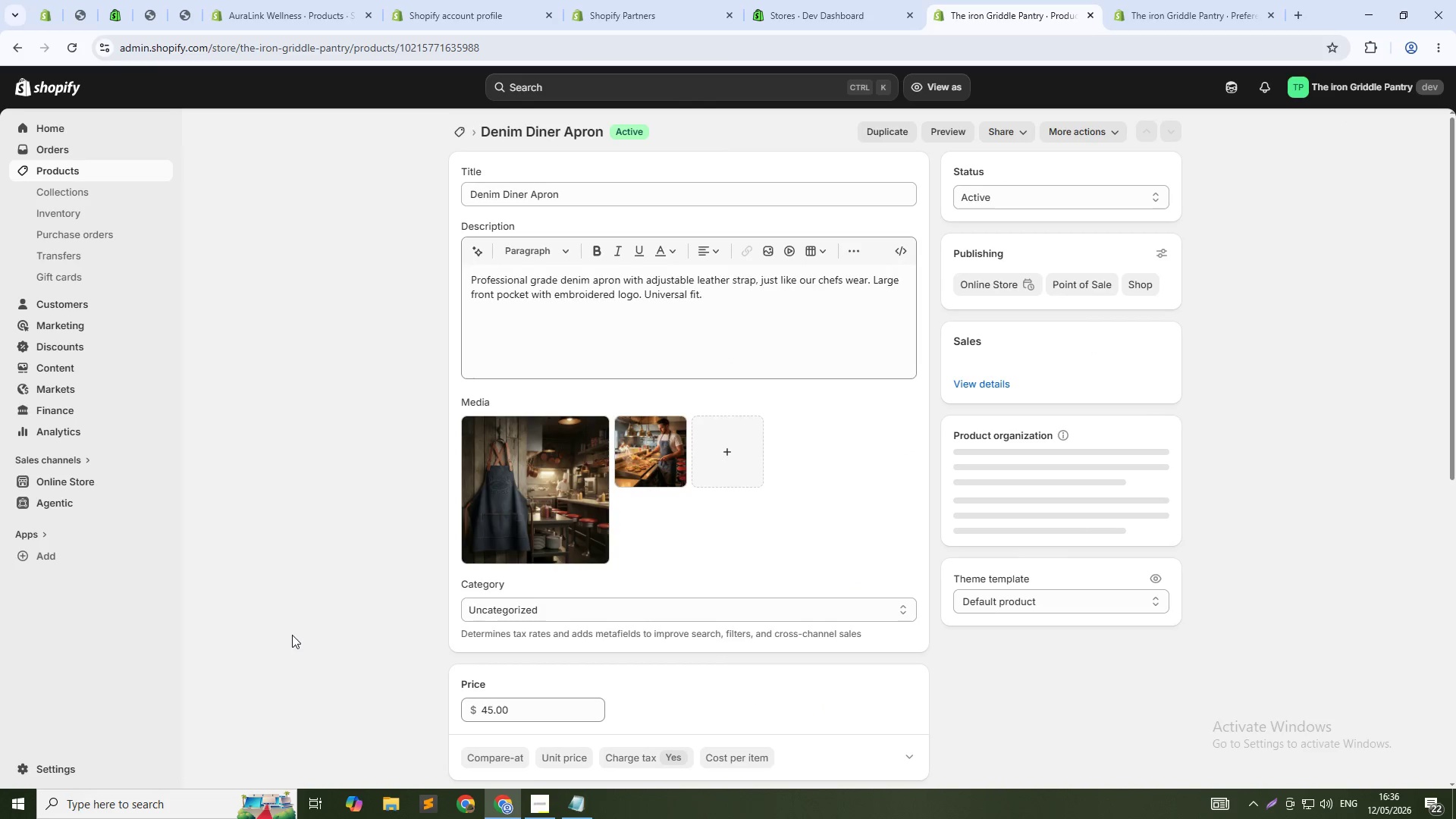 
left_click([615, 604])
 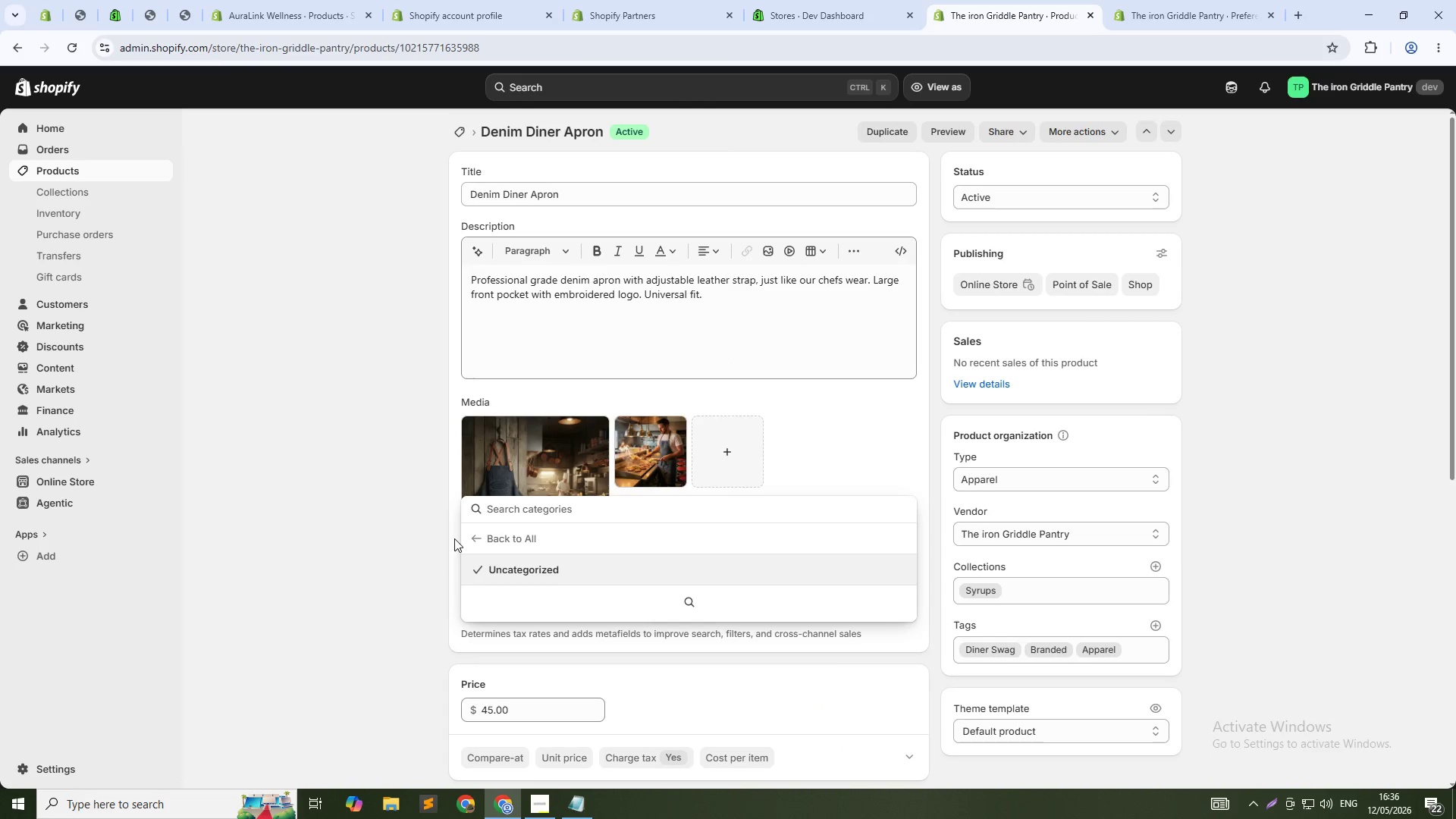 
left_click([479, 541])
 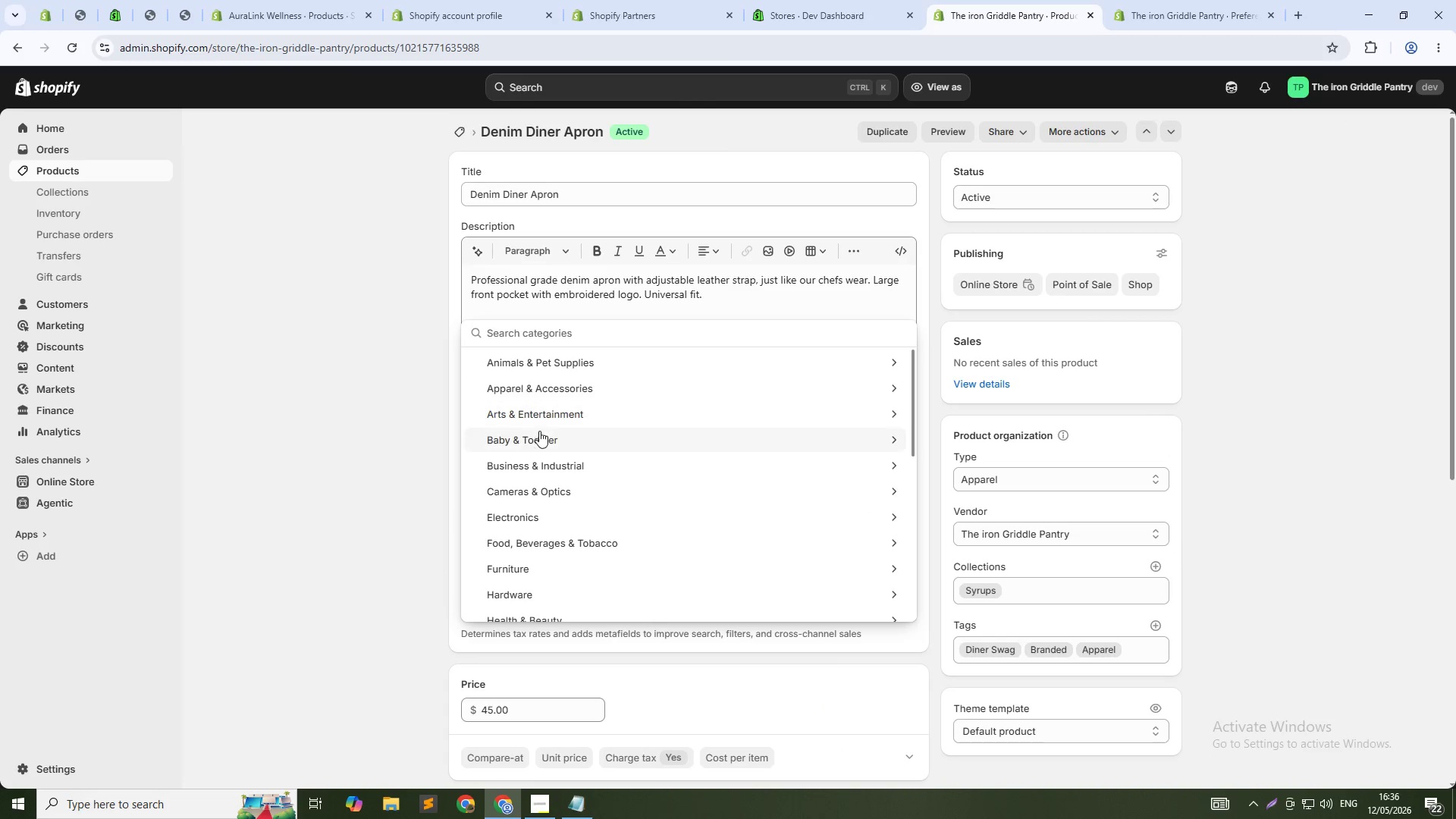 
scroll: coordinate [538, 435], scroll_direction: up, amount: 1.0
 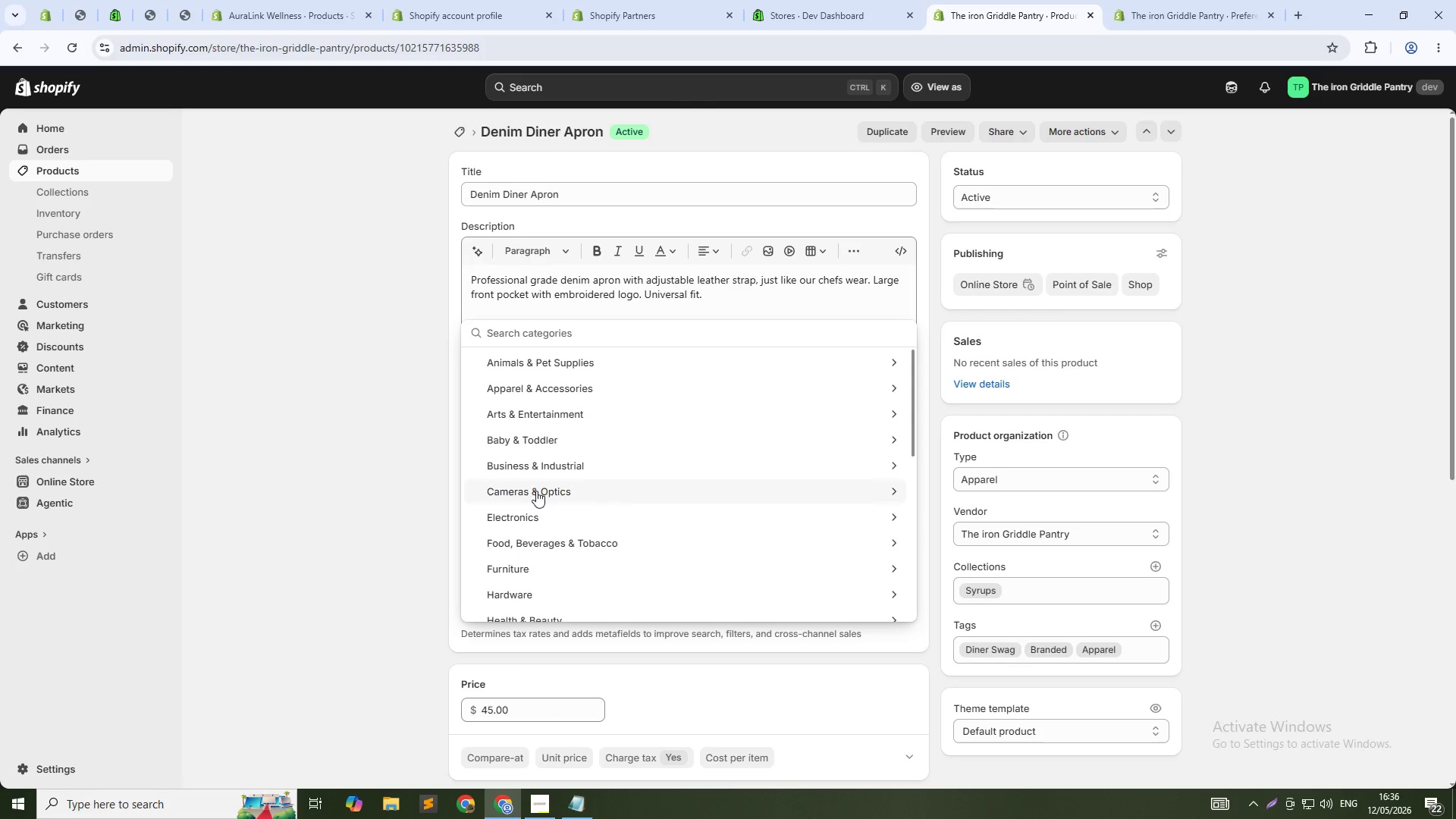 
scroll: coordinate [585, 526], scroll_direction: down, amount: 3.0
 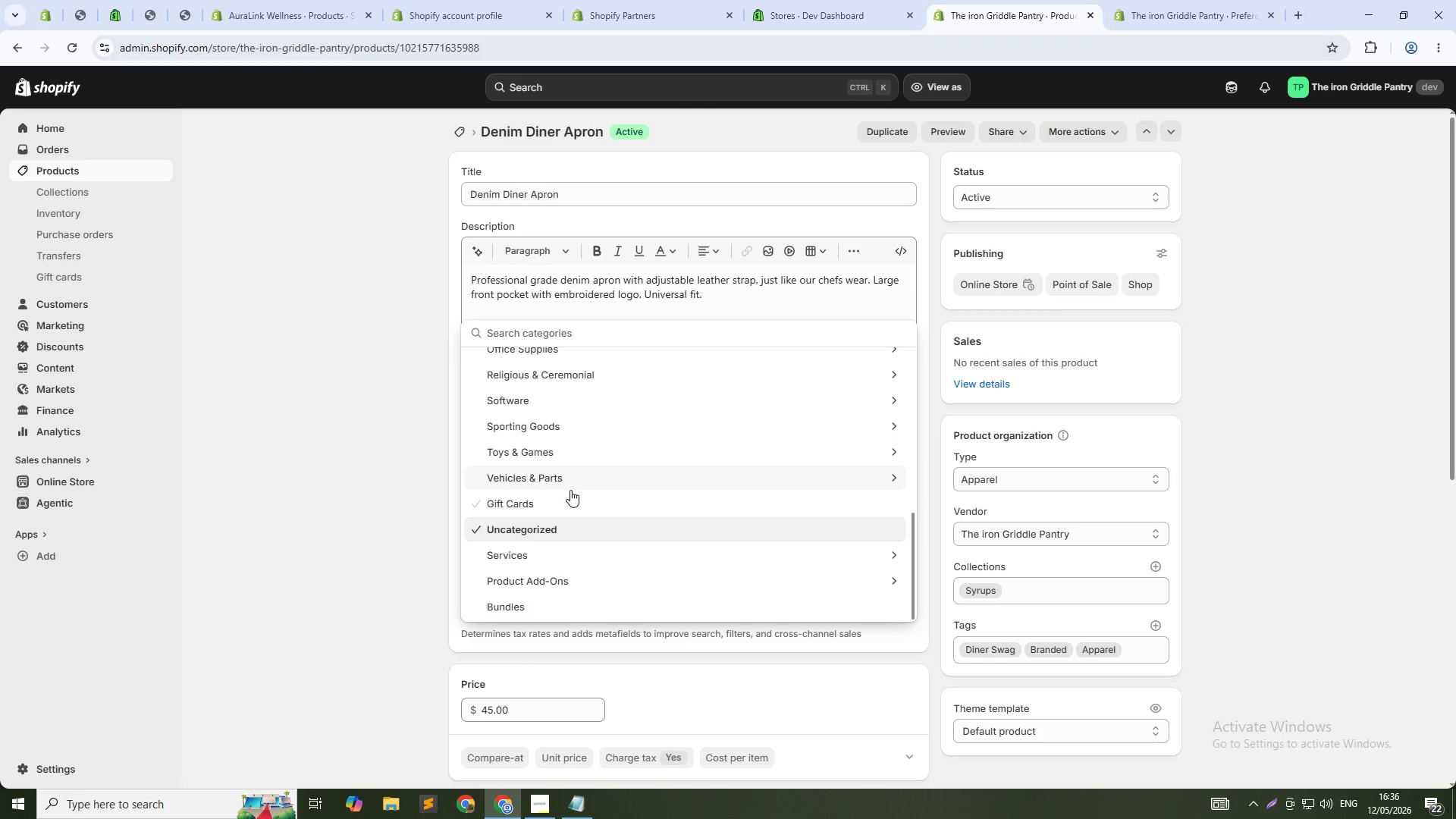 
scroll: coordinate [570, 490], scroll_direction: up, amount: 7.0
 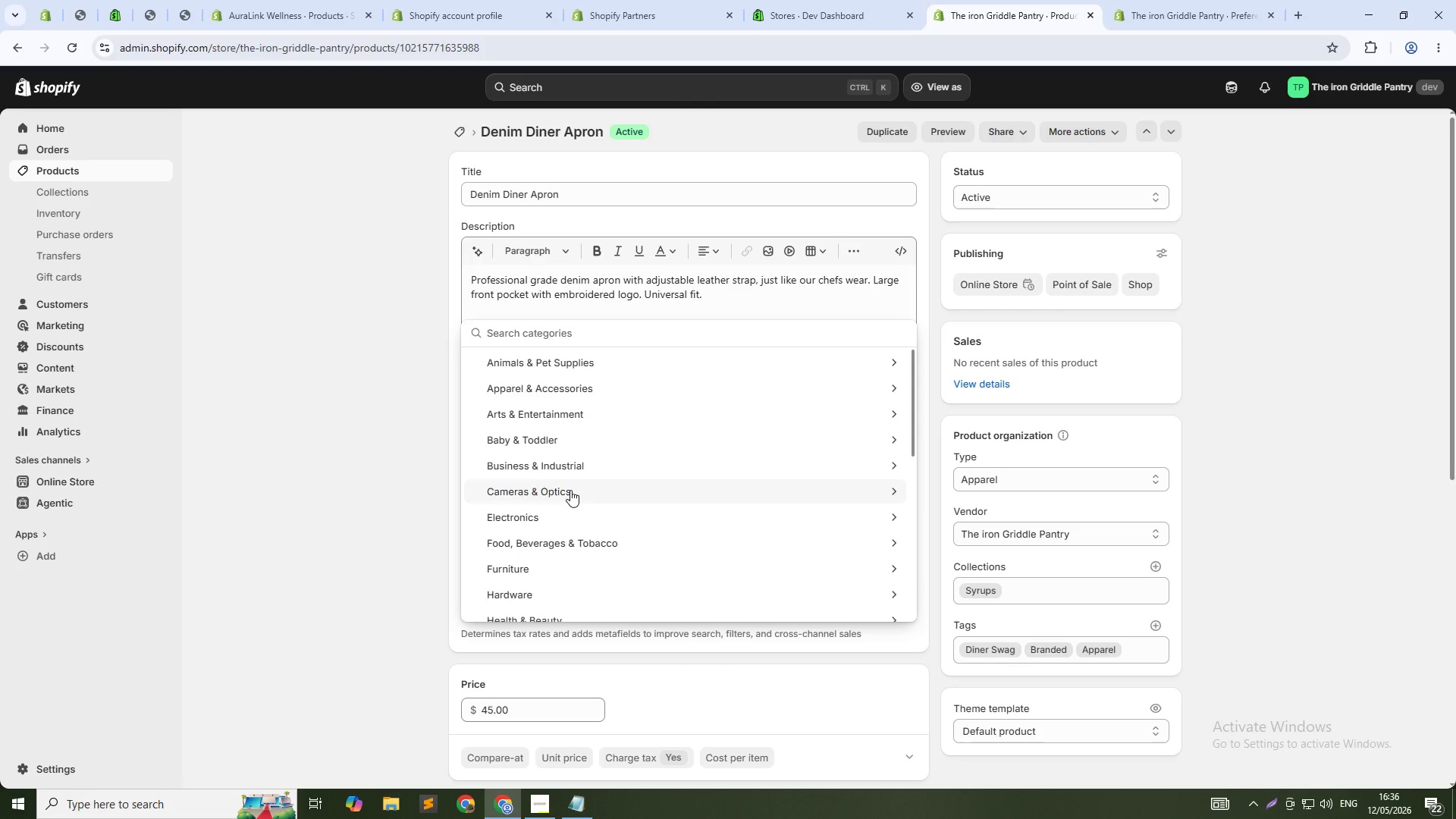 
scroll: coordinate [570, 490], scroll_direction: down, amount: 1.0
 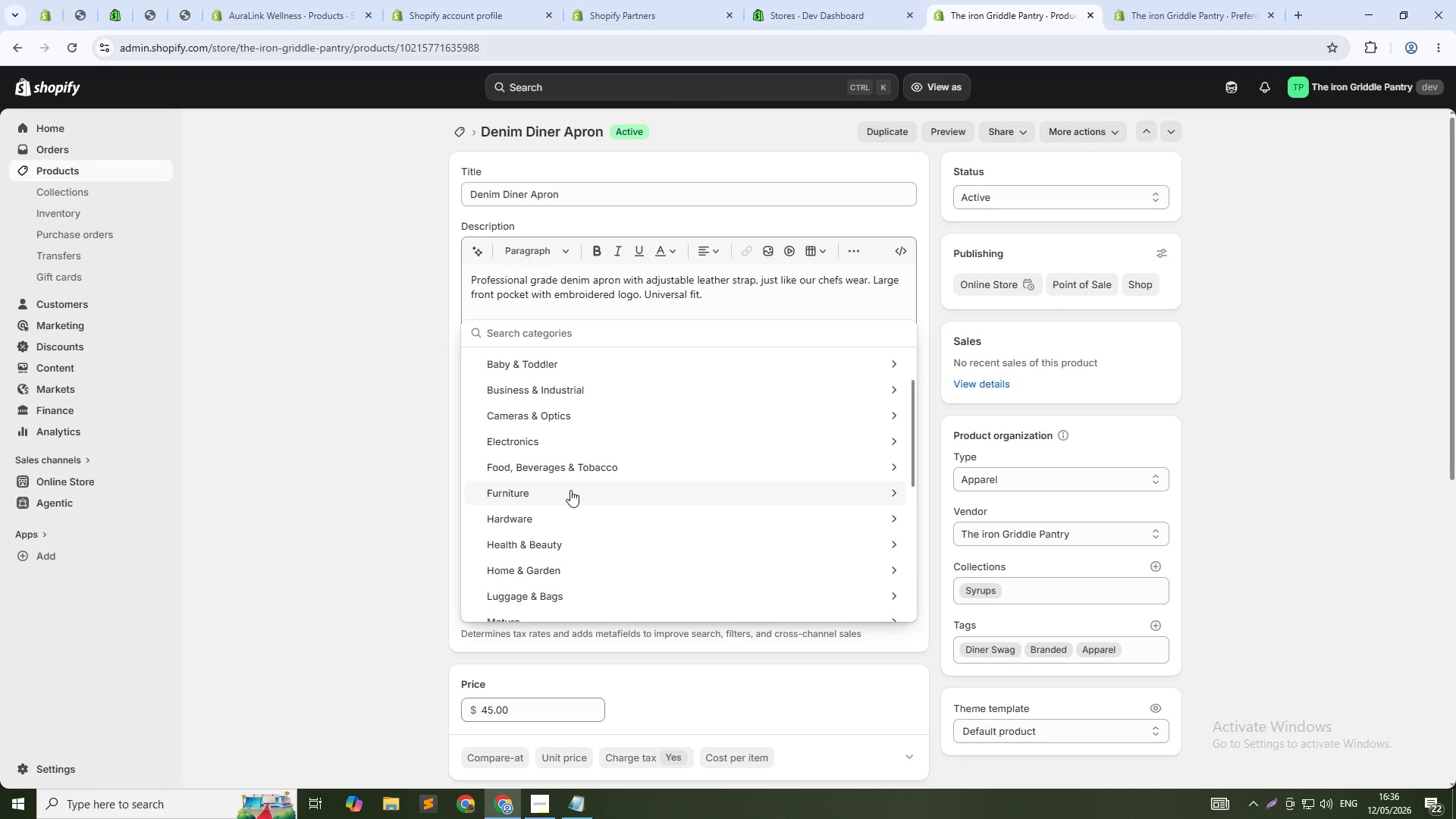 
wait(18.69)
 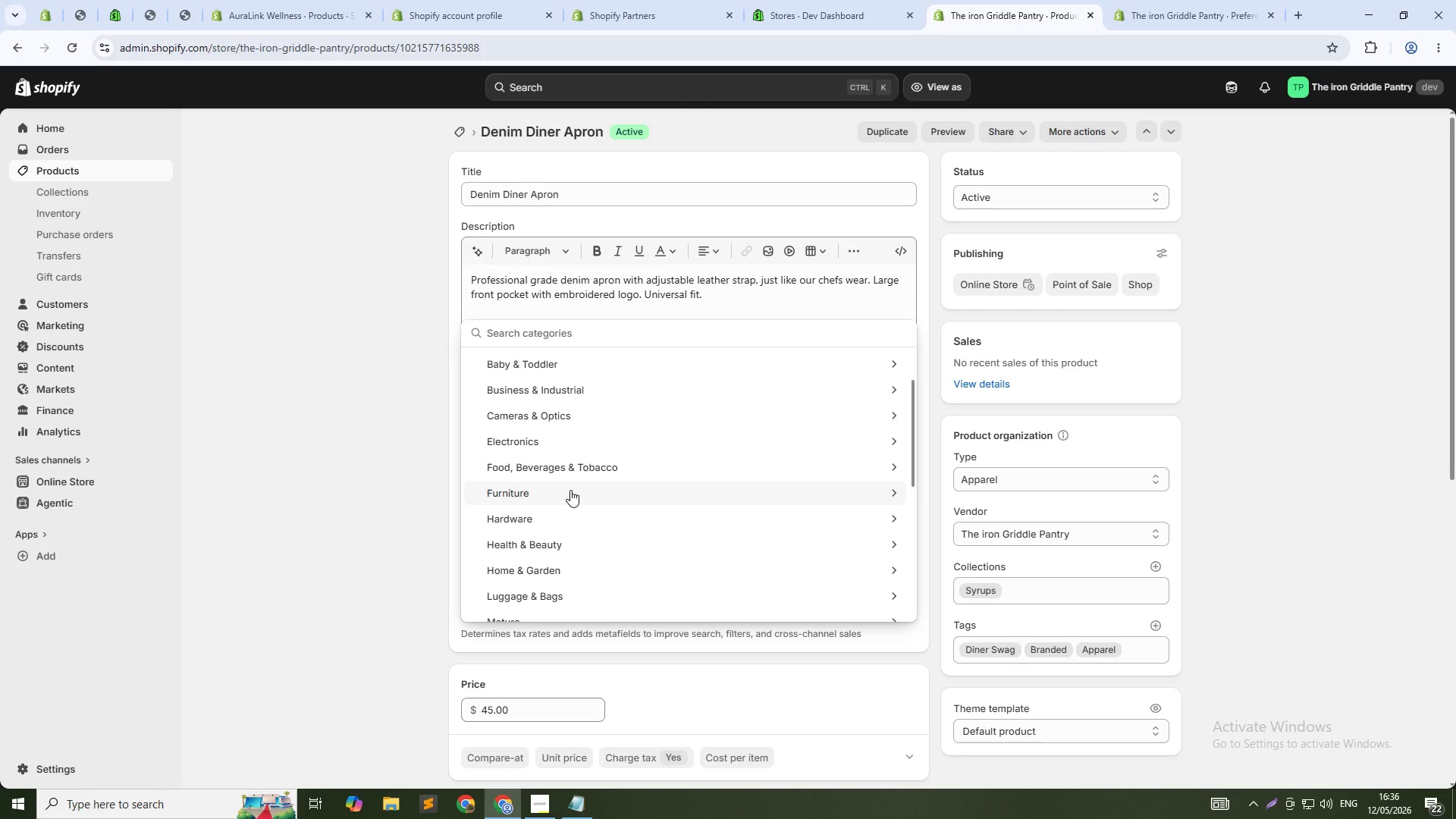 
left_click([555, 327])
 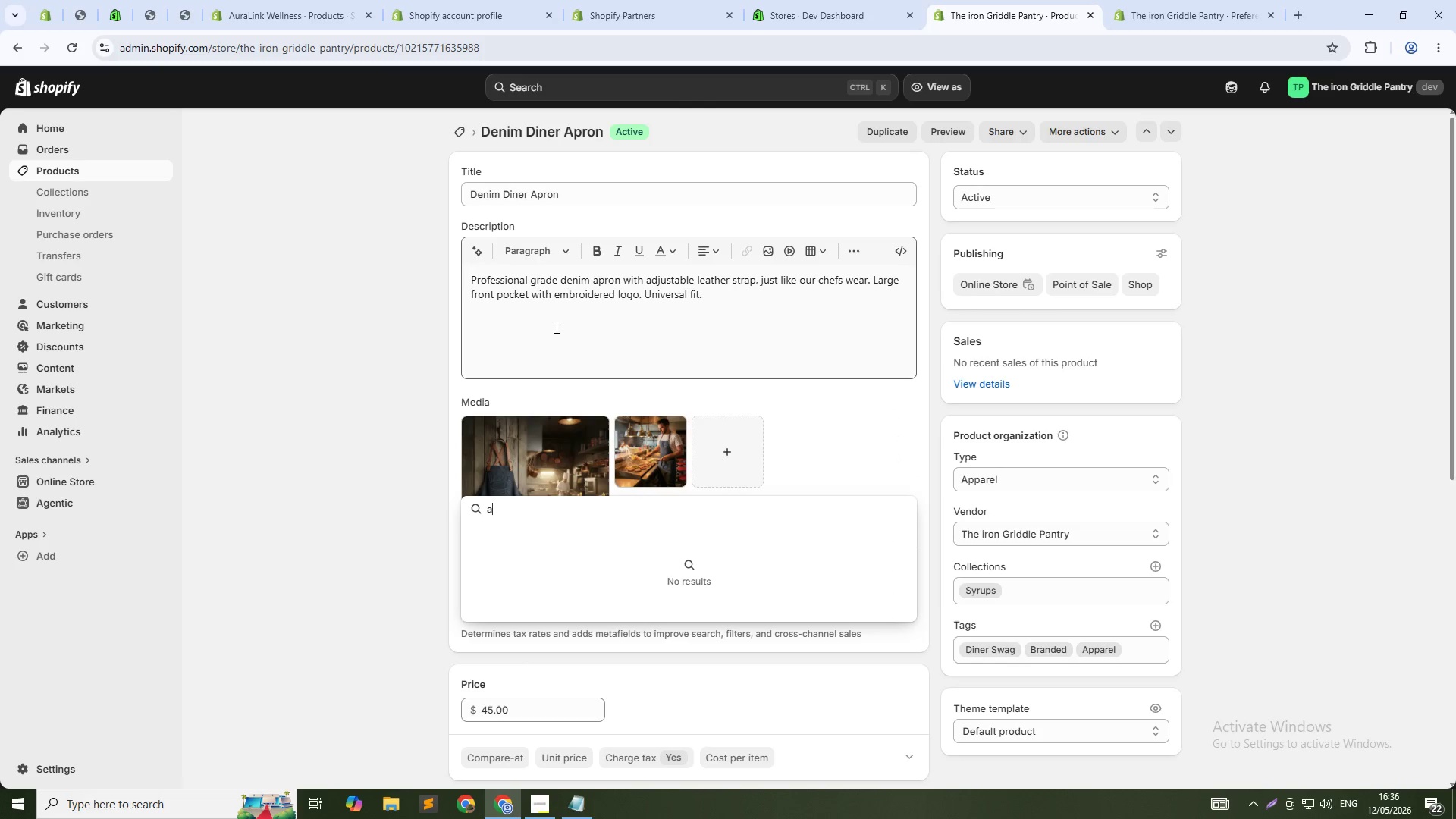 
type(aprons)
 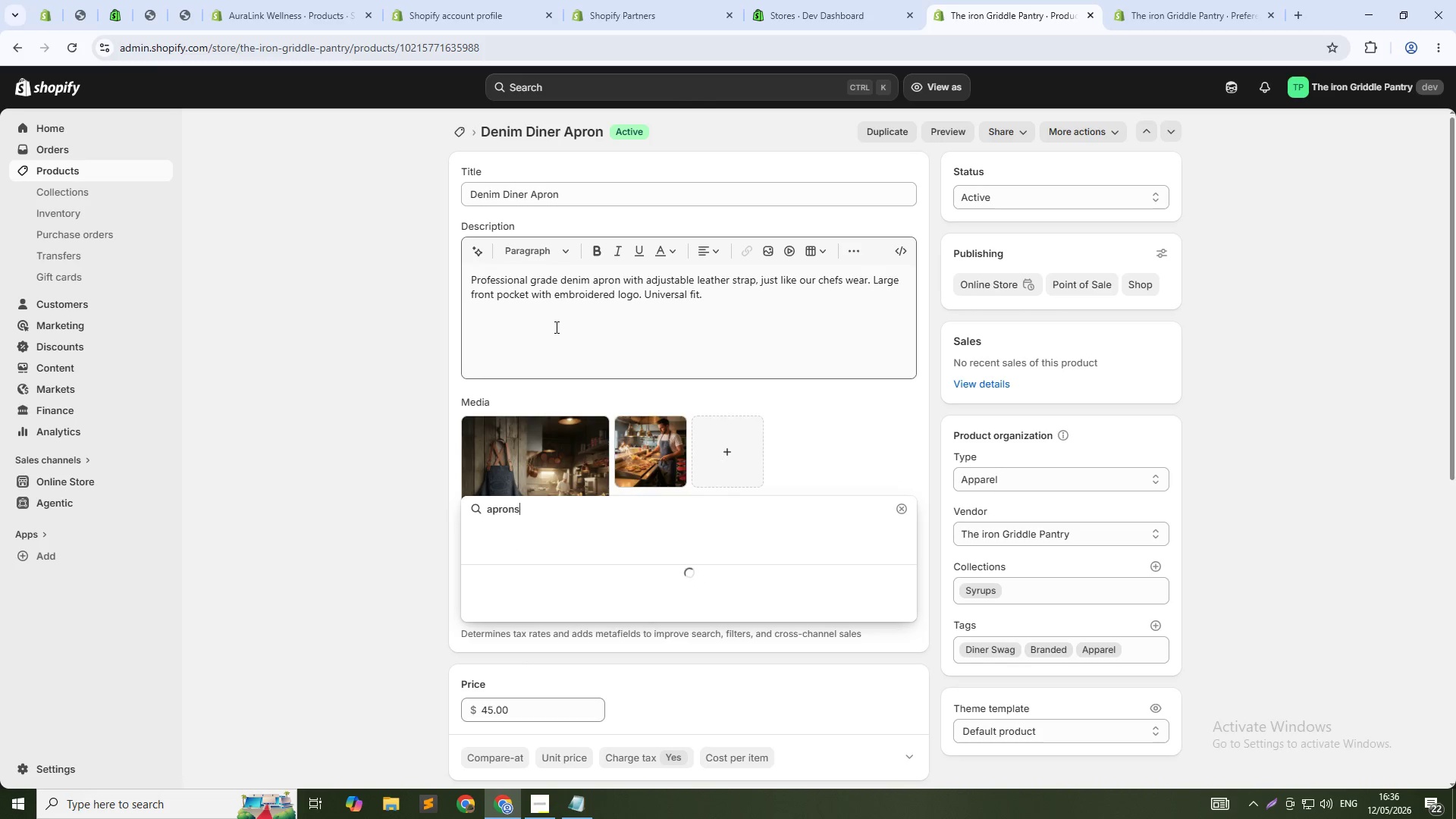 
mouse_move([560, 342])
 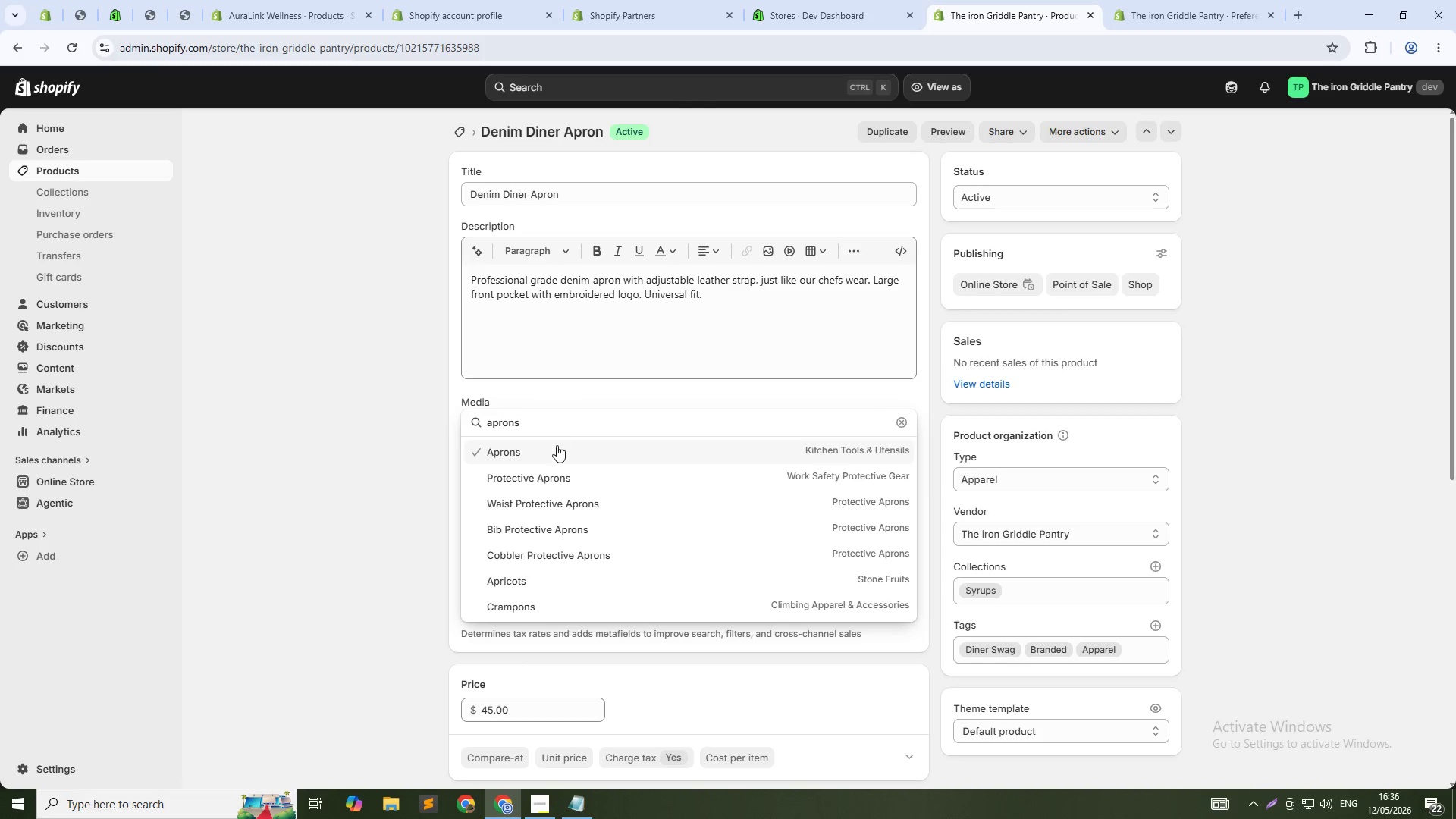 
left_click([557, 448])
 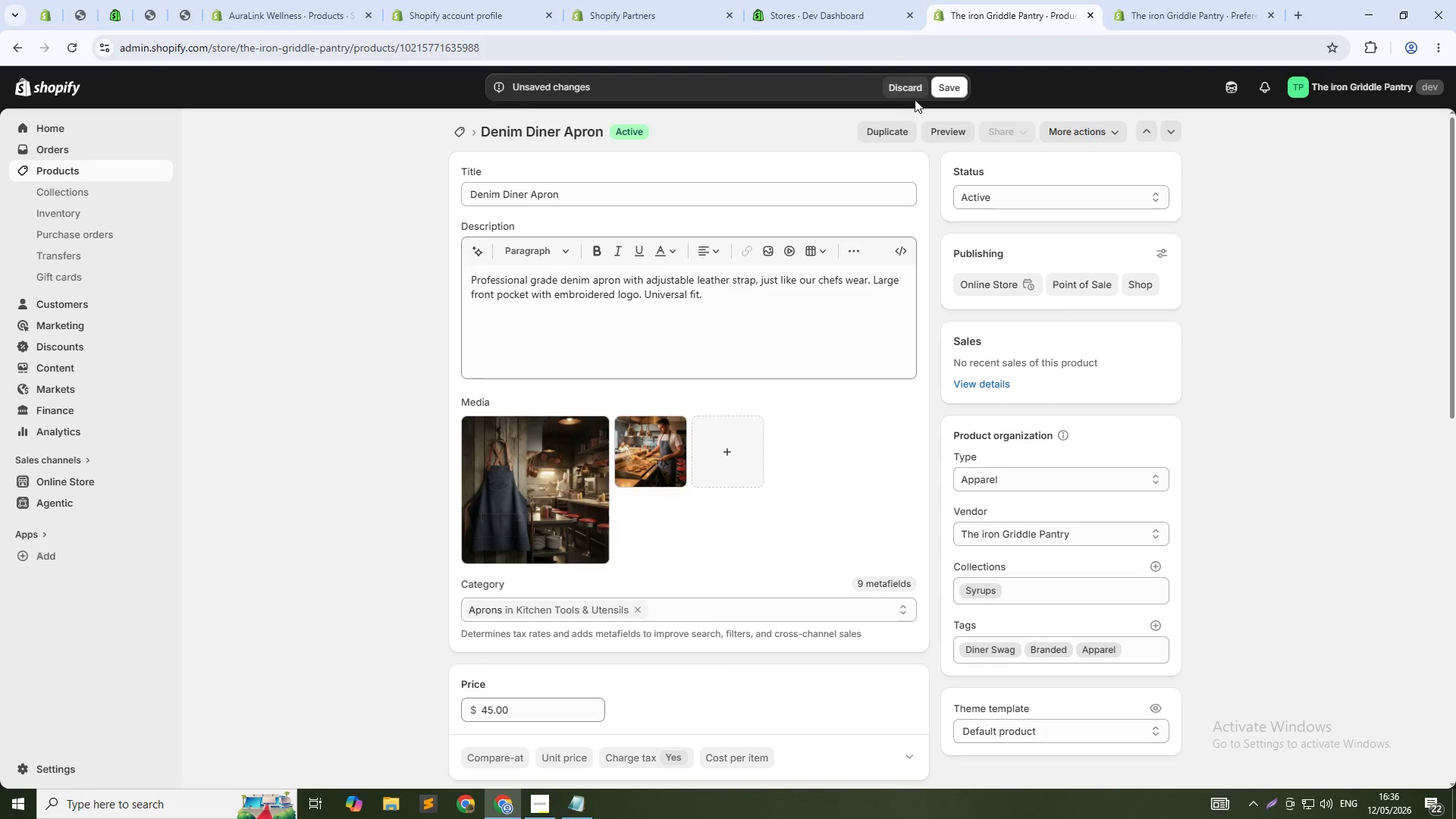 
left_click([952, 80])
 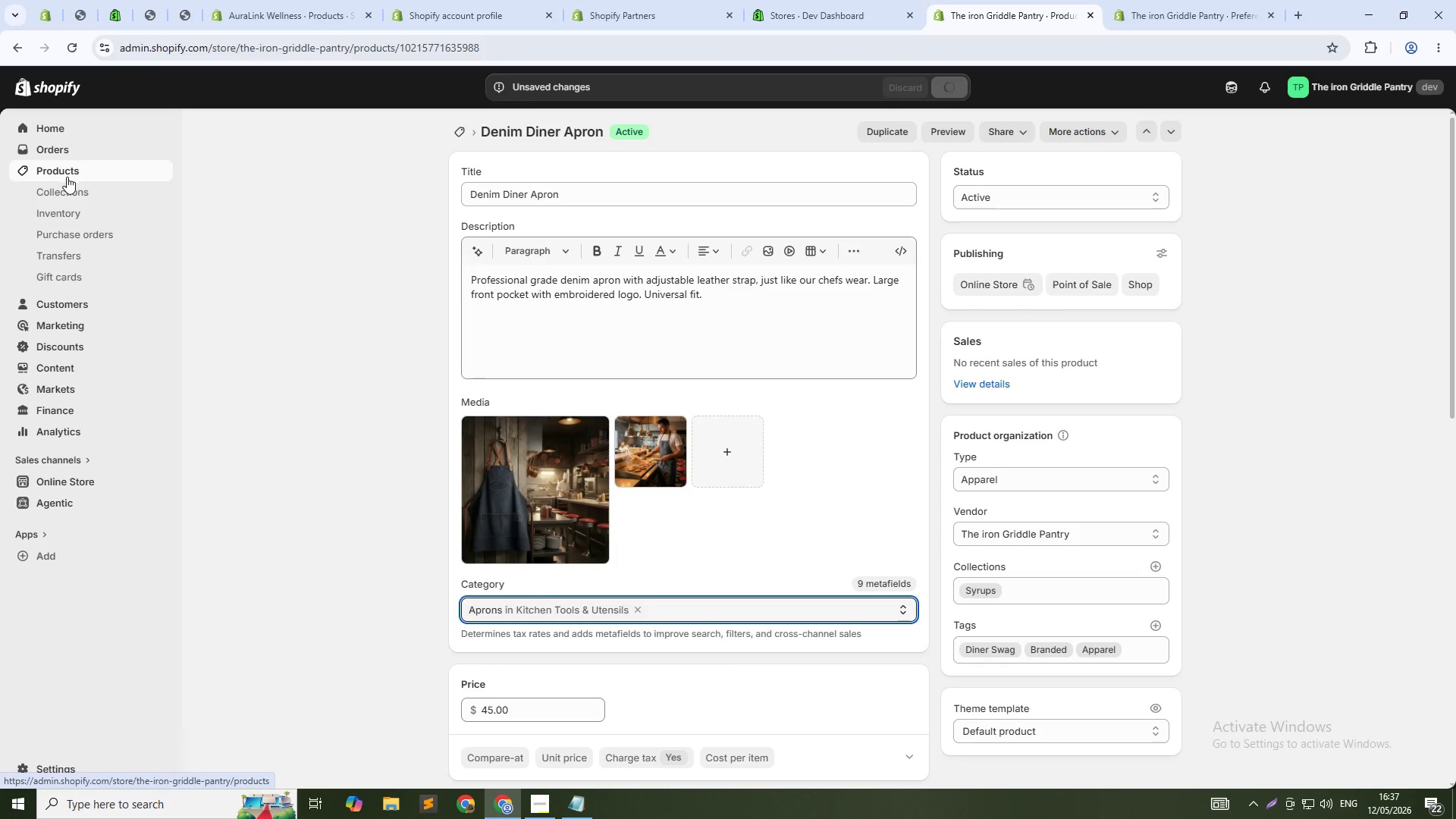 
wait(5.03)
 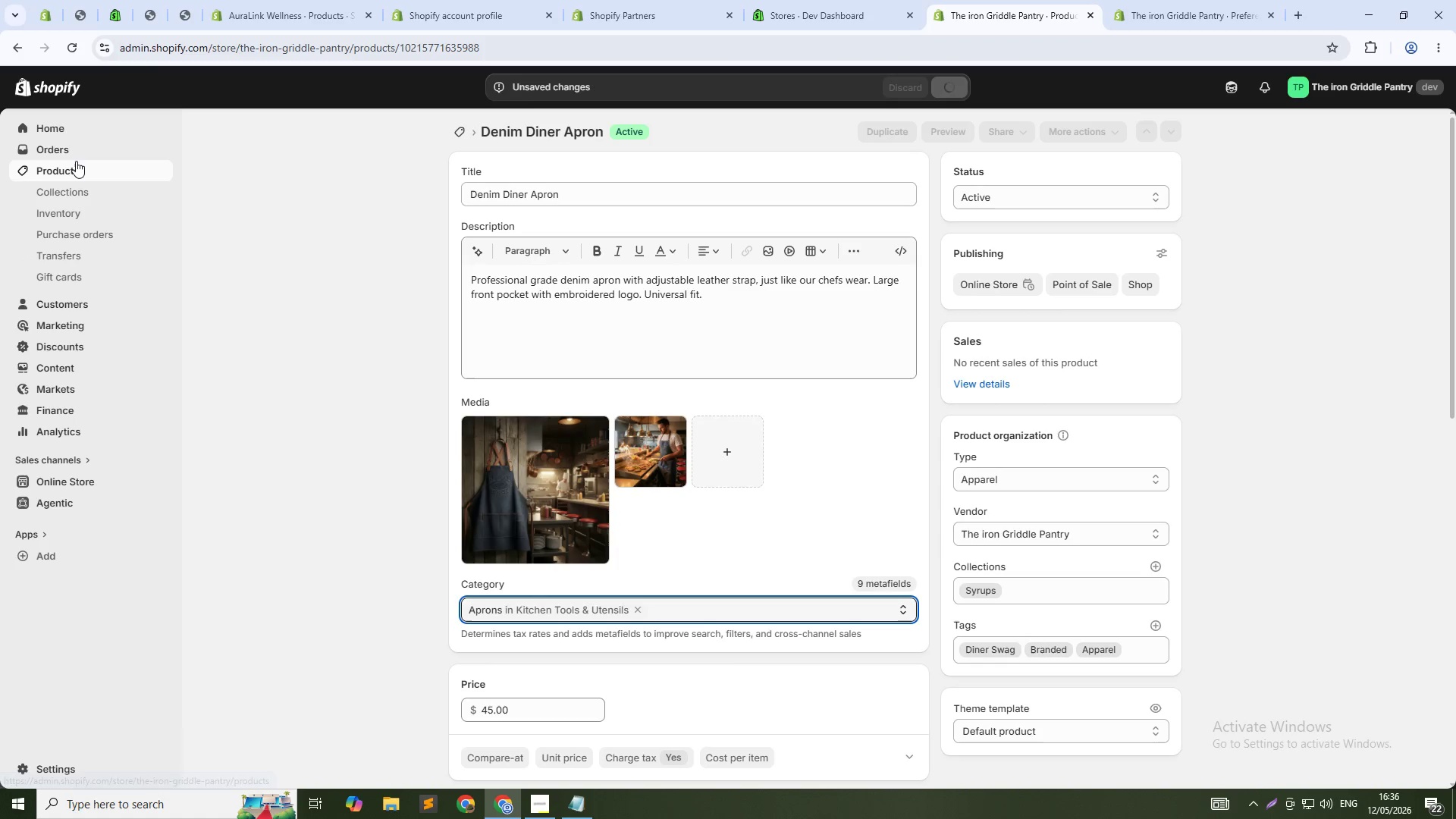 
left_click([64, 180])
 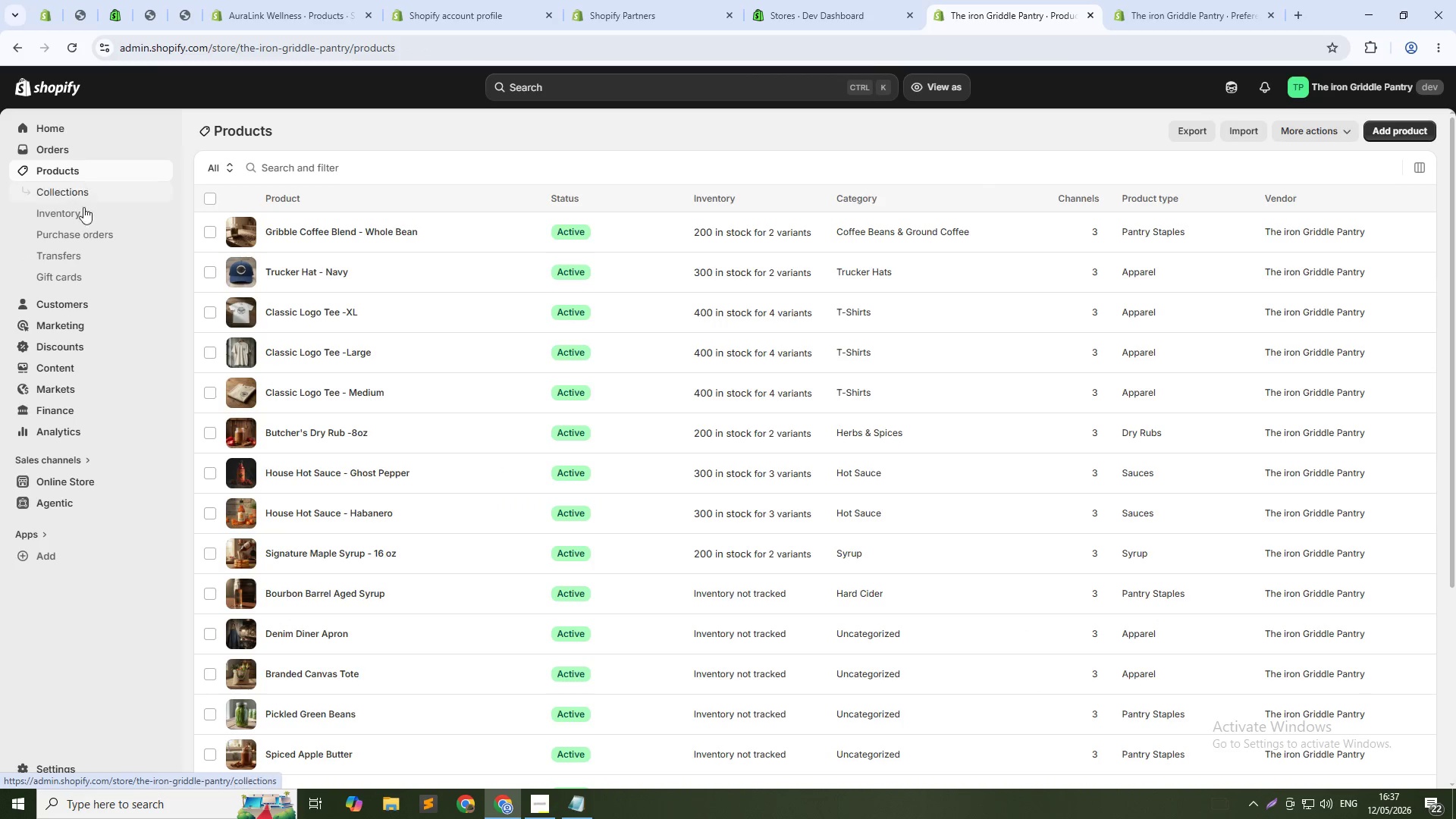 
scroll: coordinate [441, 495], scroll_direction: down, amount: 3.0
 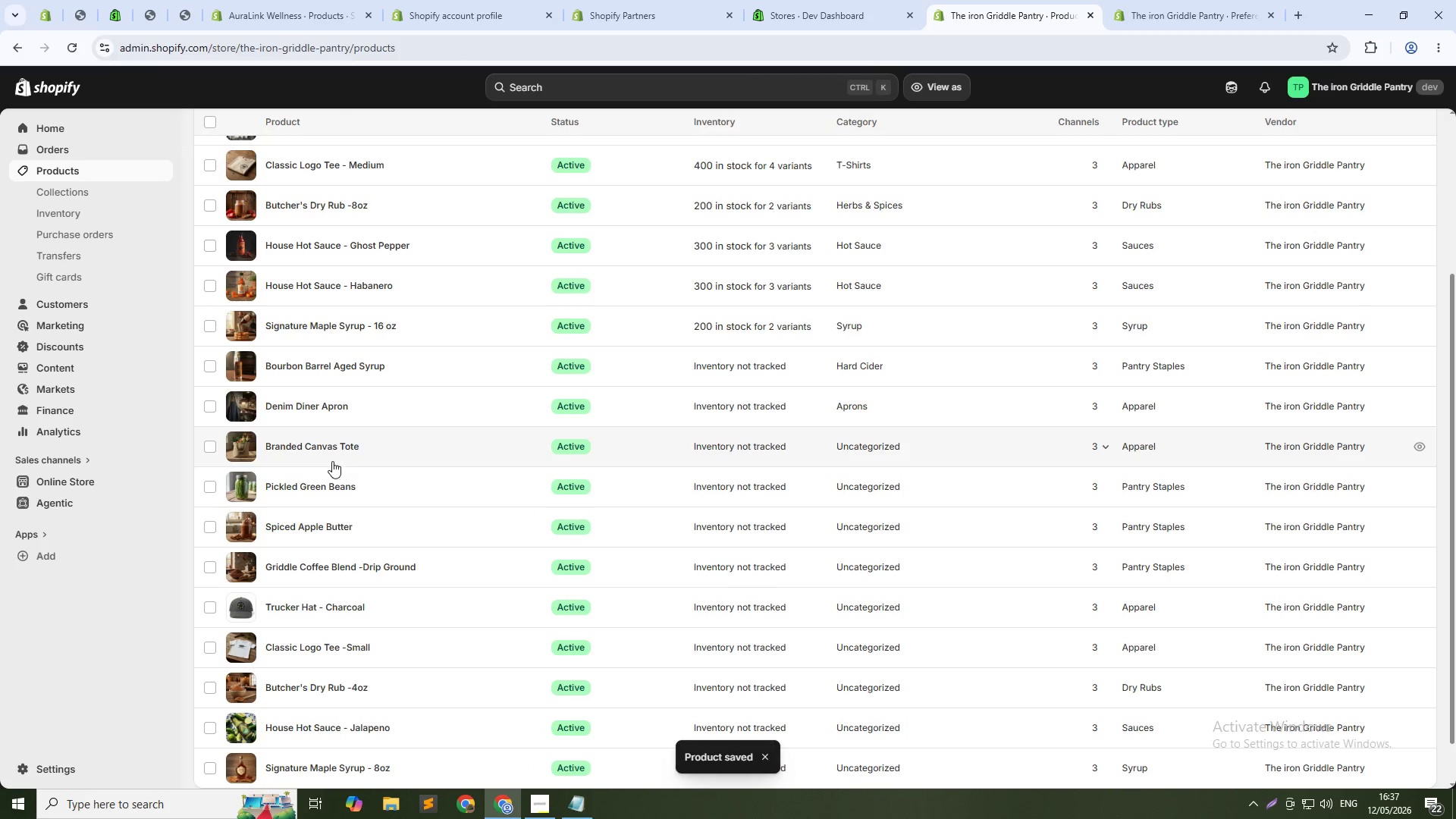 
left_click([321, 446])
 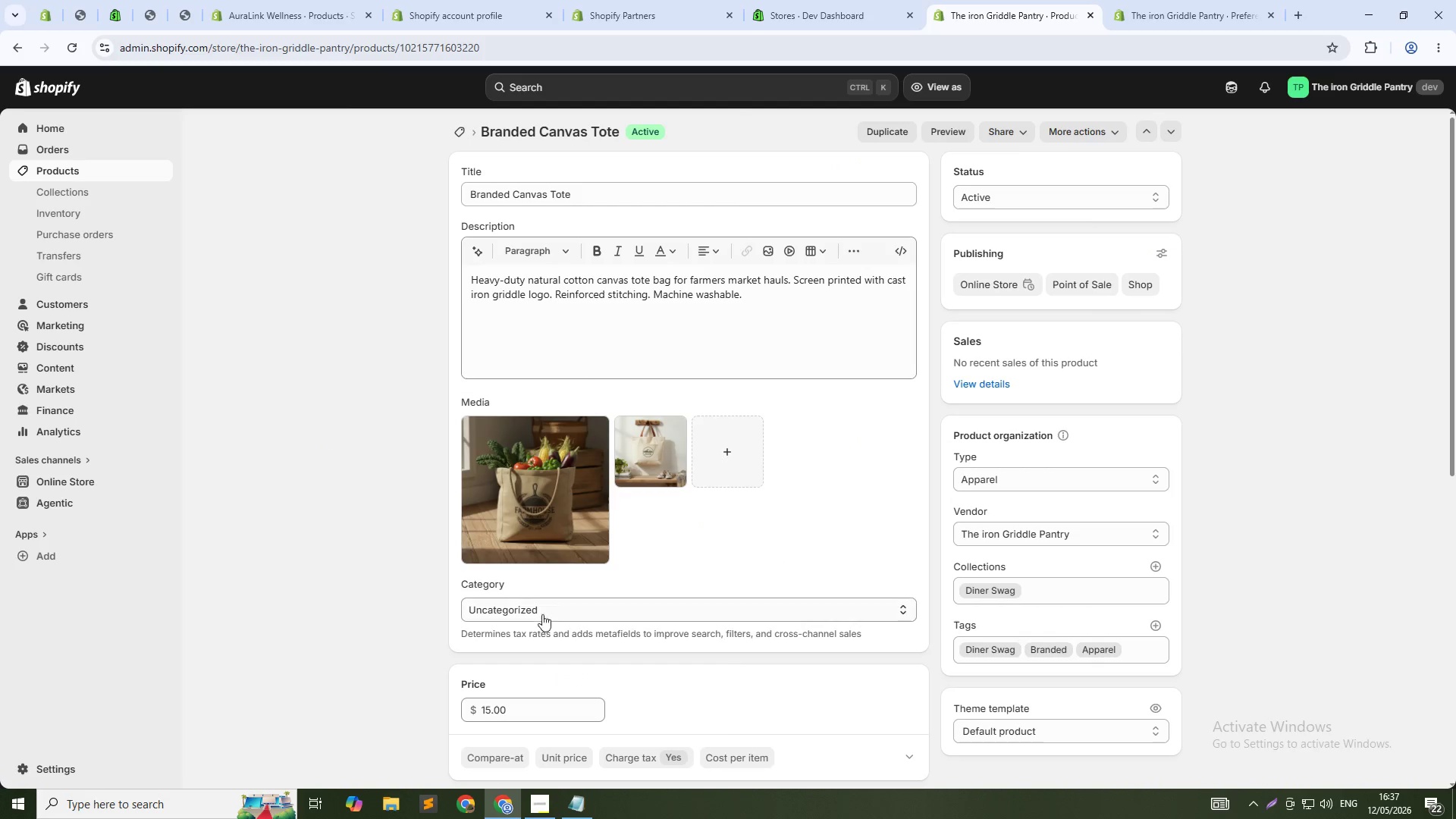 
wait(5.61)
 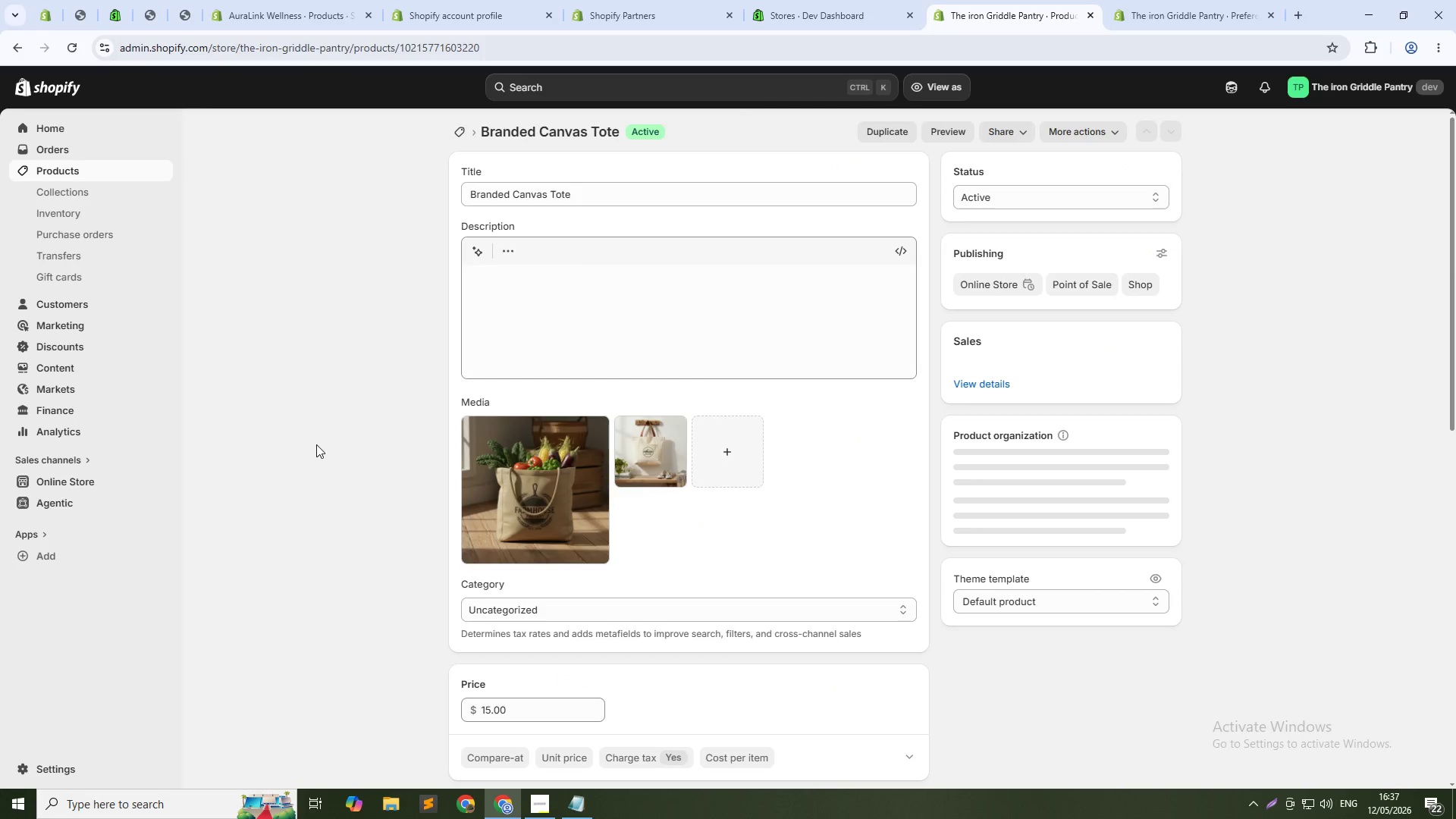 
left_click([530, 610])
 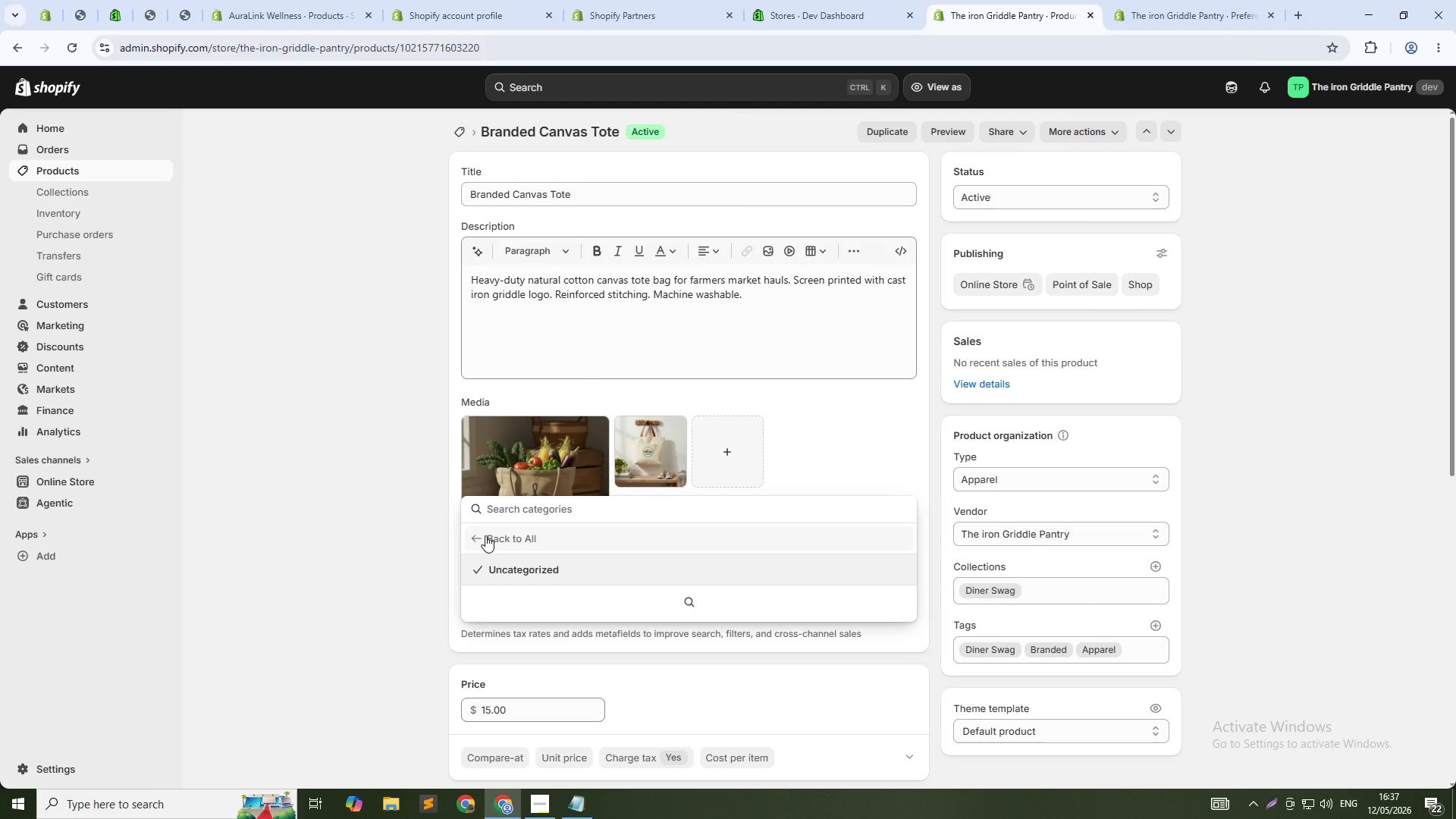 
left_click([485, 535])
 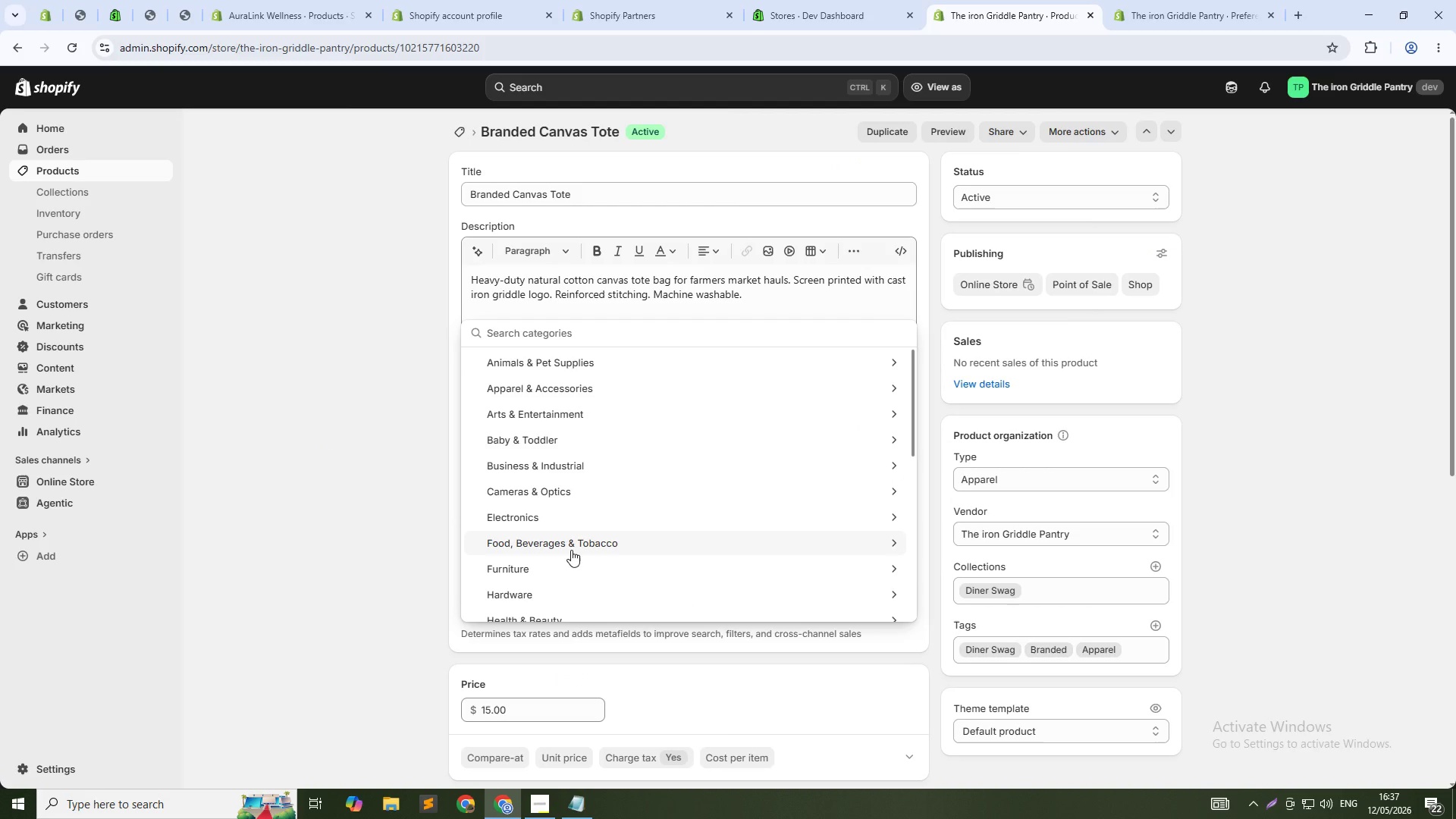 
left_click([582, 545])
 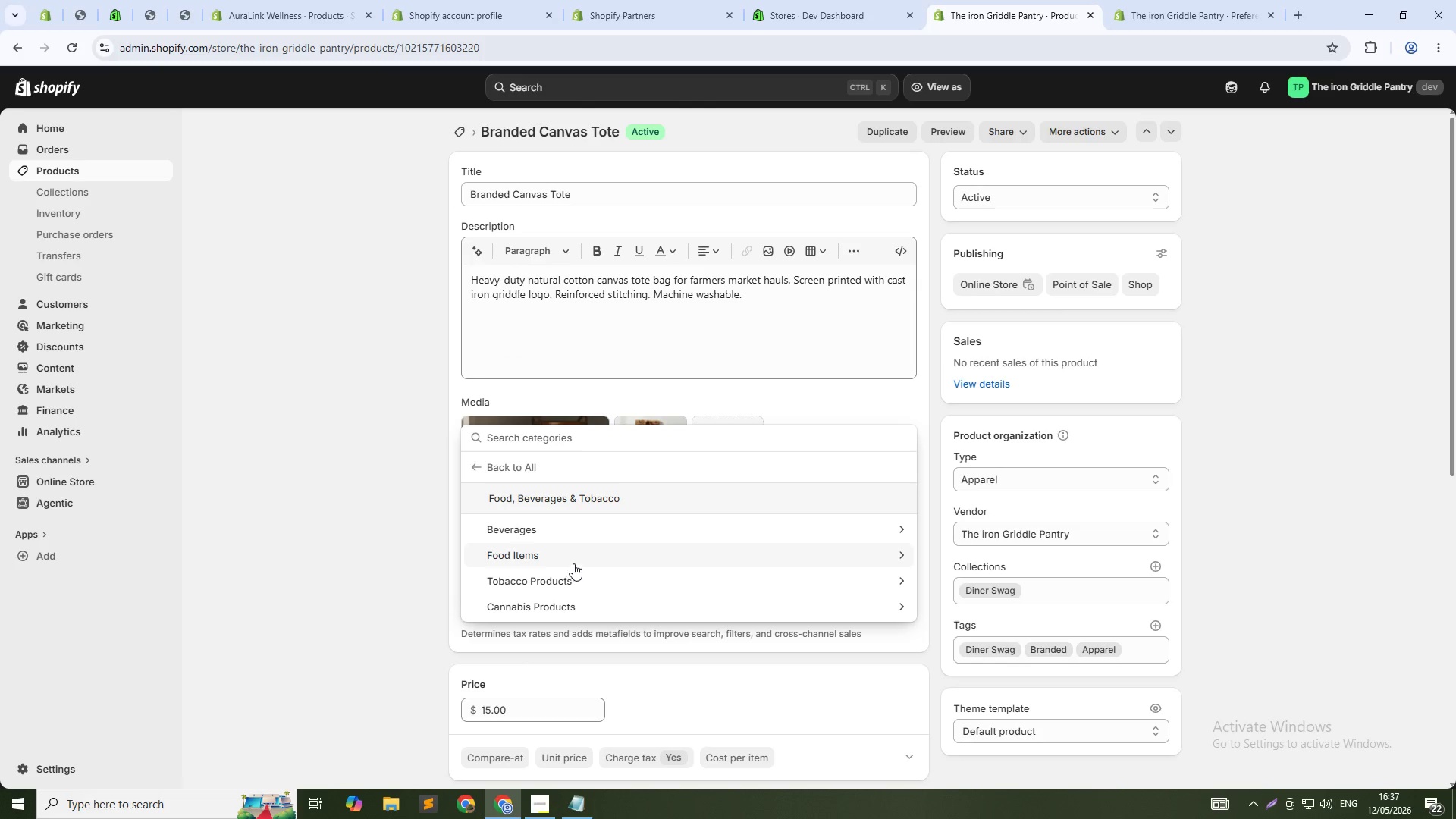 
left_click([582, 551])
 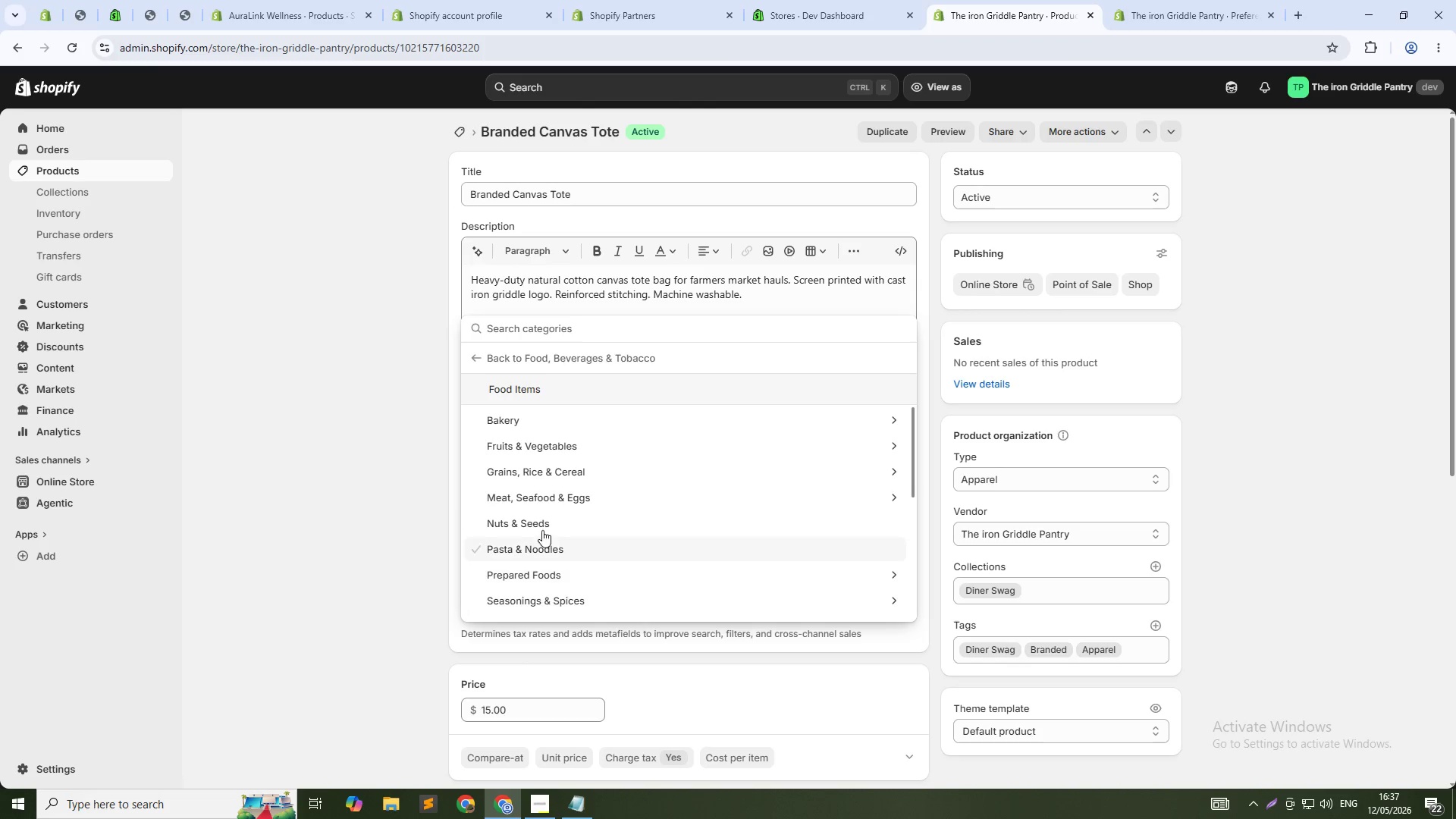 
left_click([540, 443])
 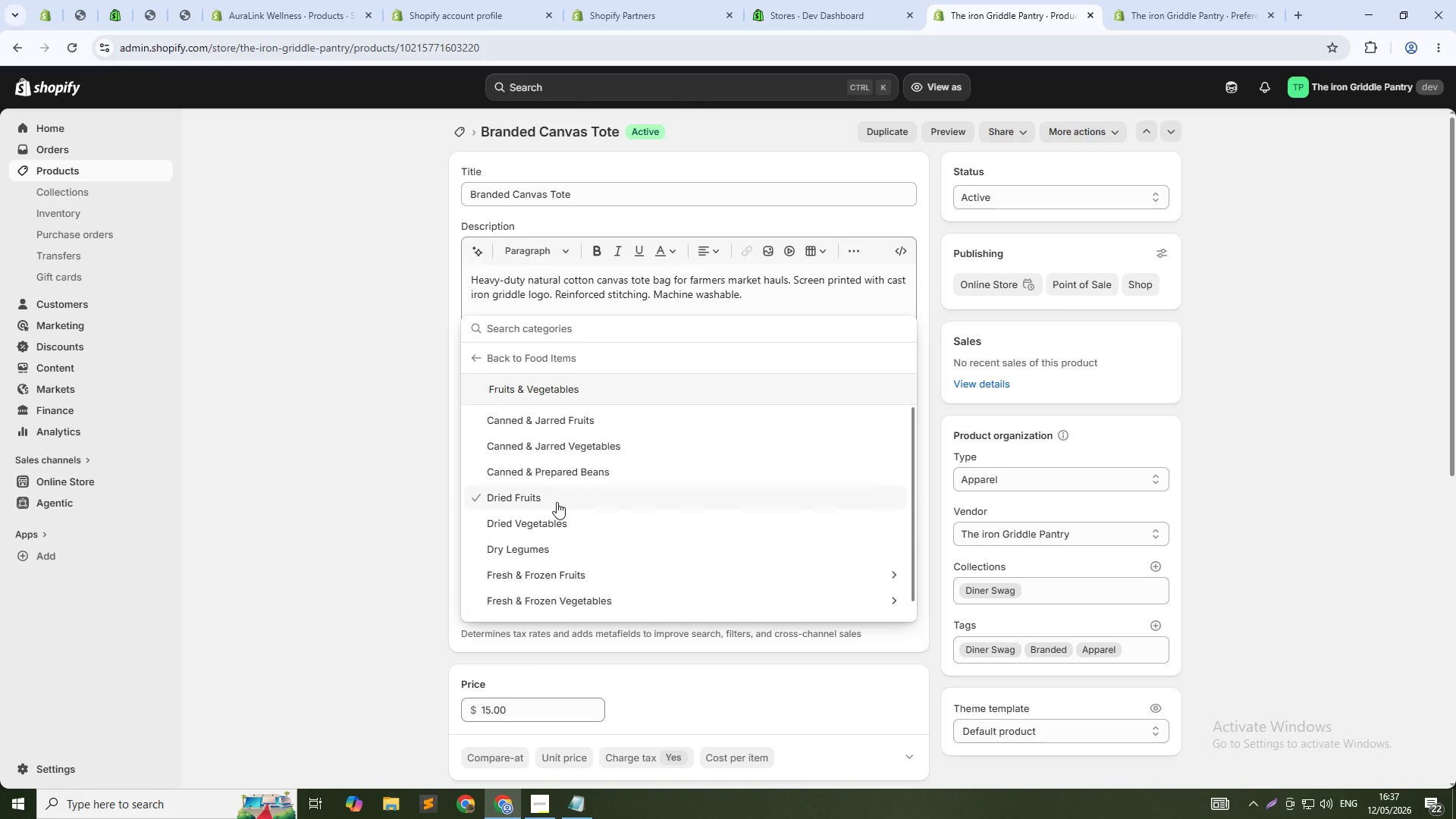 
scroll: coordinate [557, 502], scroll_direction: down, amount: 1.0
 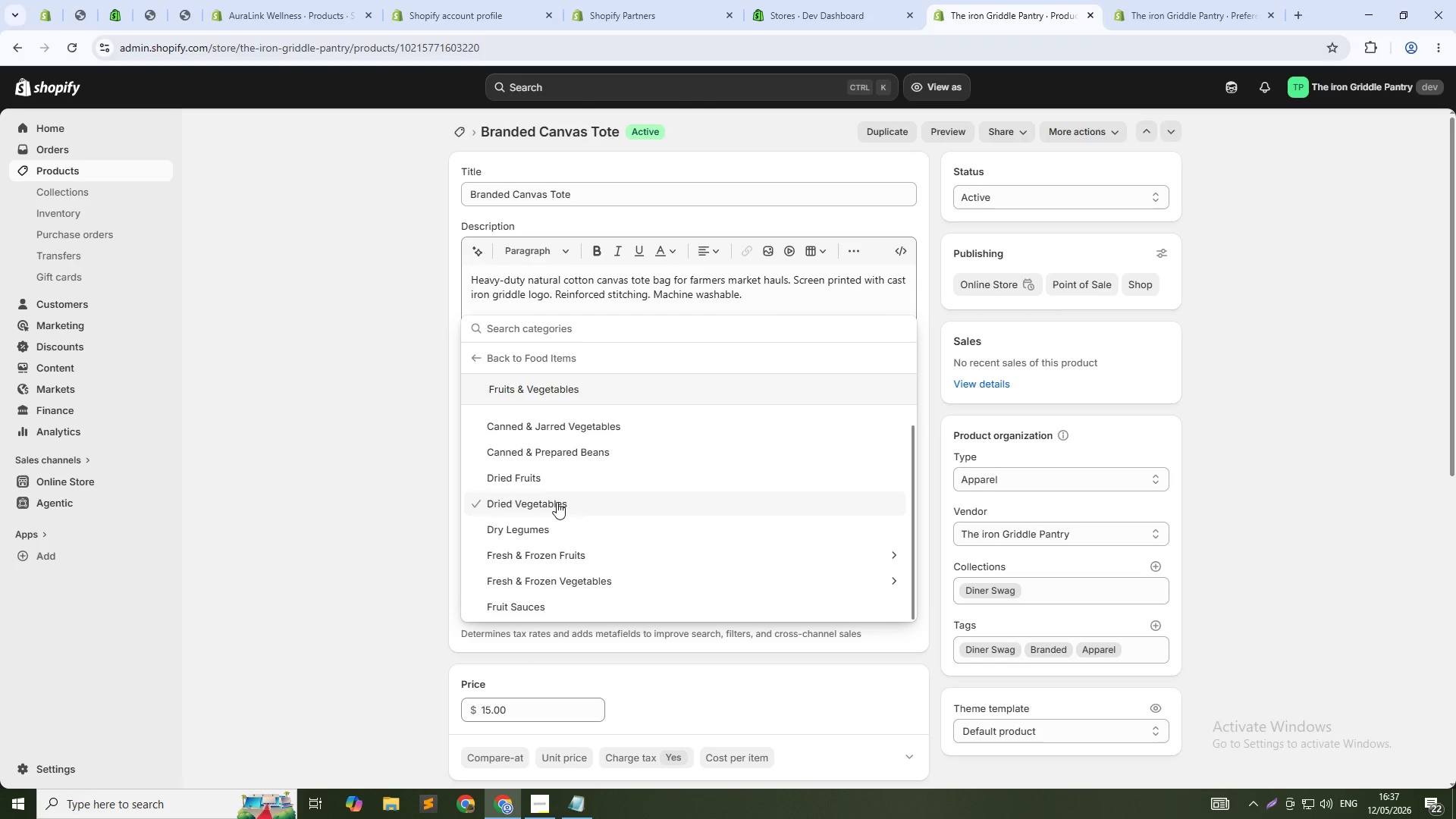 
scroll: coordinate [557, 502], scroll_direction: up, amount: 5.0
 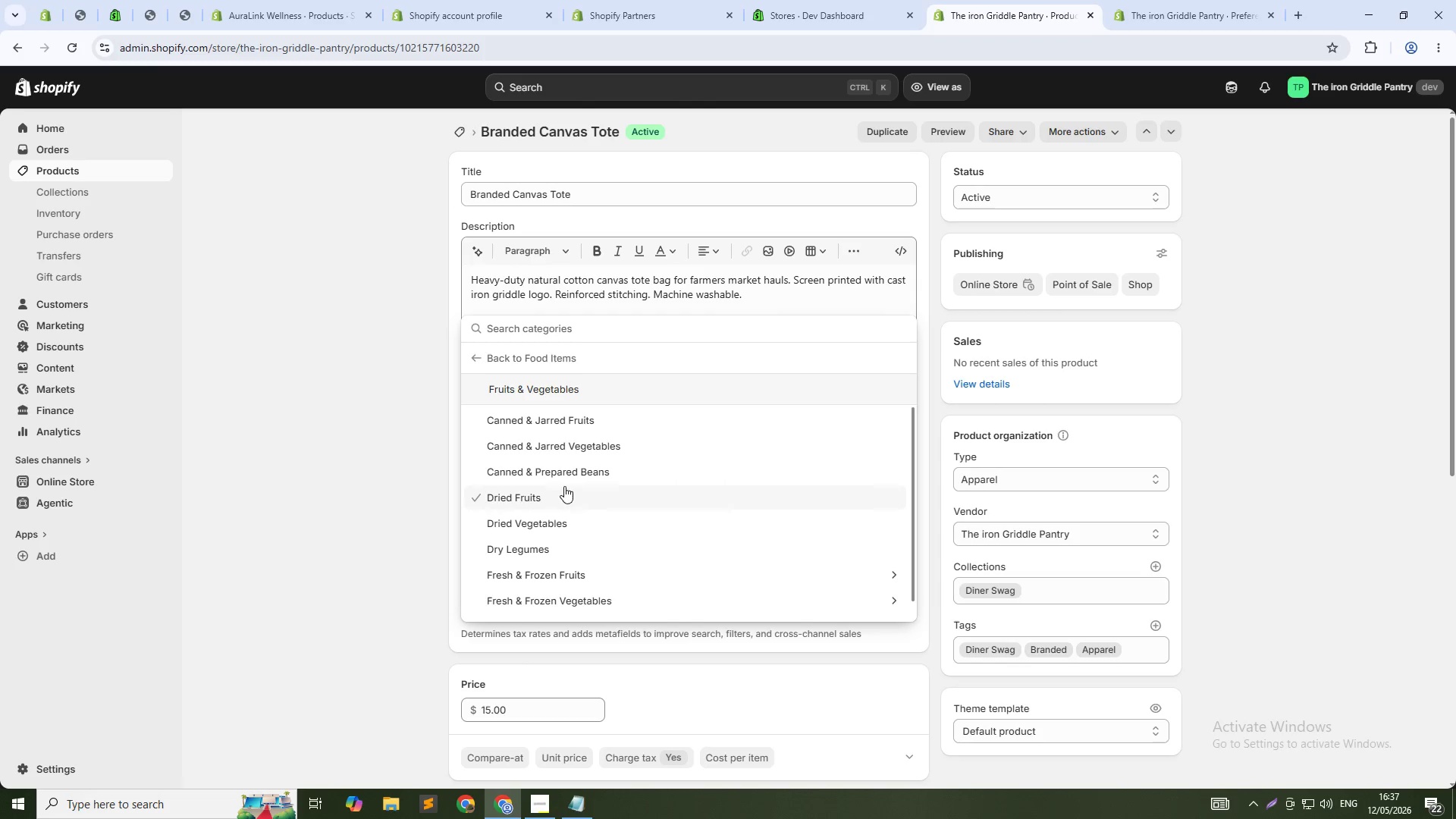 
scroll: coordinate [564, 486], scroll_direction: down, amount: 2.0
 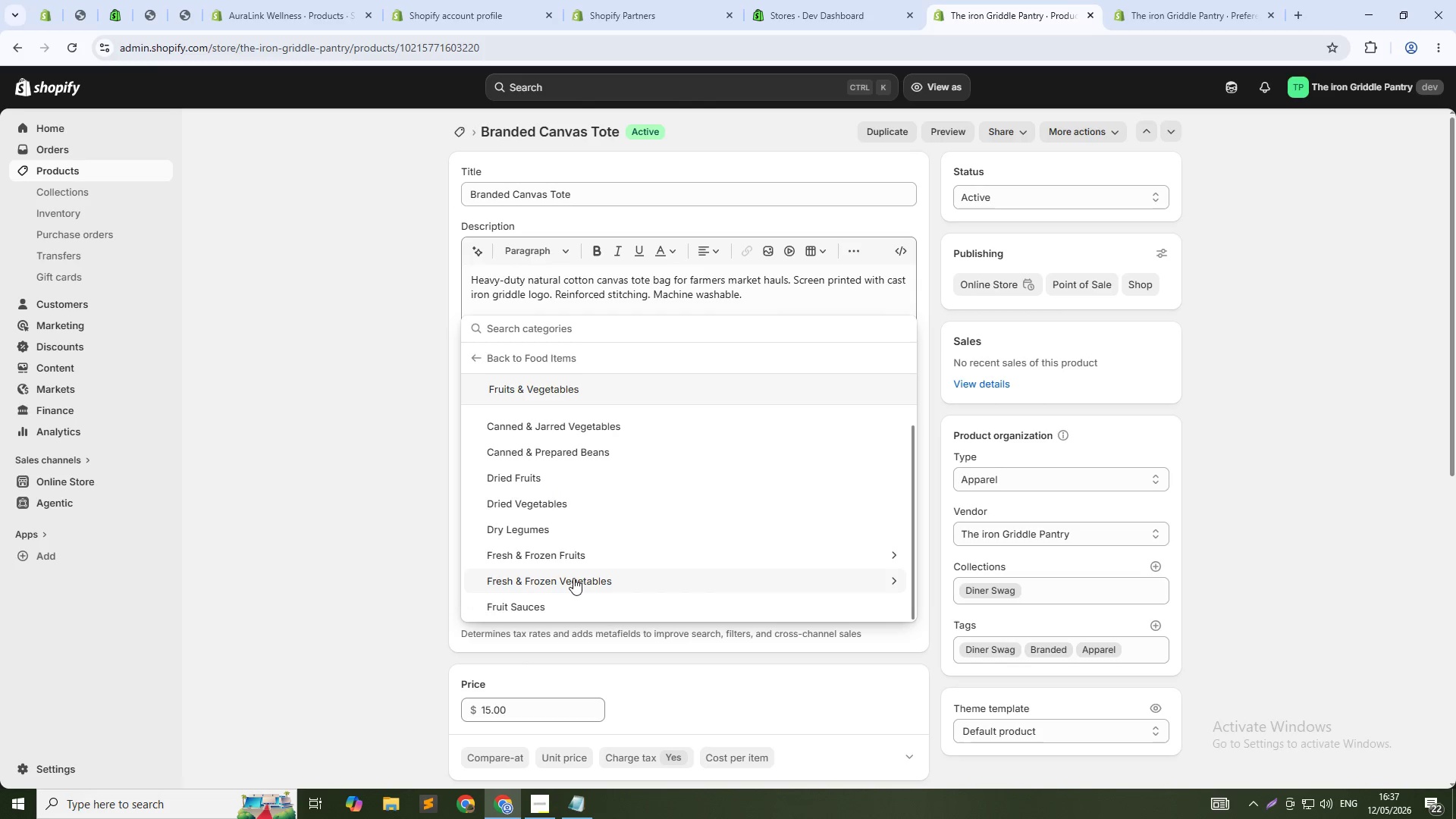 
left_click([573, 578])
 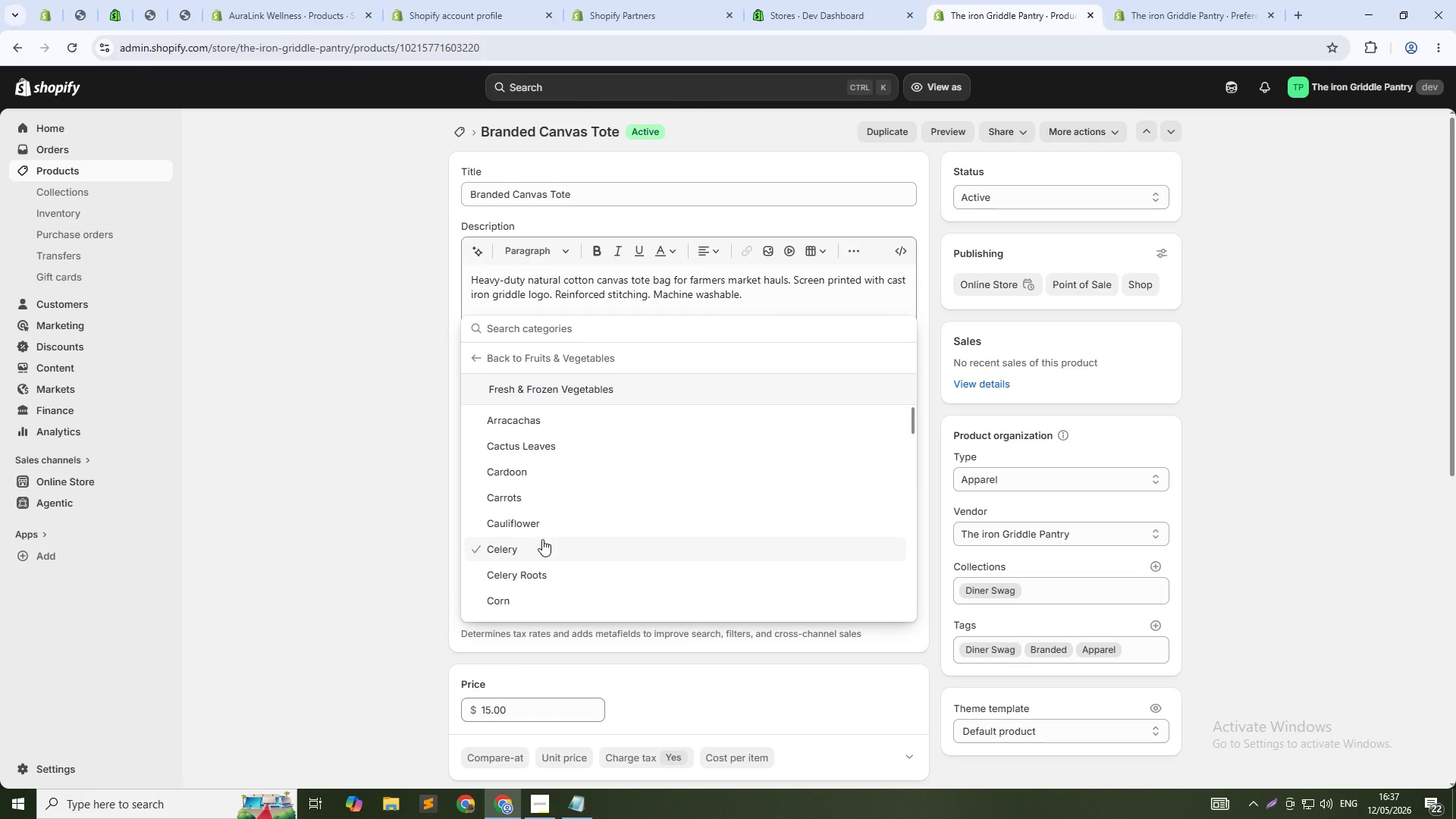 
scroll: coordinate [647, 544], scroll_direction: down, amount: 5.0
 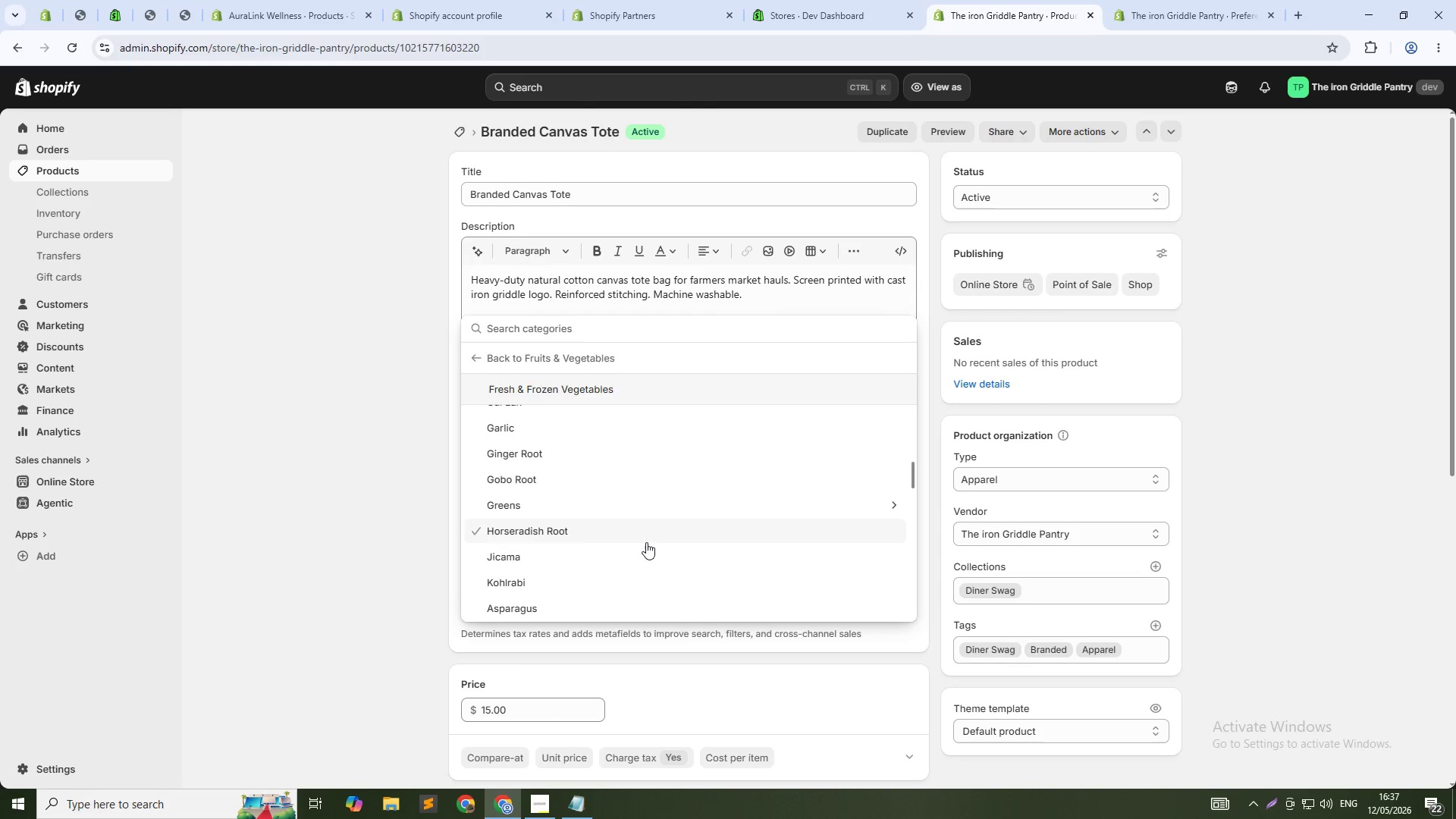 
mouse_move([664, 551])
 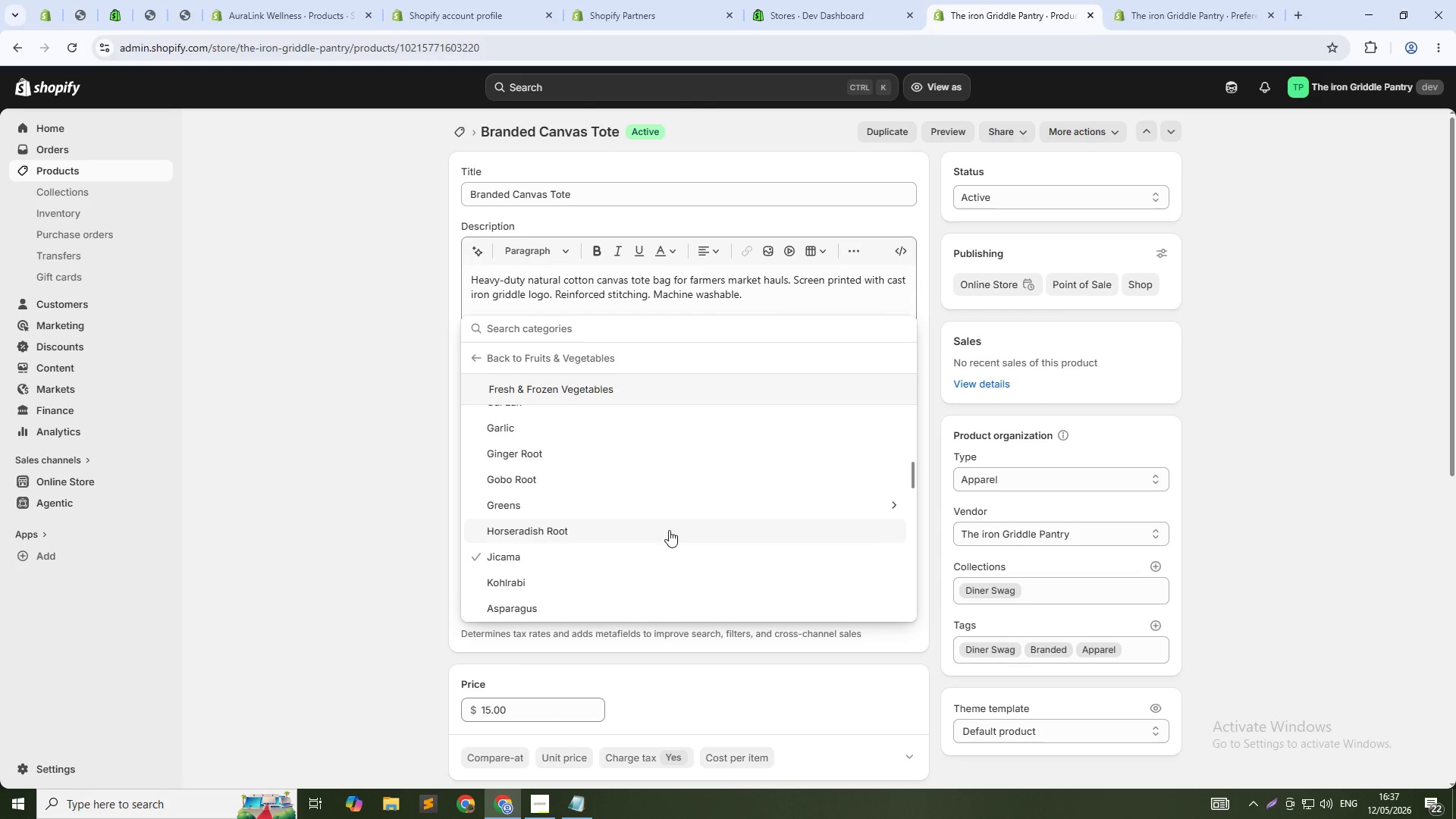 
scroll: coordinate [474, 500], scroll_direction: down, amount: 2.0
 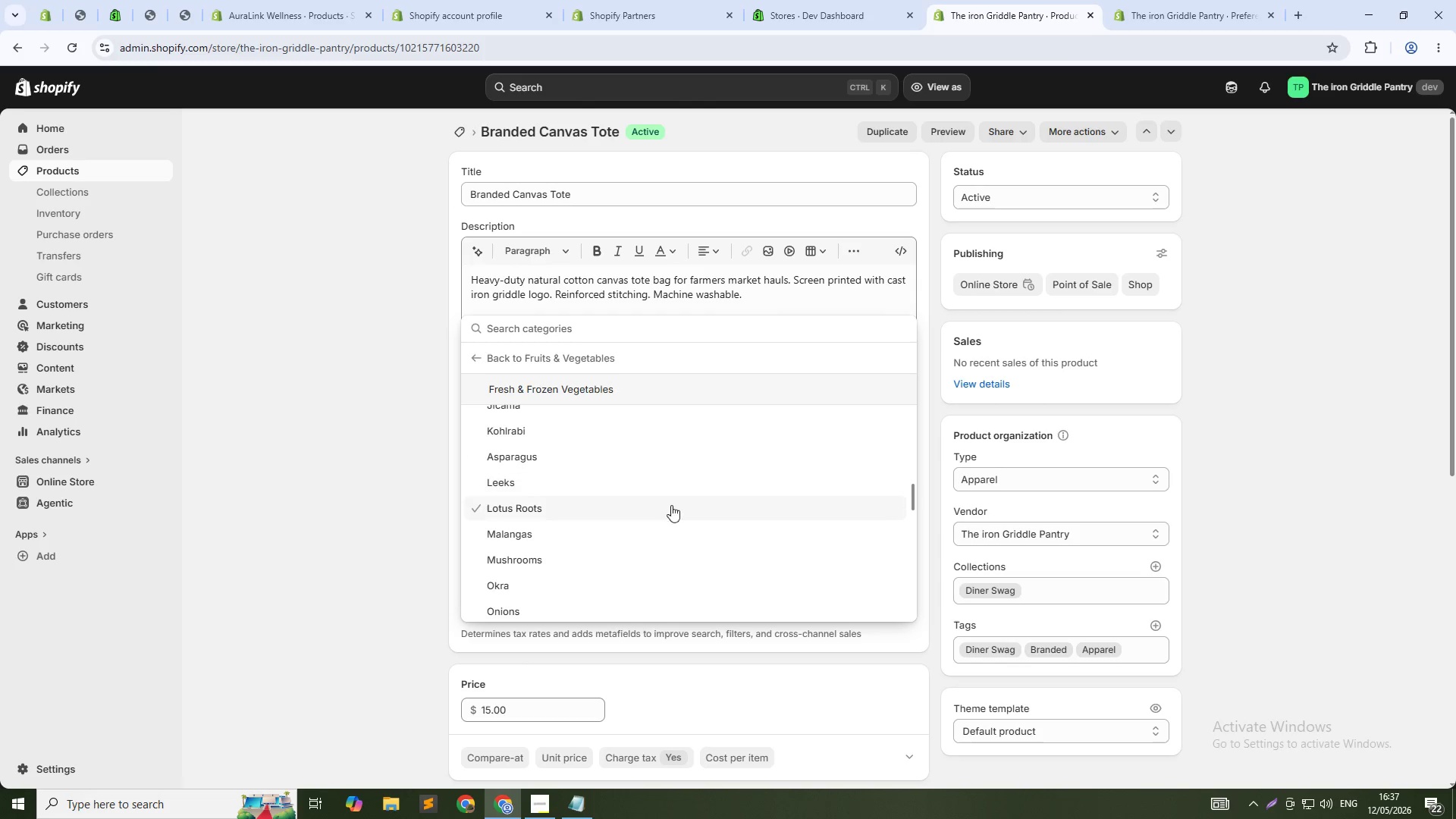 
left_click([538, 416])
 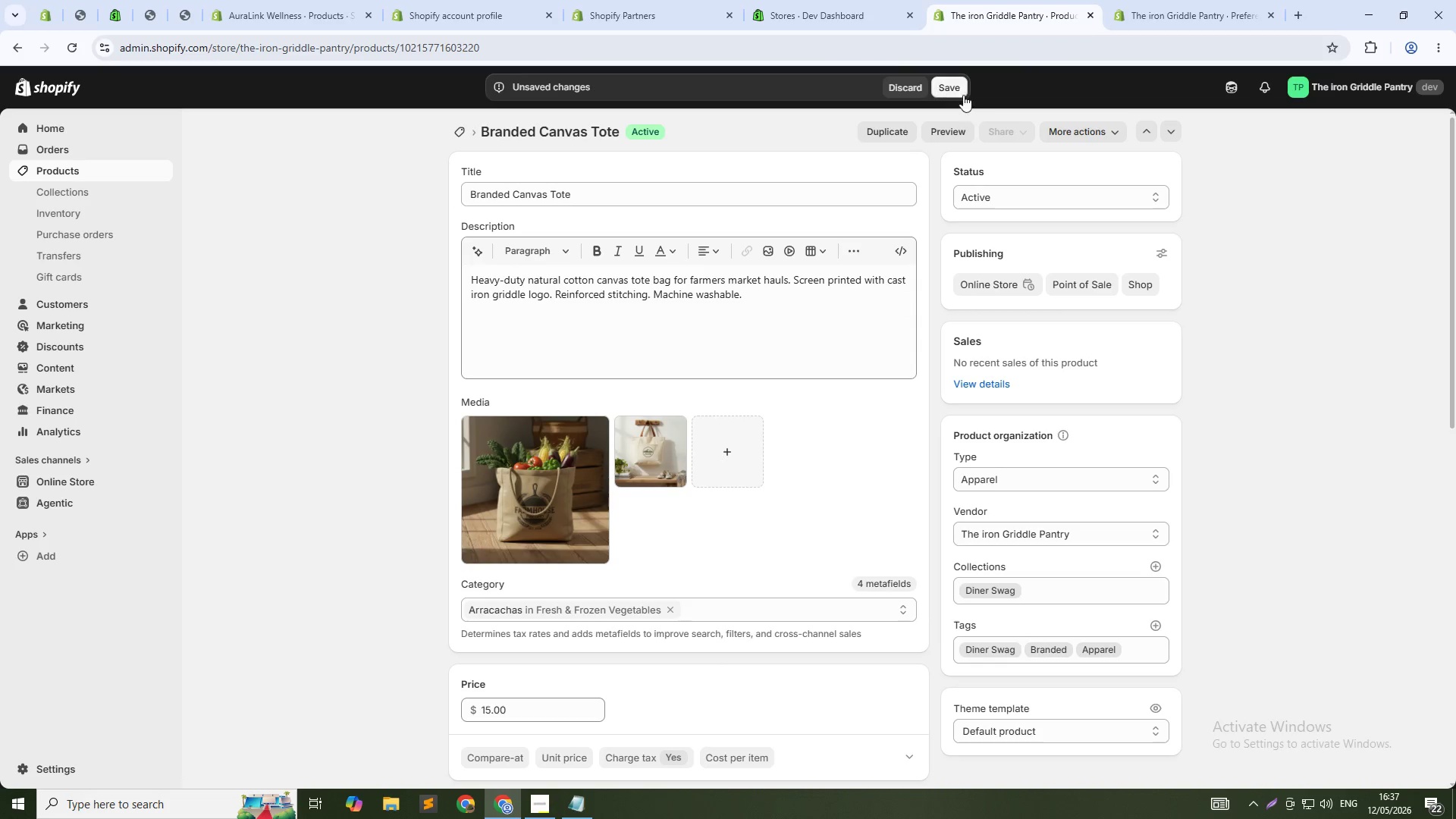 
scroll: coordinate [541, 490], scroll_direction: up, amount: 16.0
 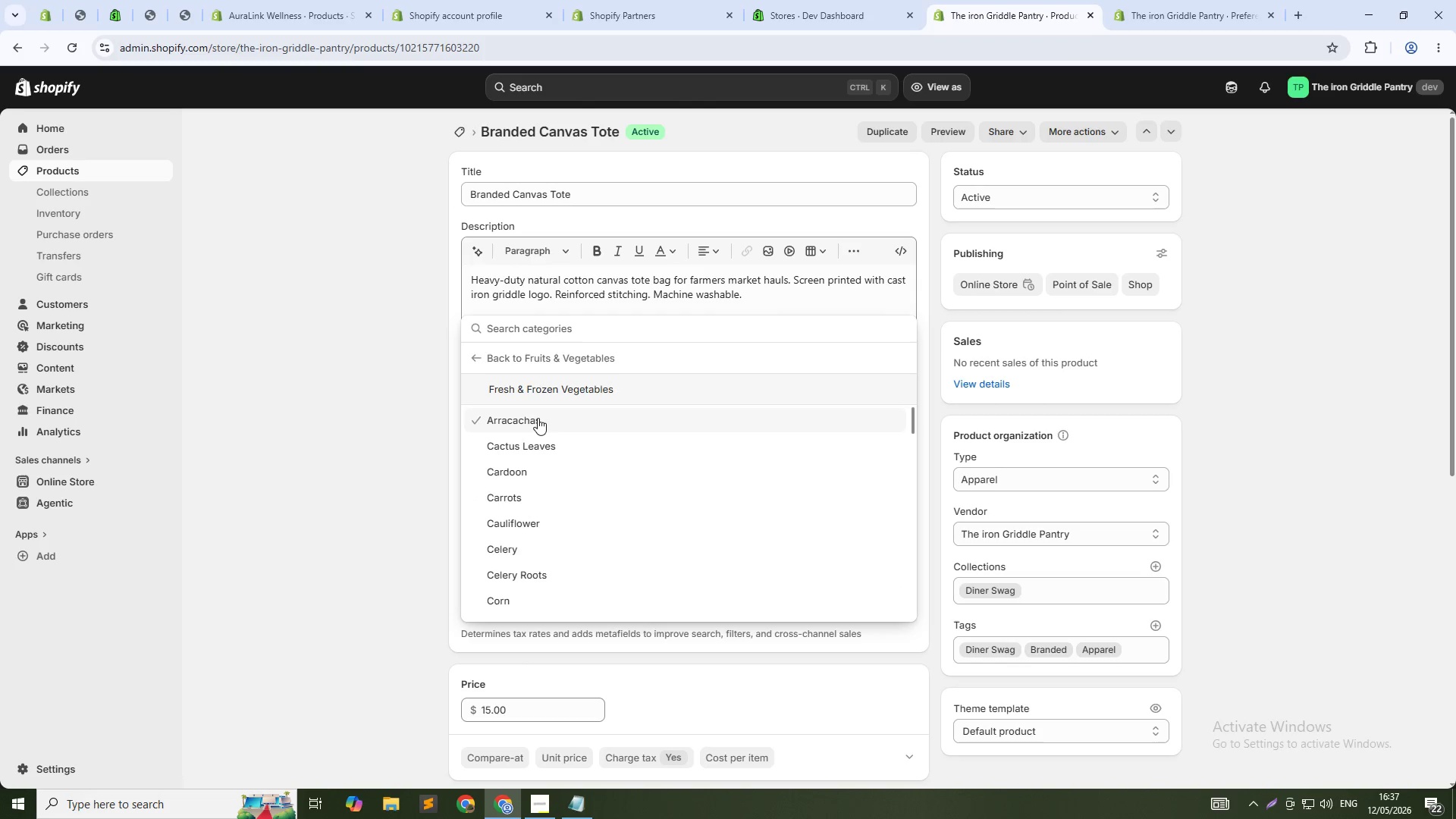 
left_click([958, 89])
 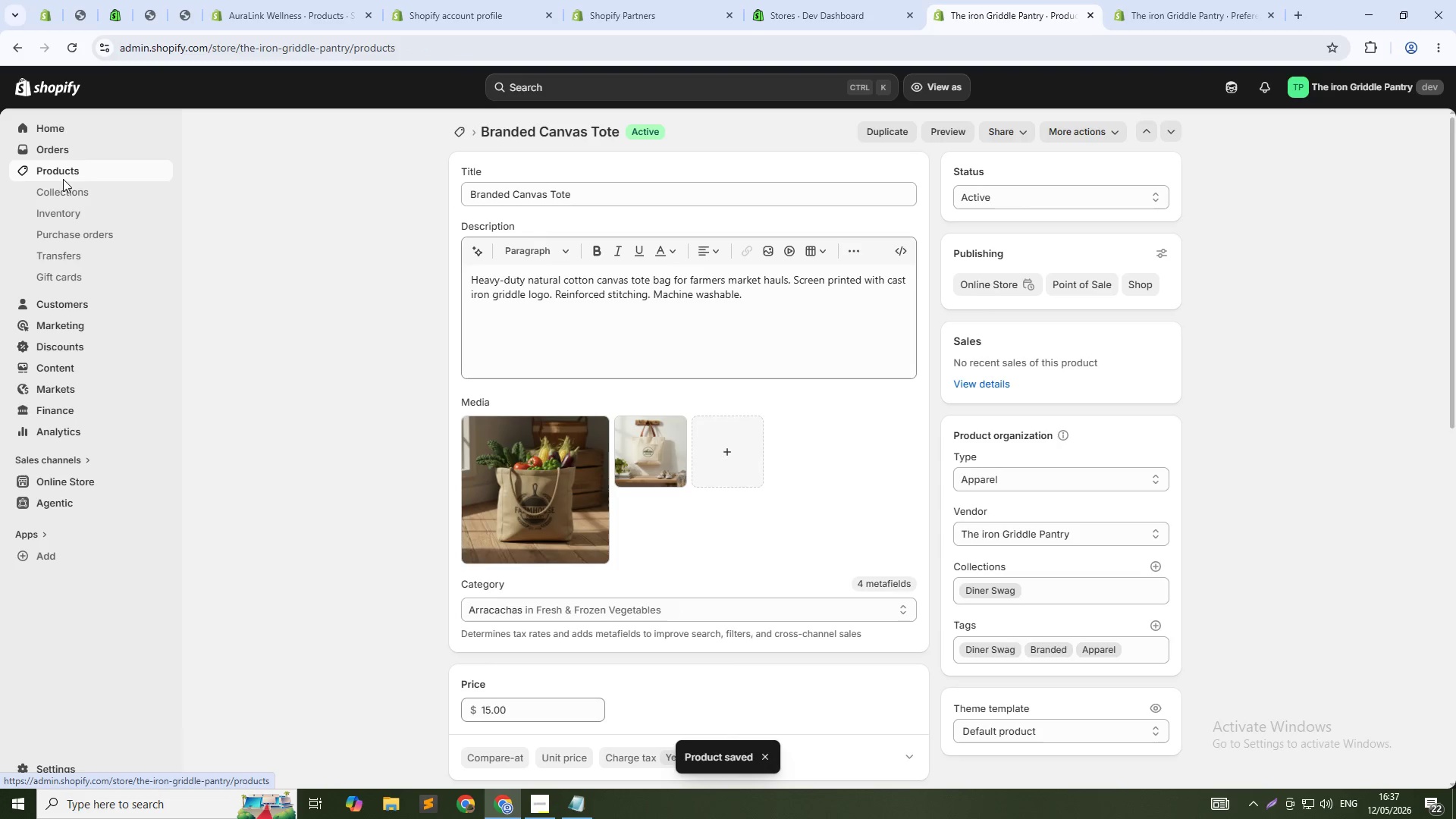 
wait(6.53)
 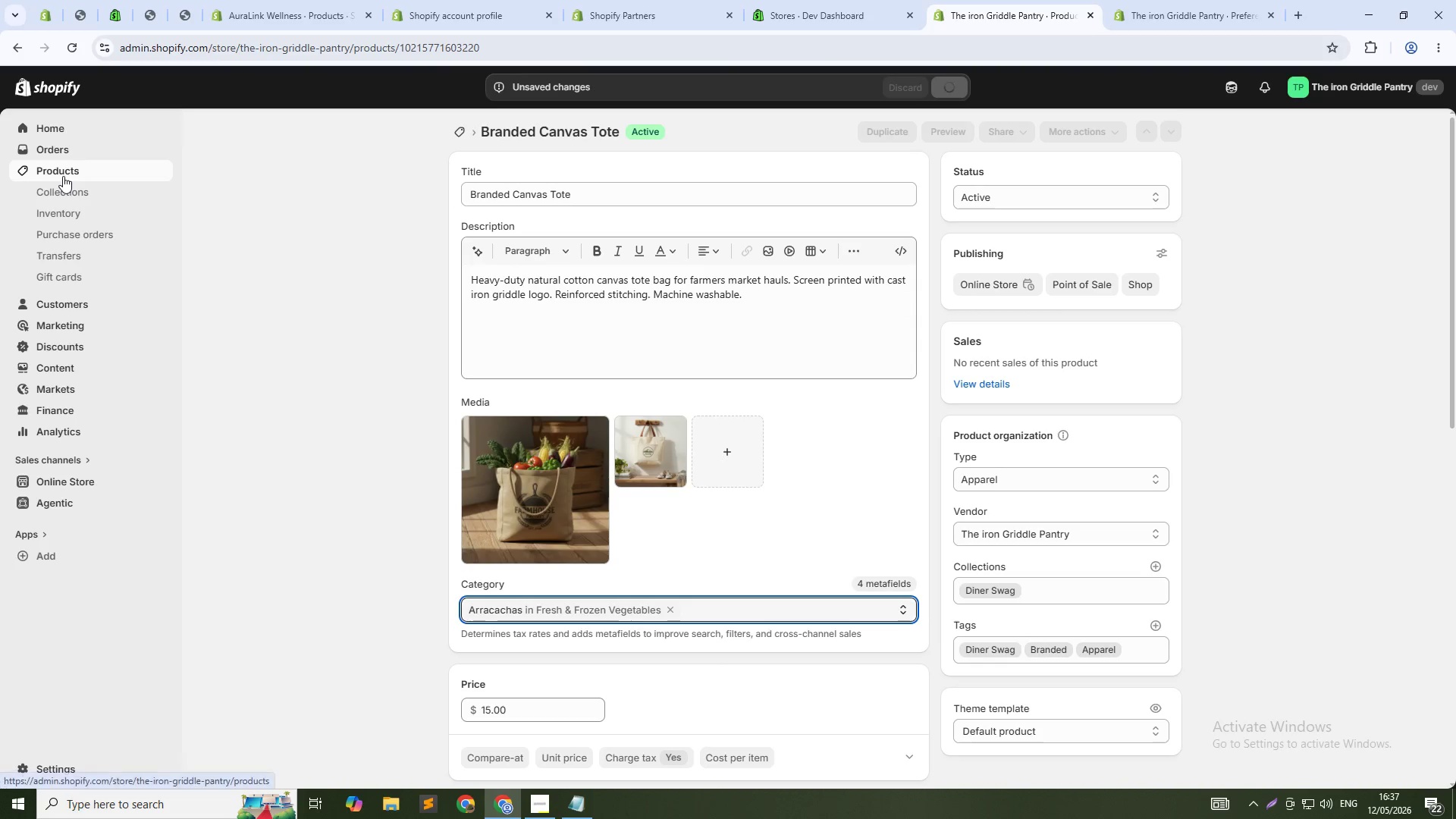 
scroll: coordinate [394, 413], scroll_direction: down, amount: 4.0
 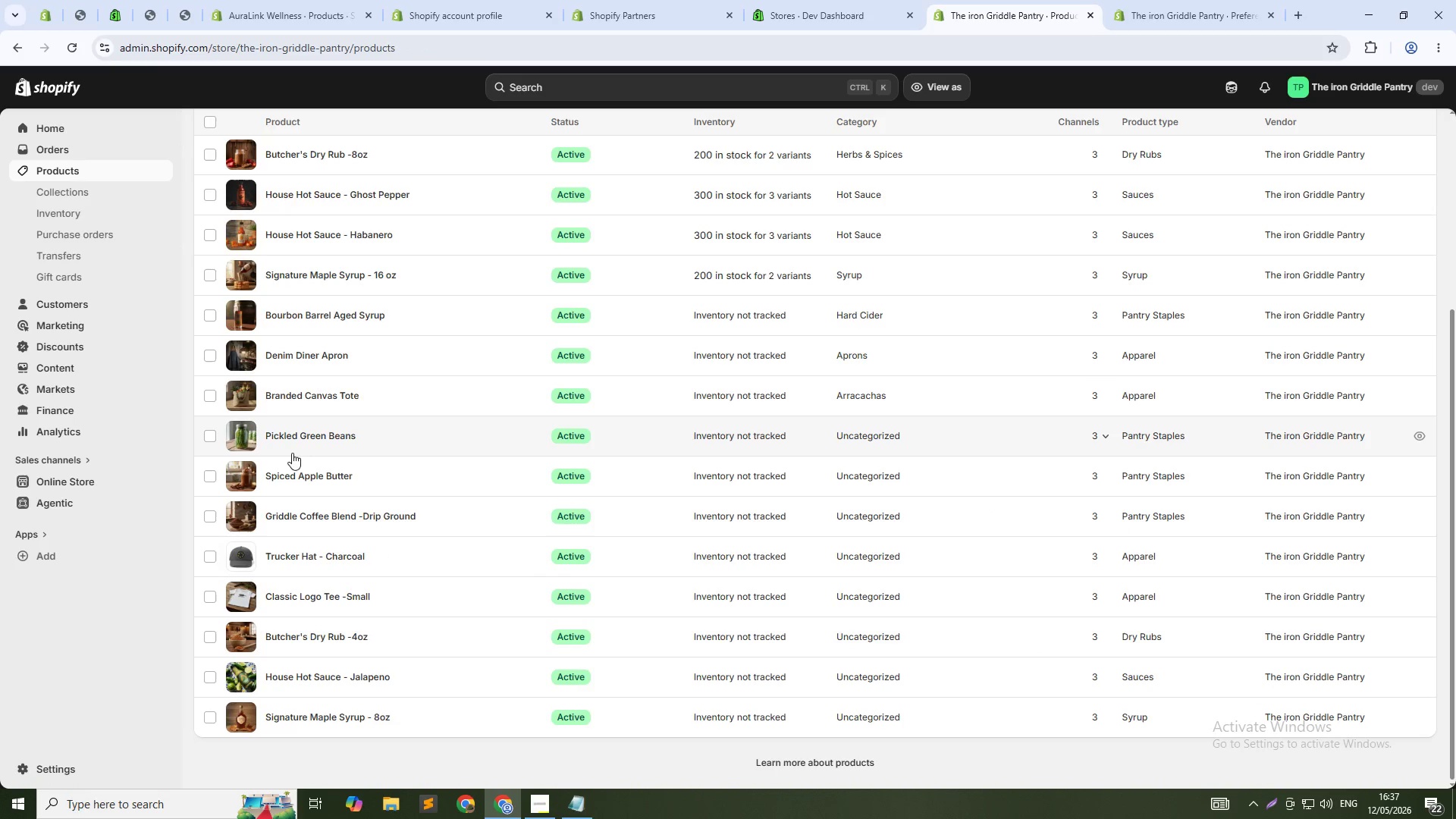 
left_click([299, 440])
 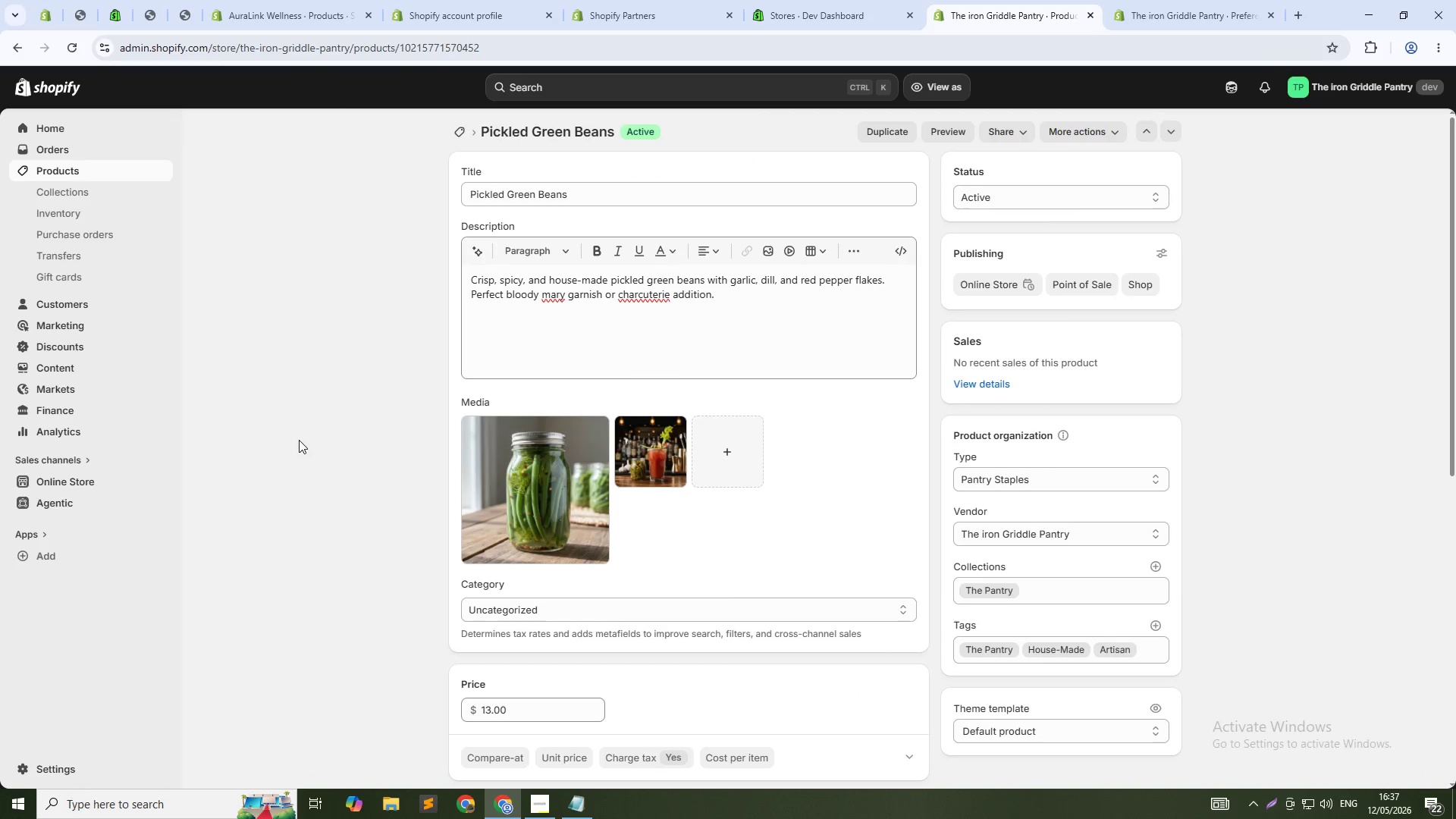 
left_click([564, 613])
 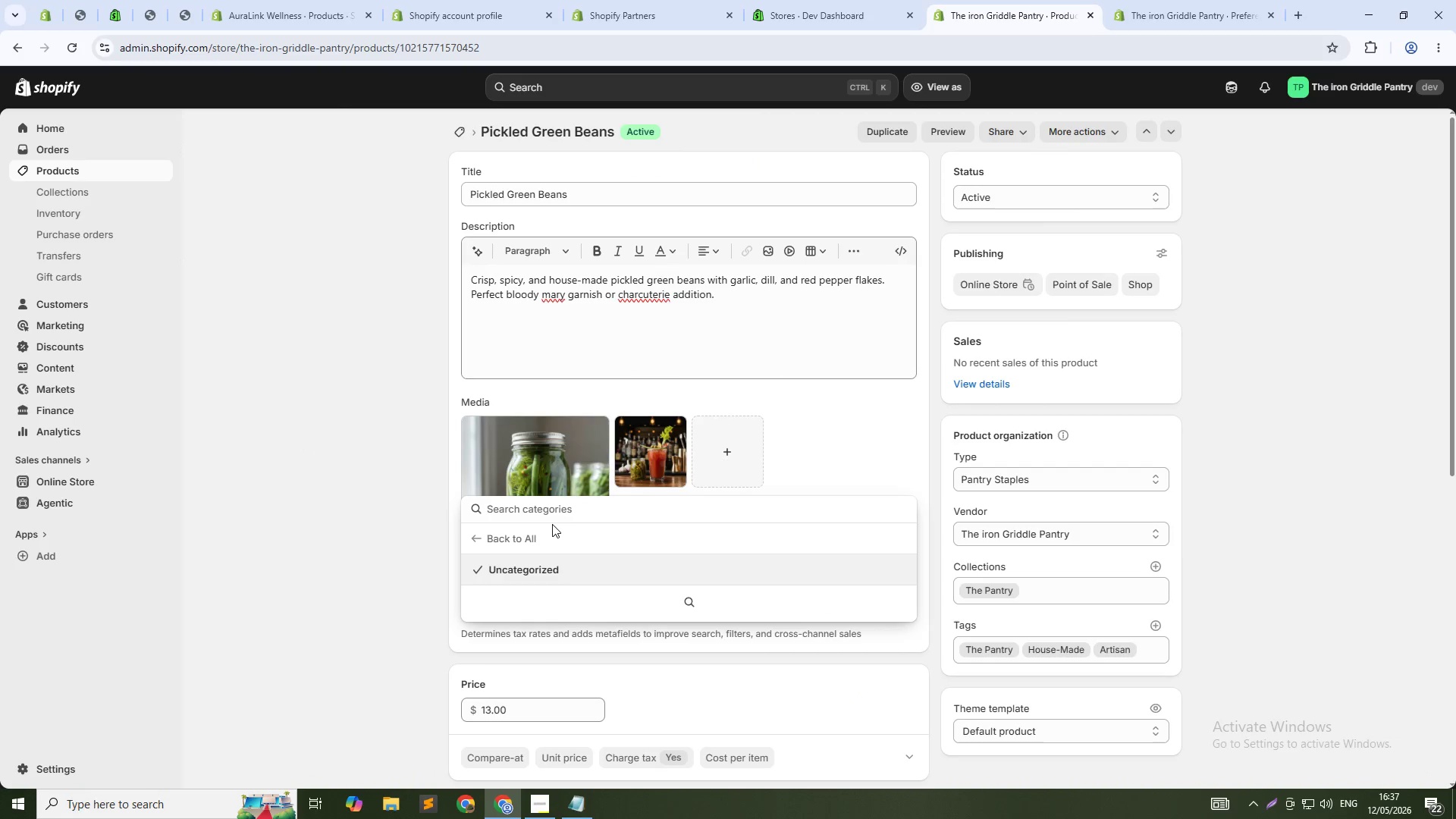 
type(pickles)
 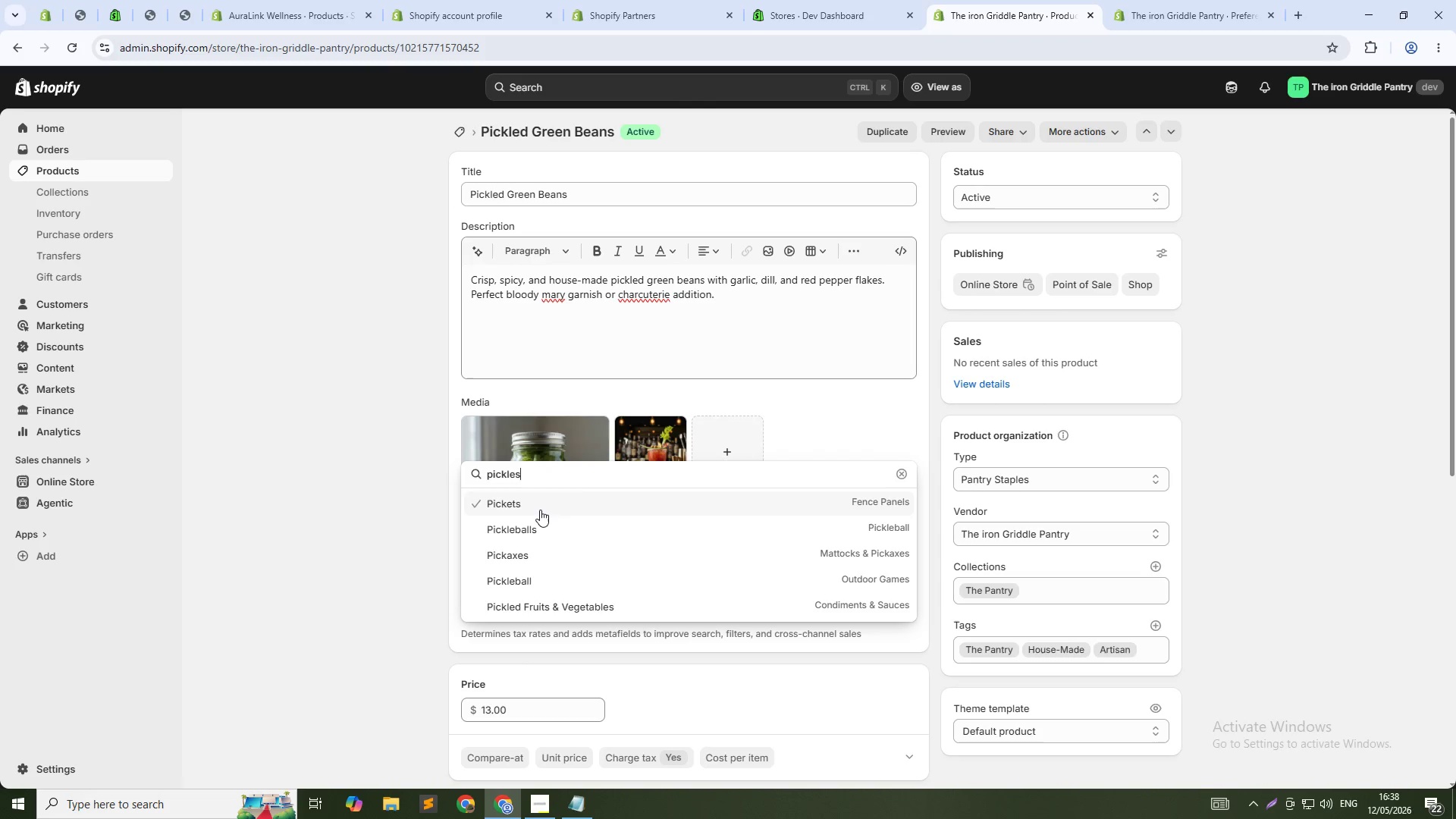 
wait(17.19)
 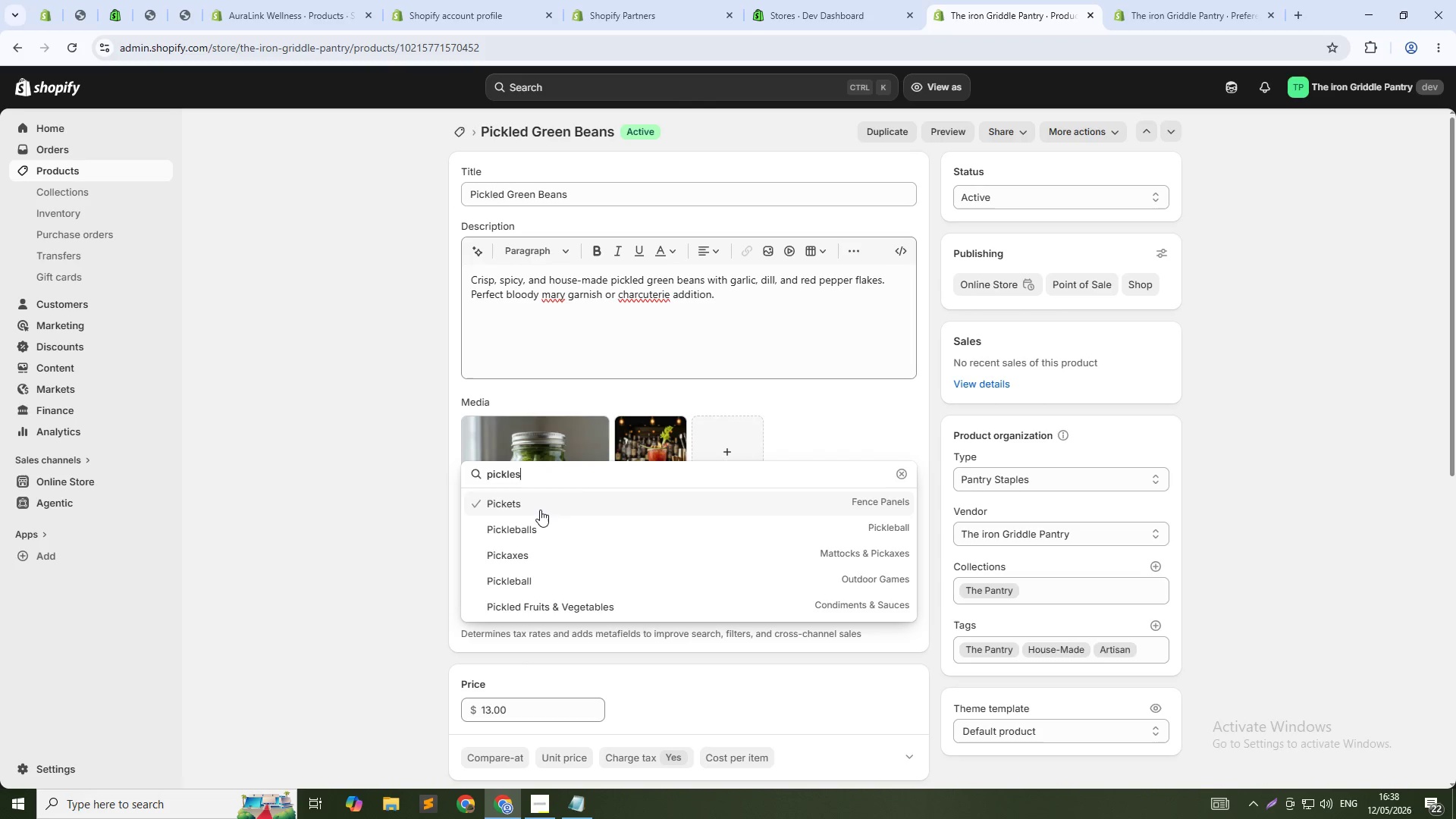 
left_click([546, 605])
 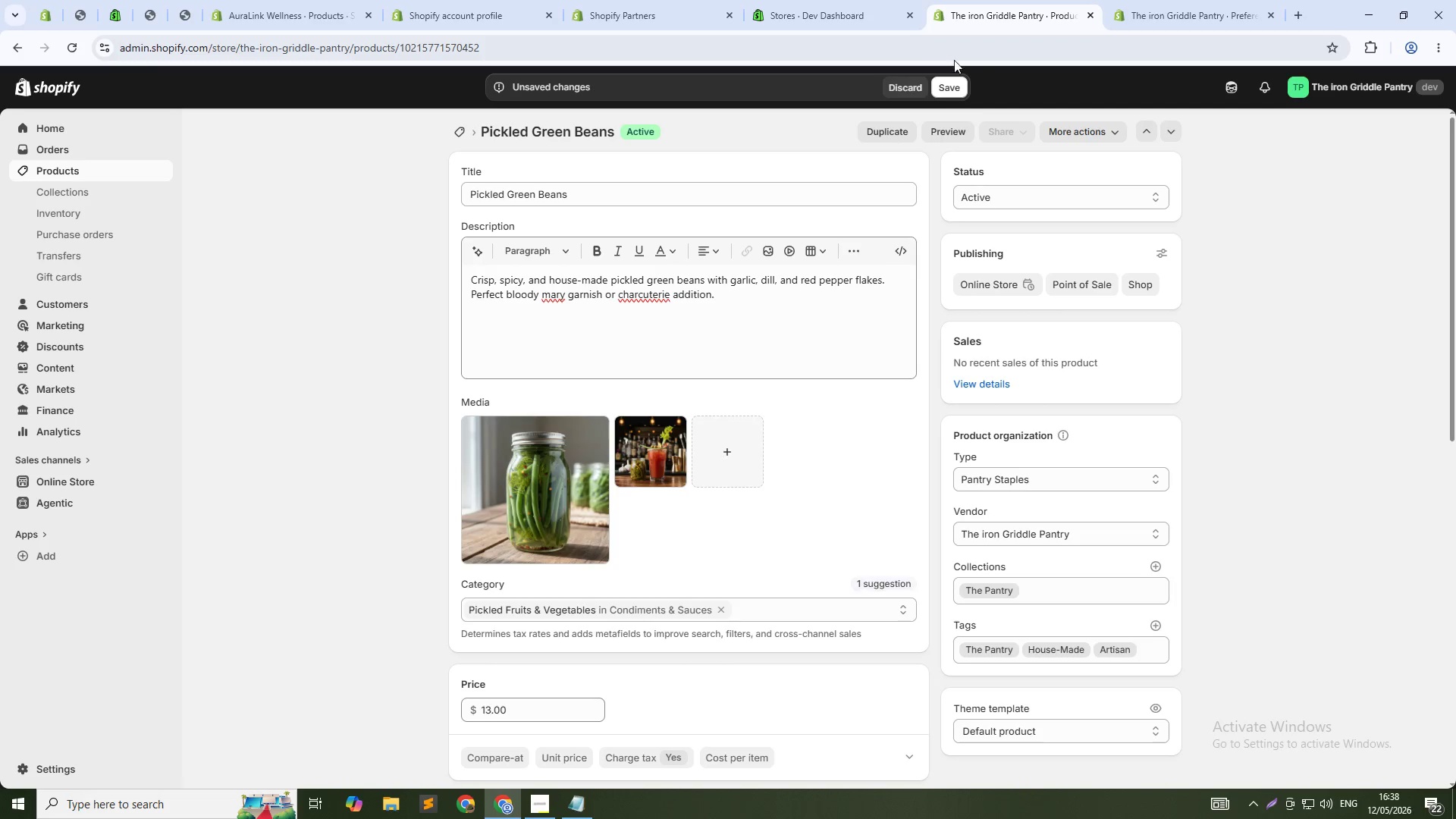 
left_click([954, 88])
 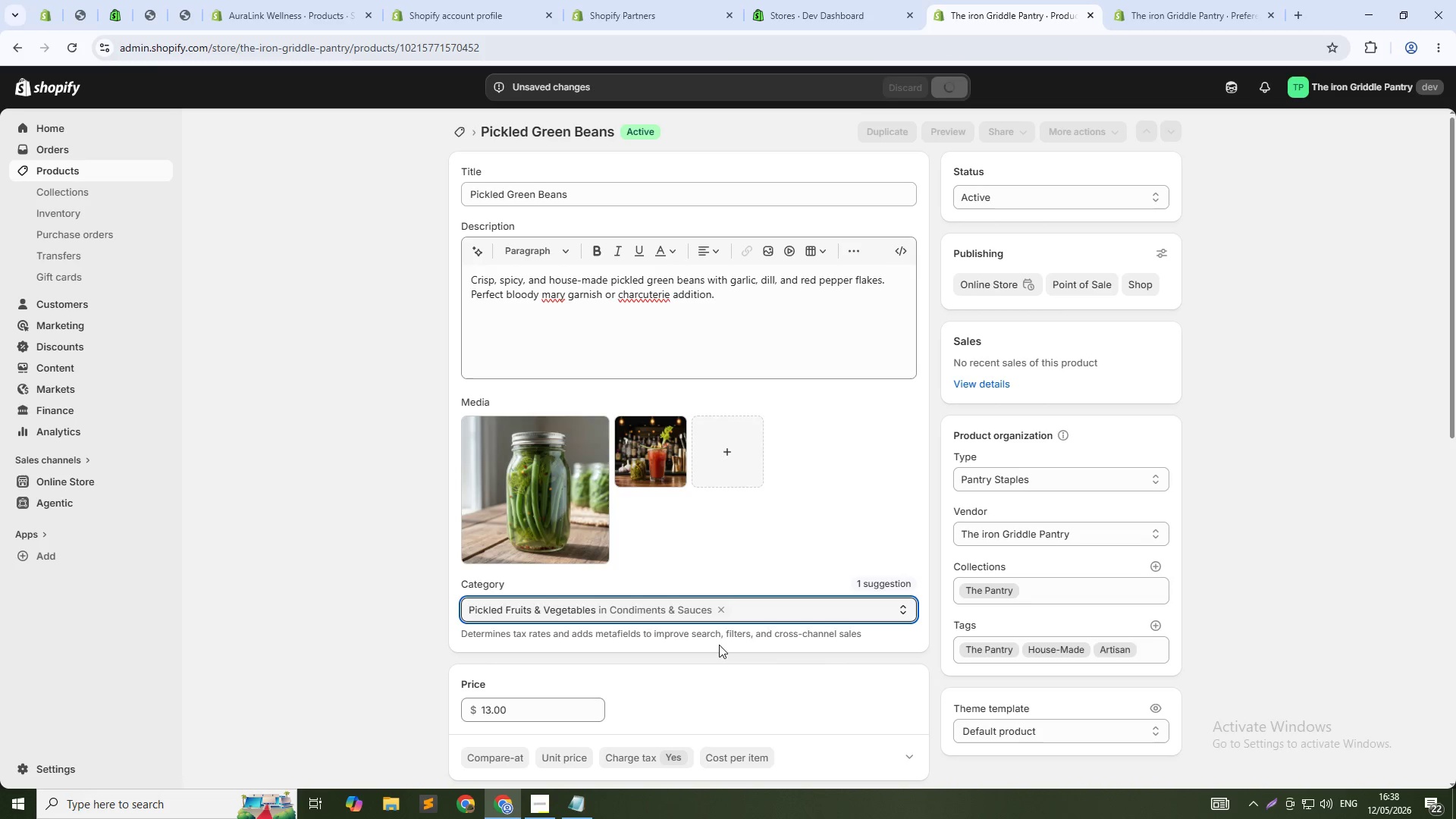 
left_click([725, 604])
 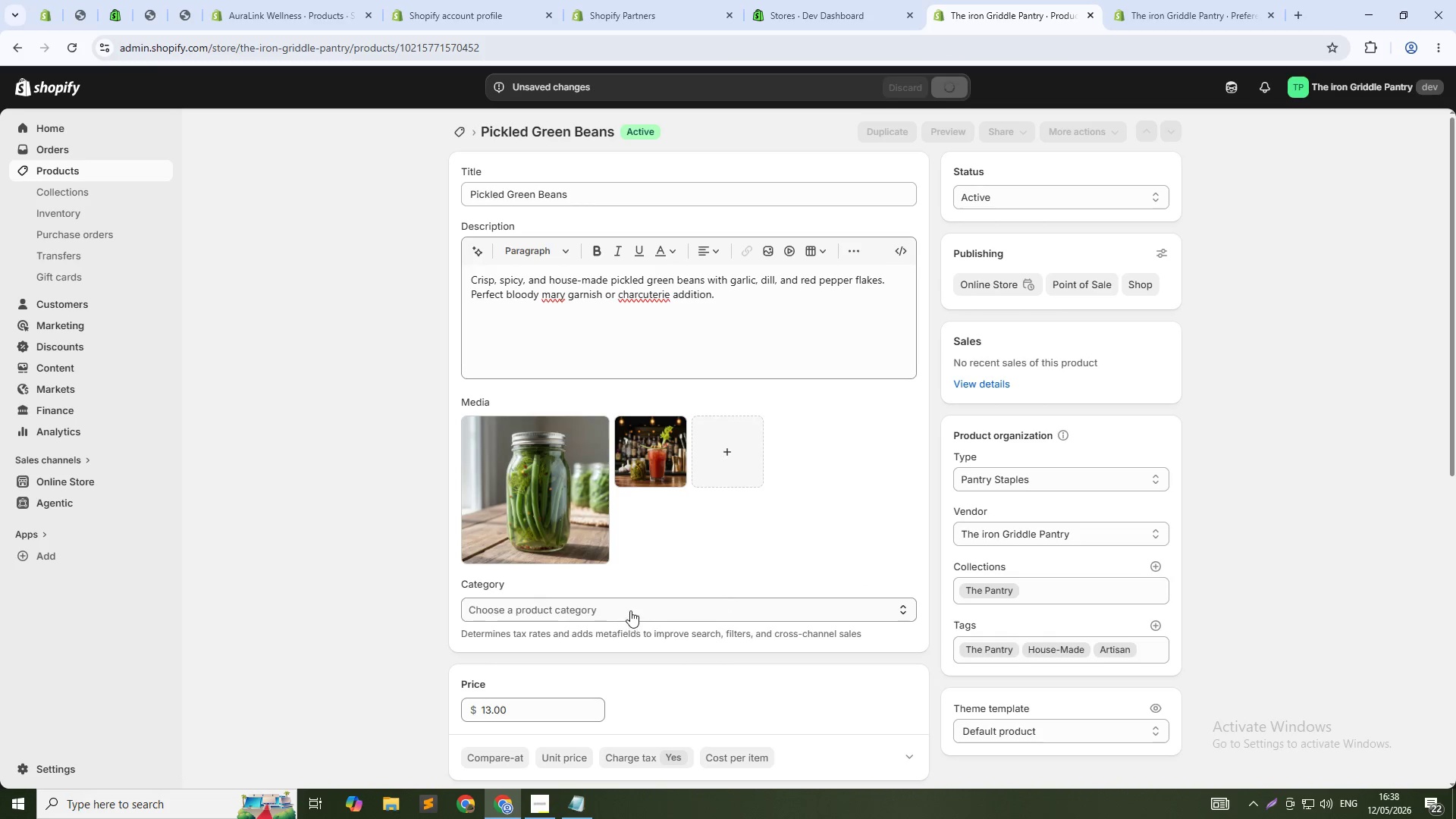 
left_click([630, 610])
 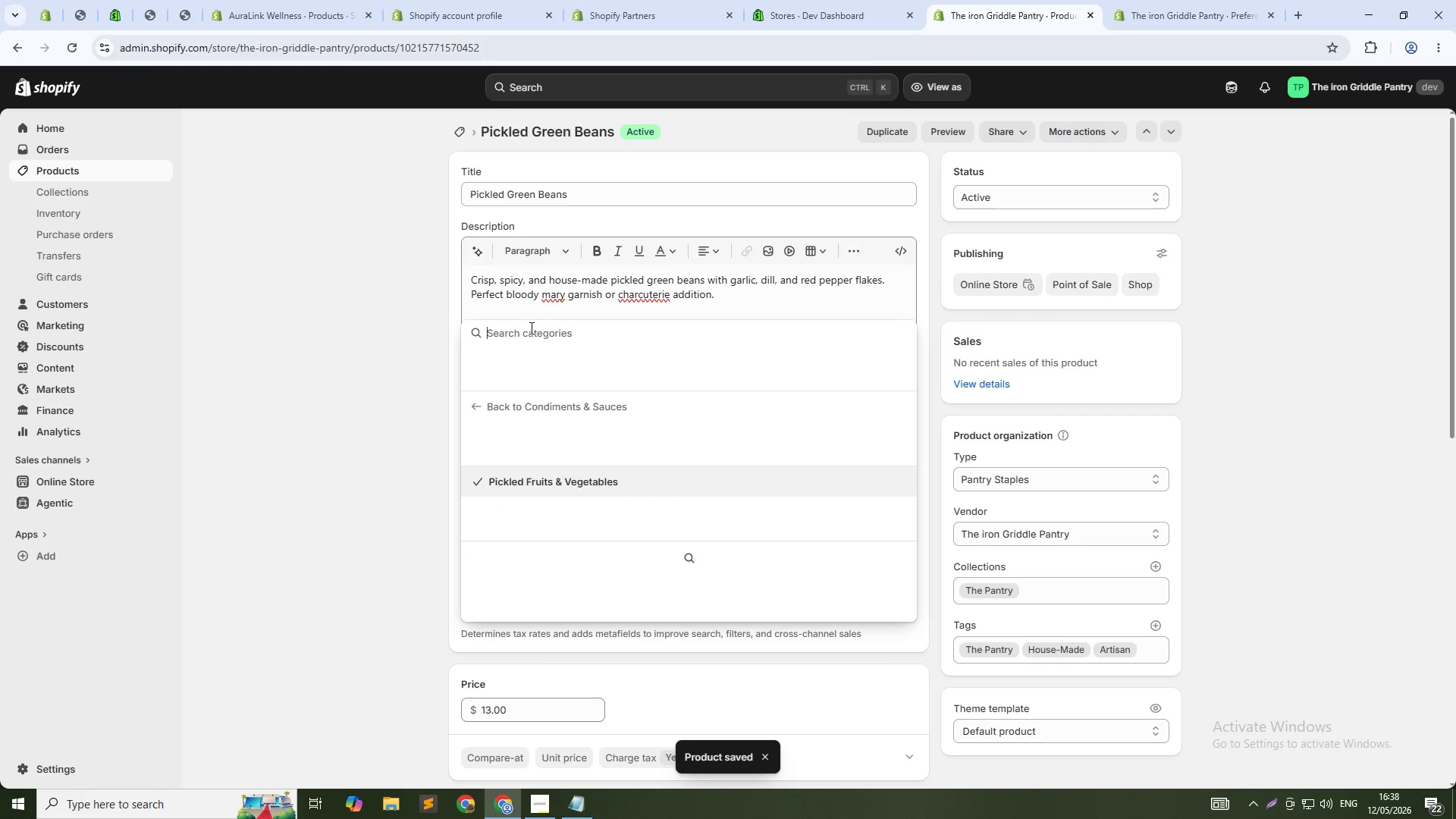 
type(pickles & canned vegetables)
 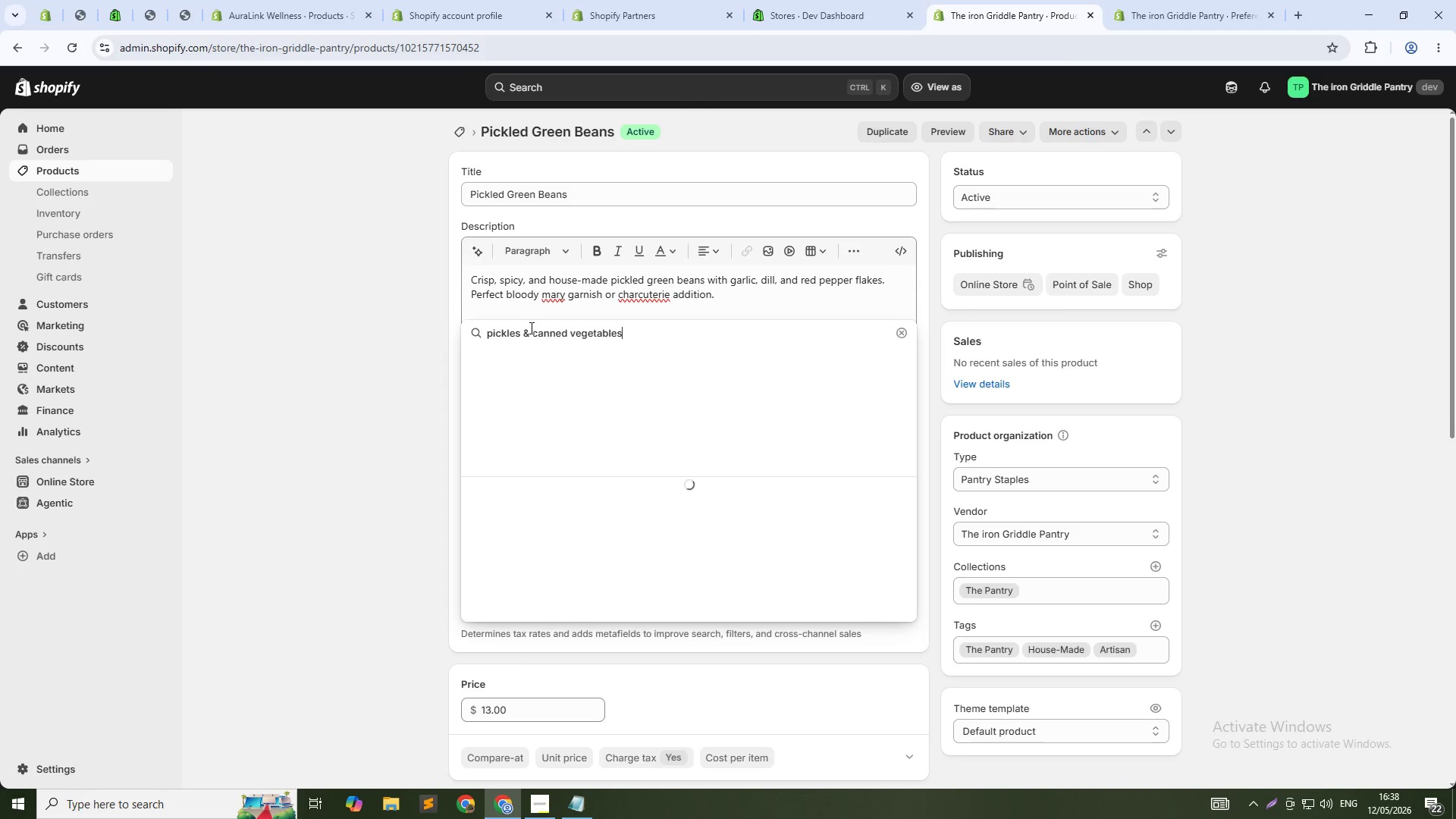 
left_click([550, 485])
 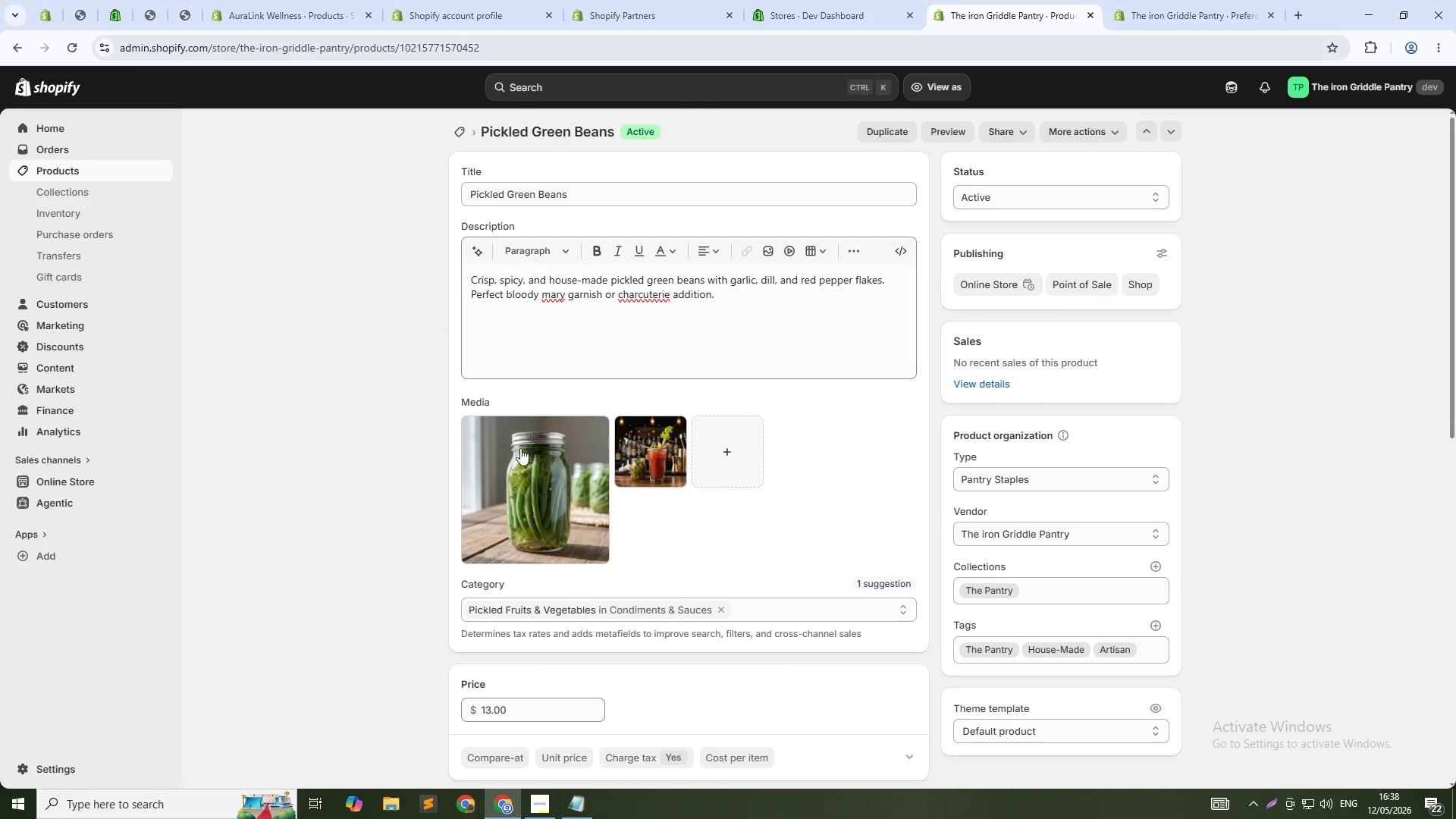 
left_click([629, 610])
 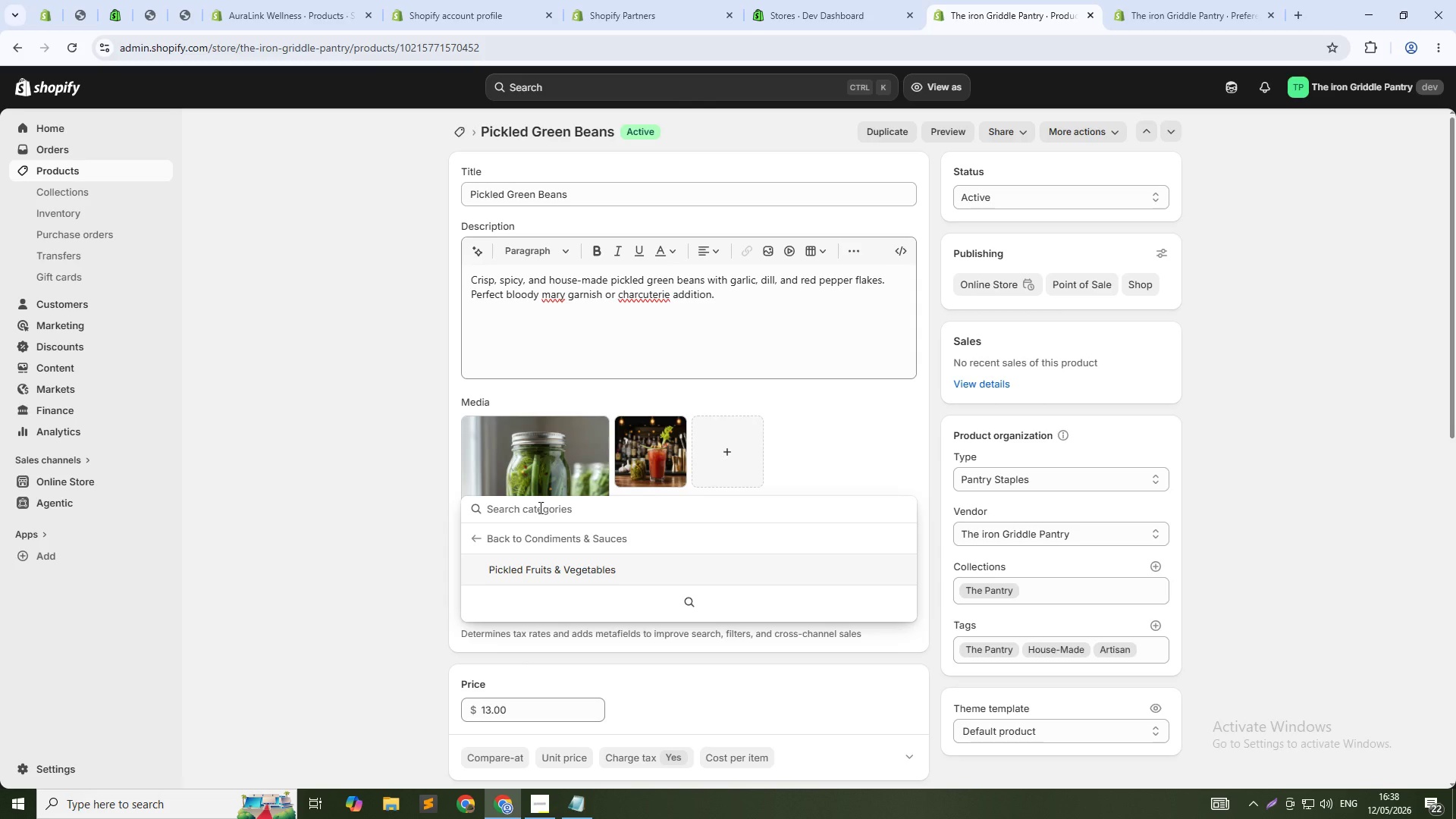 
wait(5.05)
 